 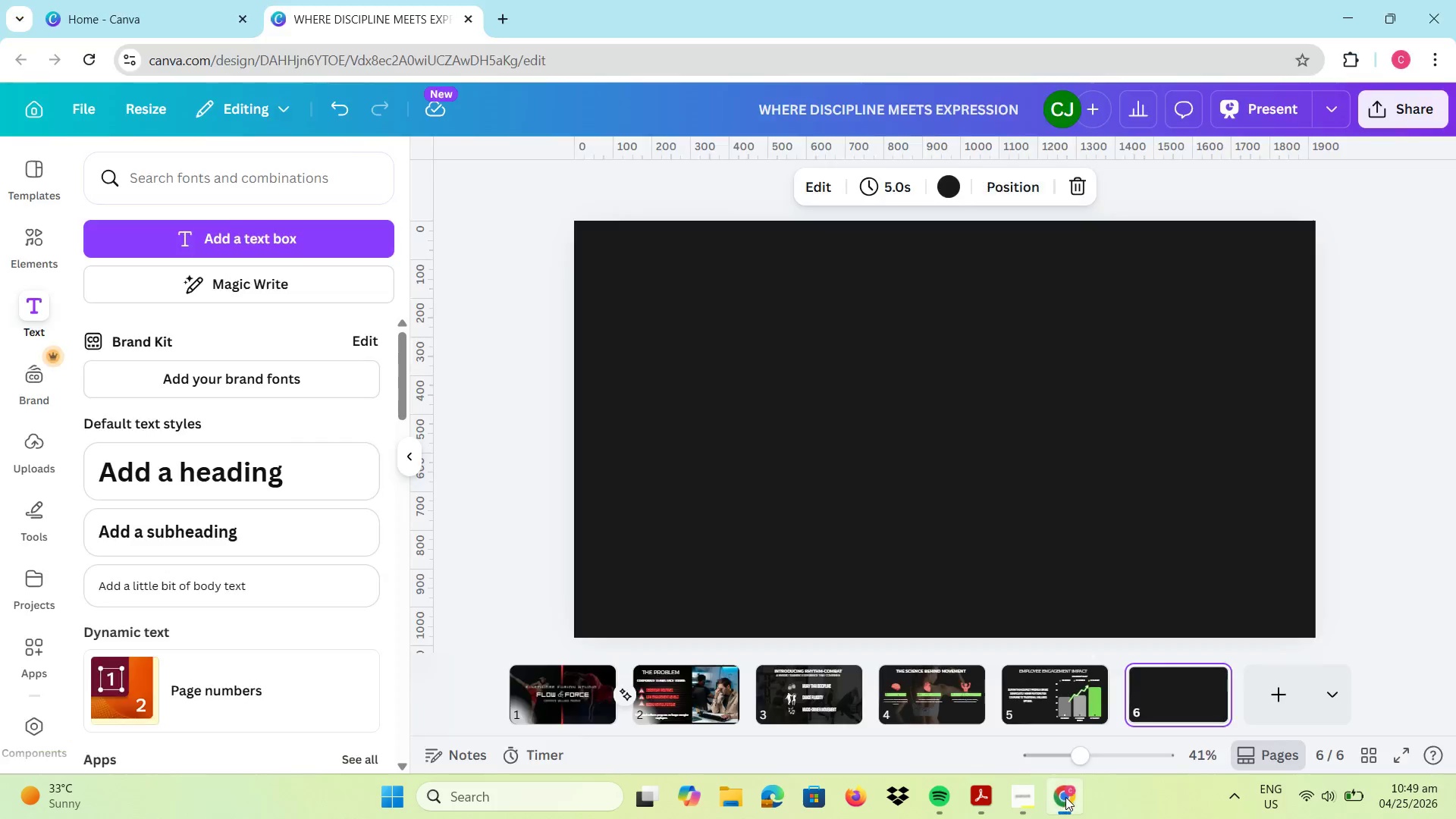 
mouse_move([1221, 682])
 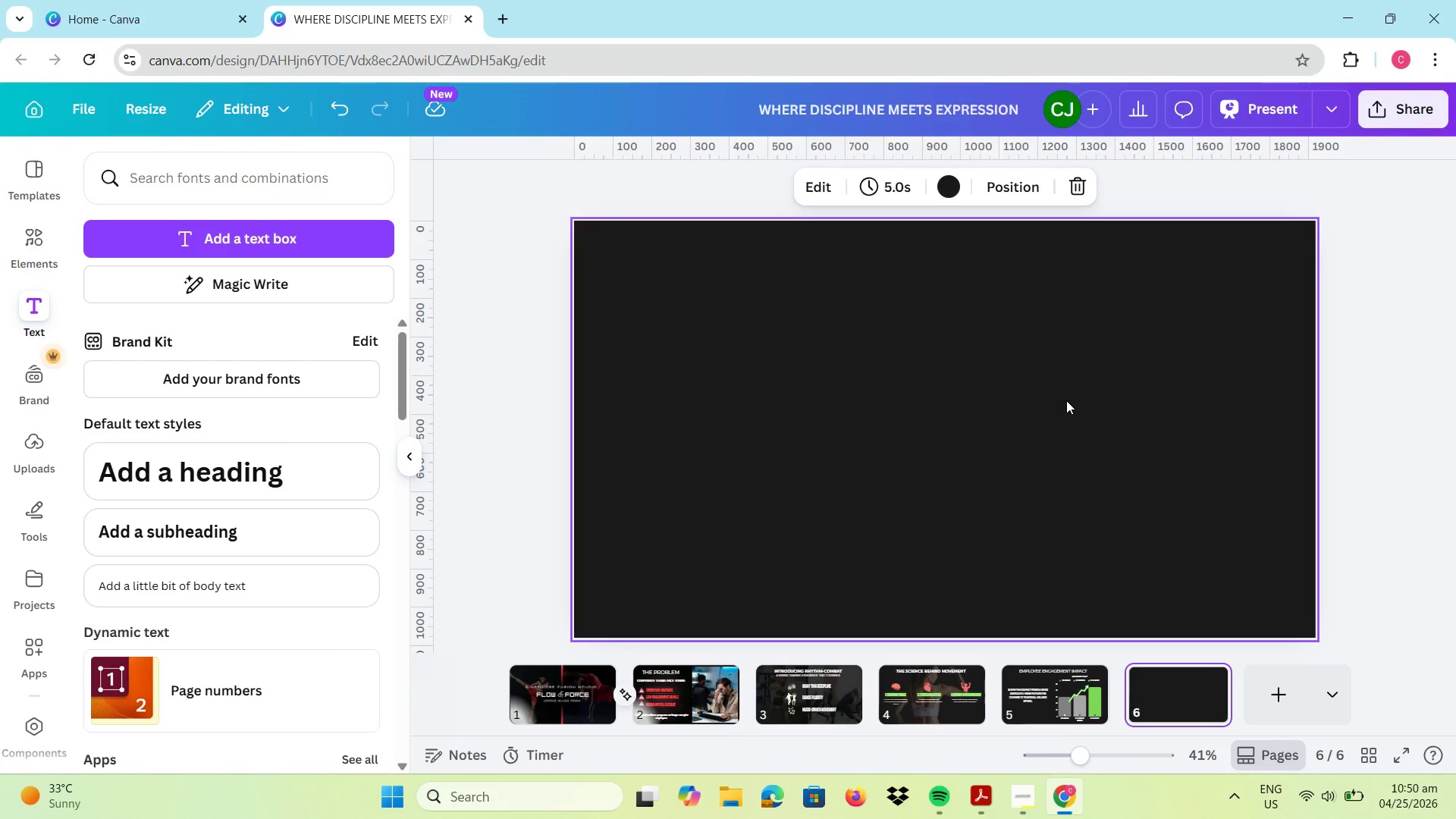 
wait(10.89)
 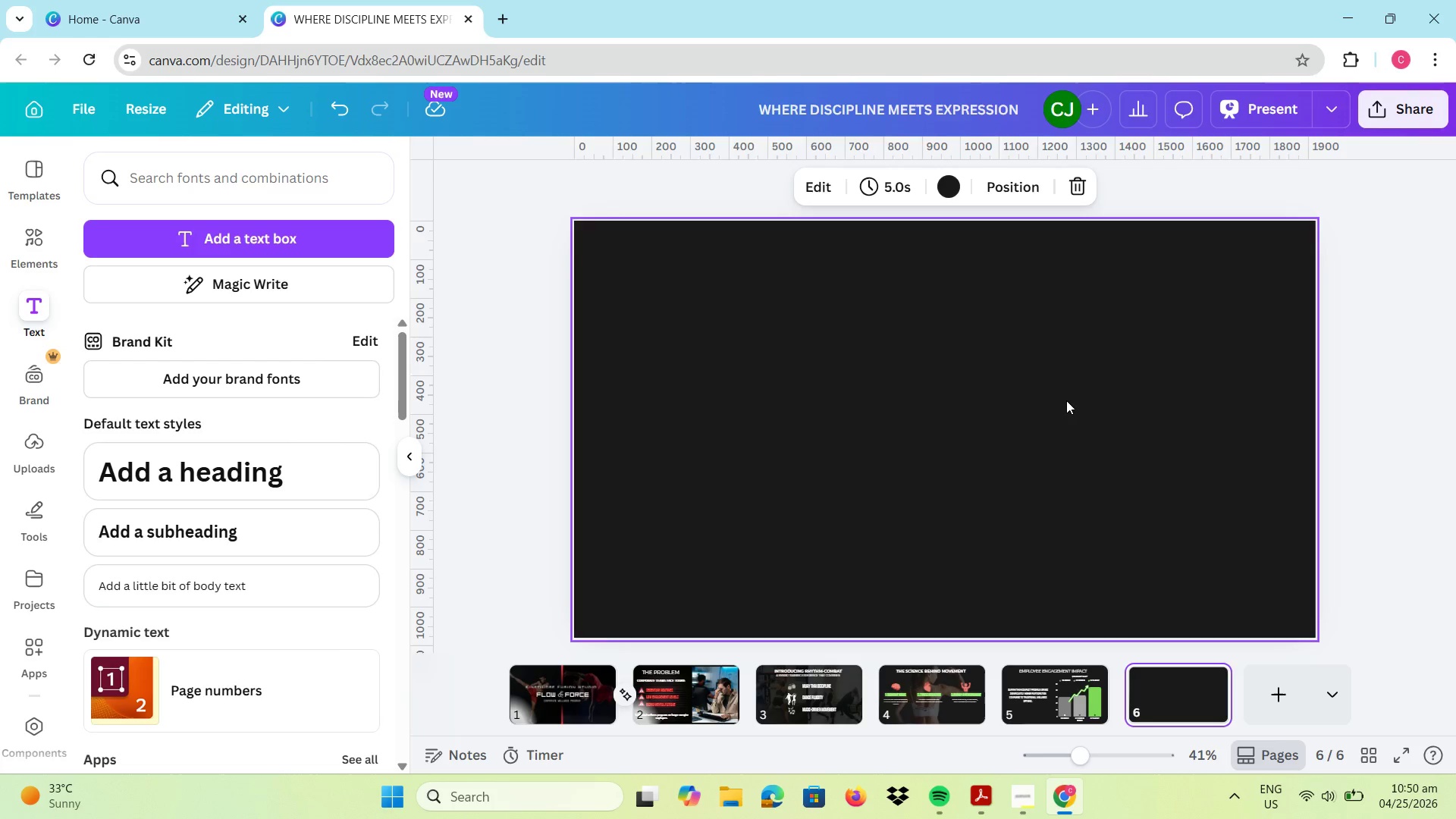 
key(Shift+F)
 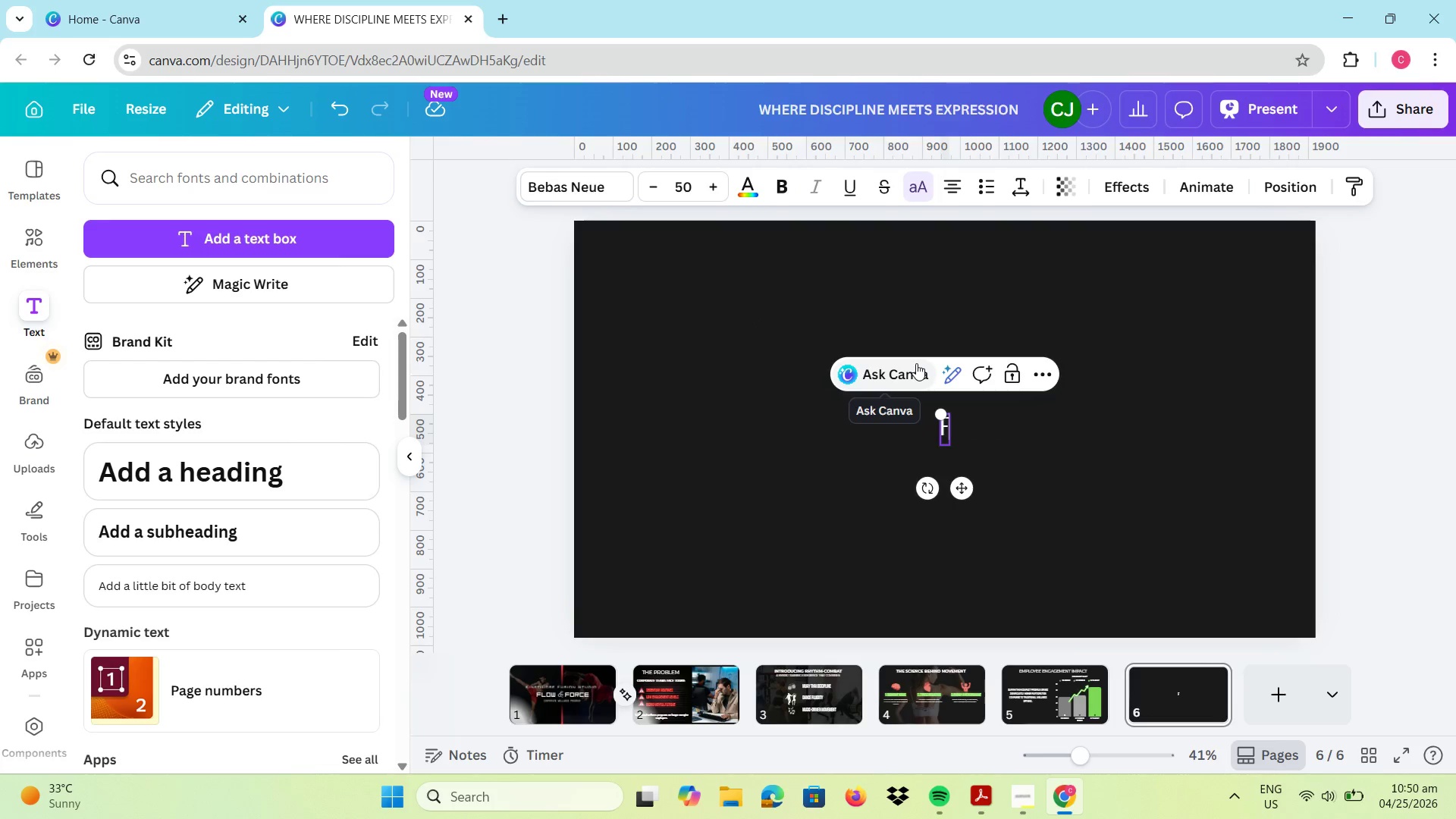 
key(Backspace)
 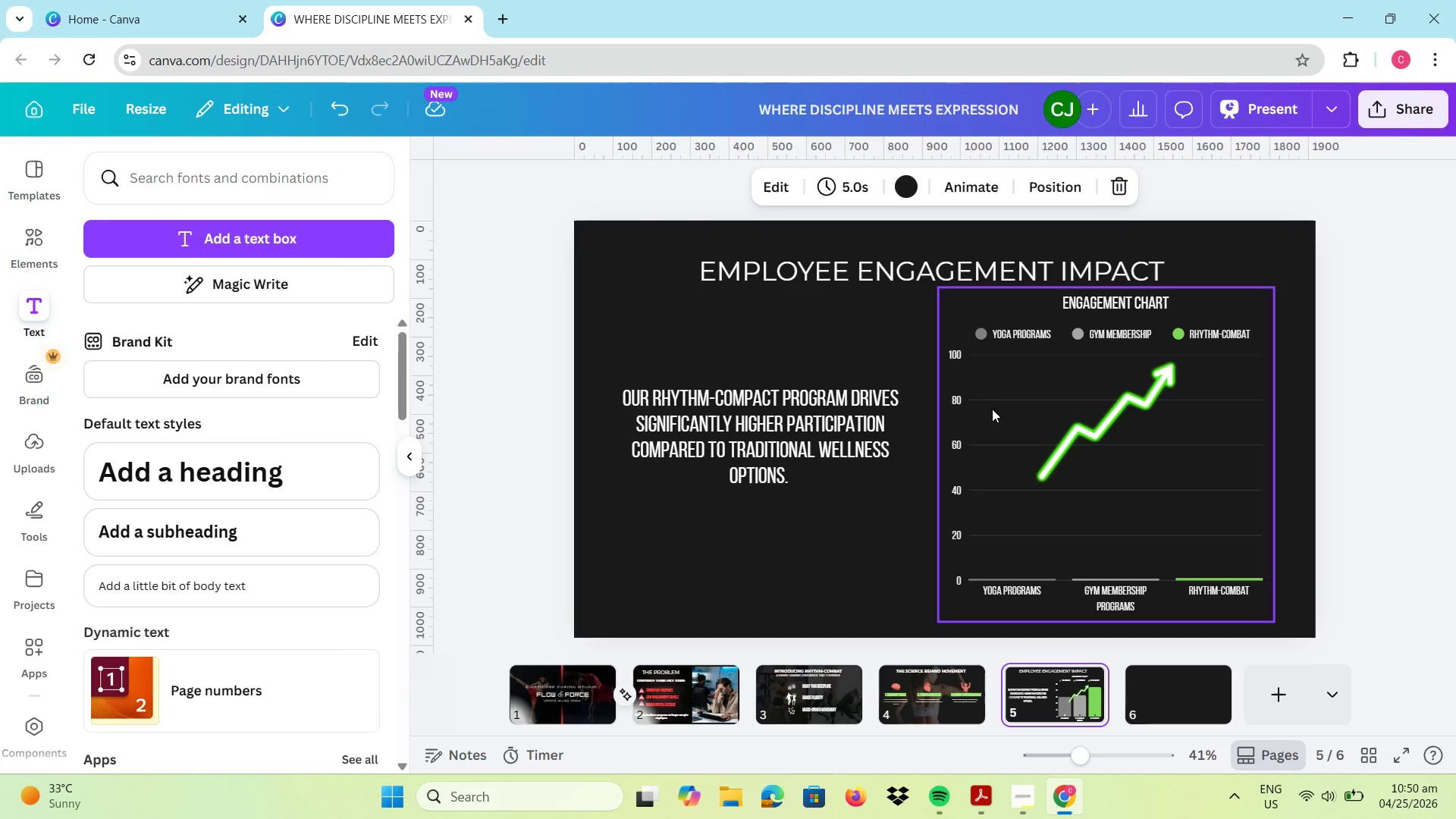 
left_click([886, 271])
 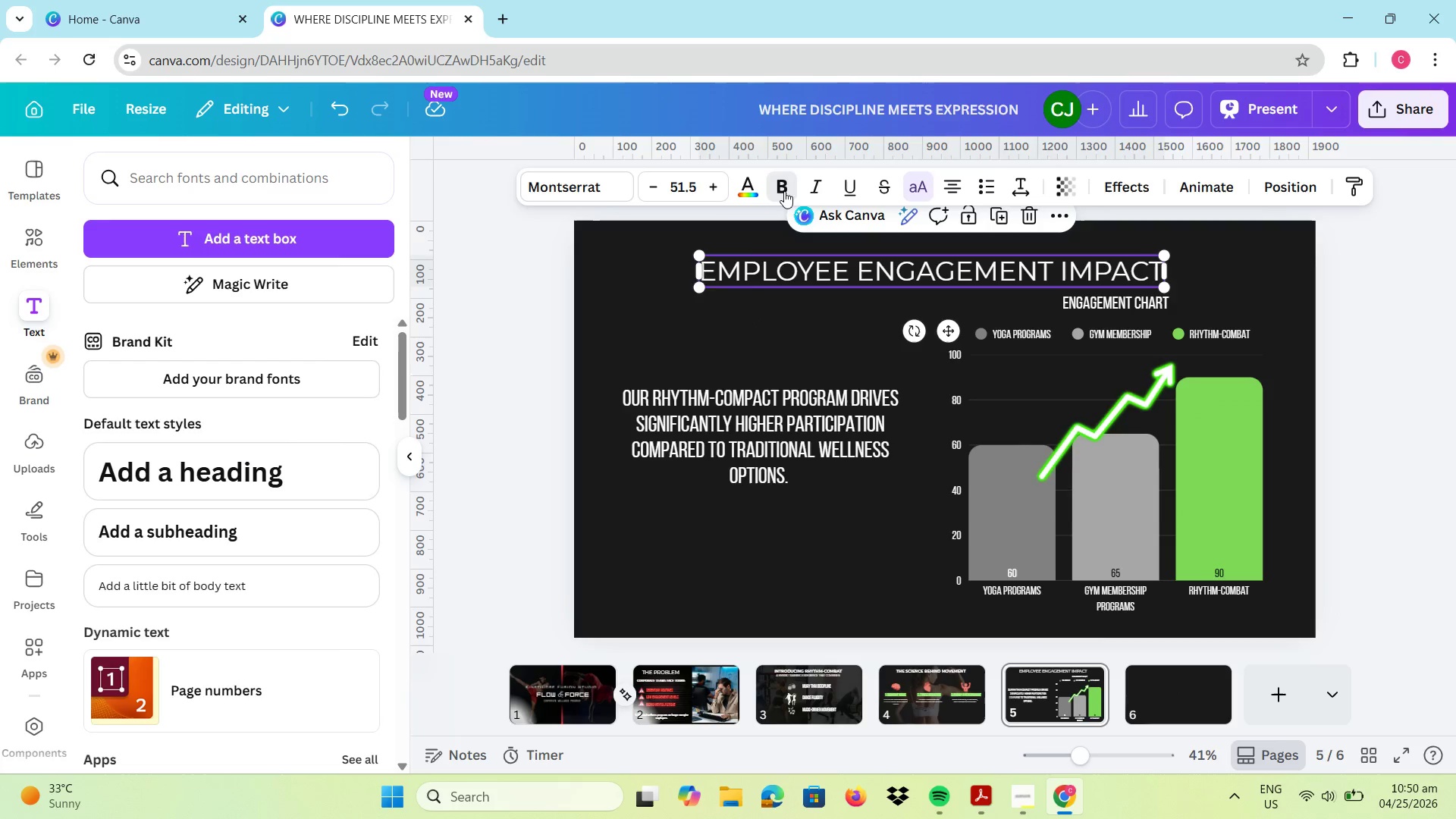 
double_click([794, 268])
 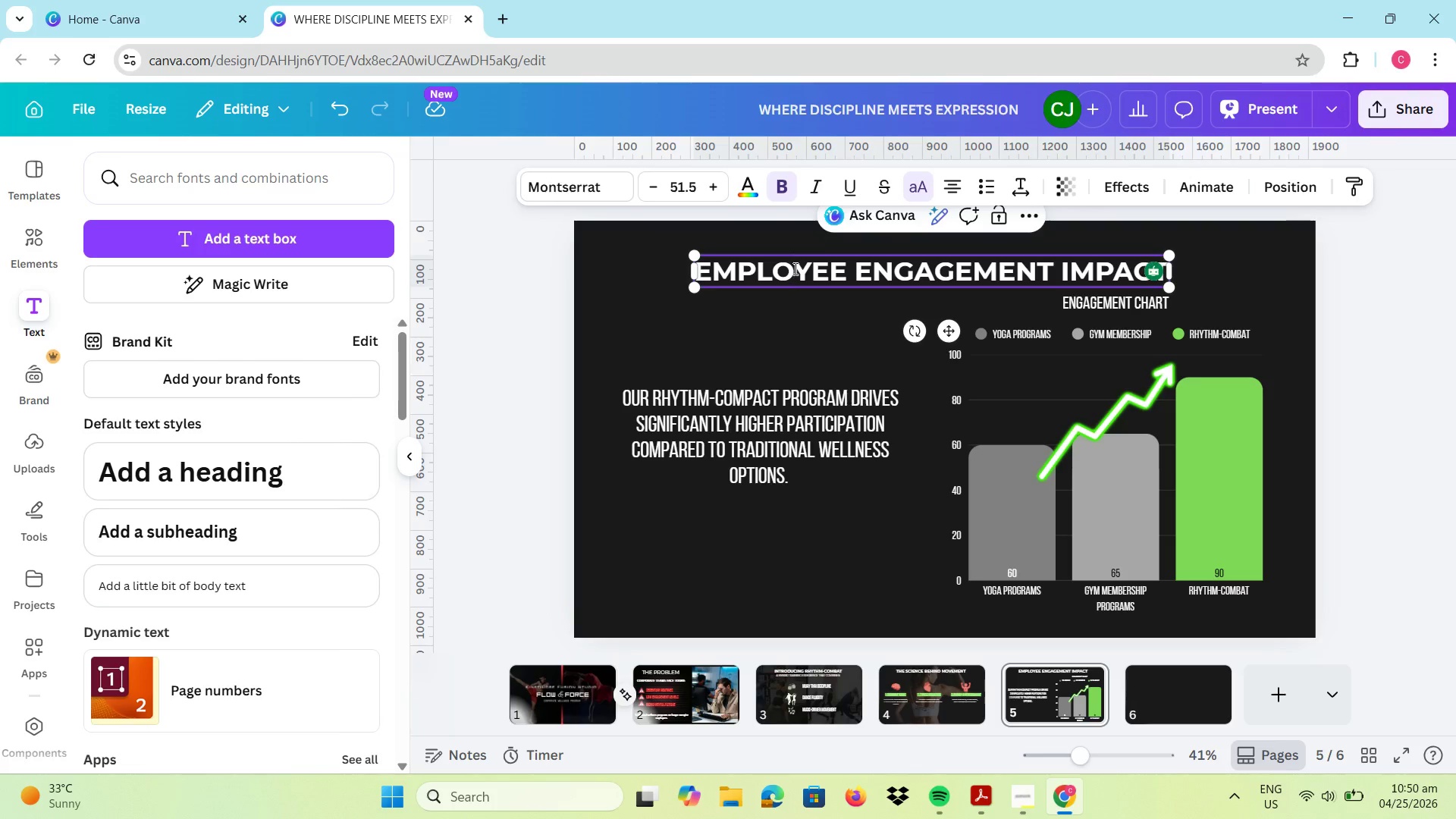 
left_click_drag(start_coordinate=[794, 268], to_coordinate=[793, 252])
 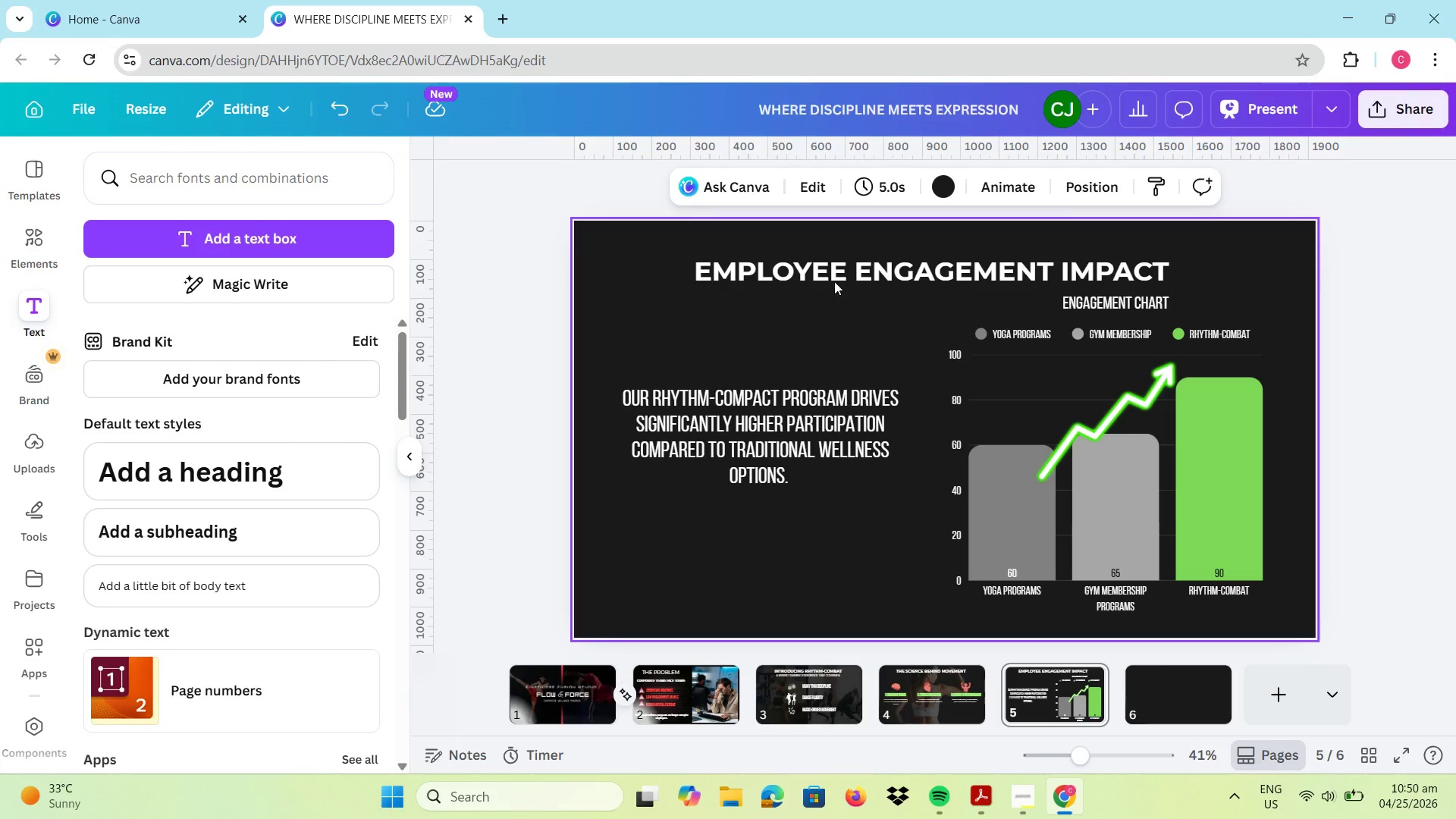 
left_click_drag(start_coordinate=[839, 273], to_coordinate=[854, 262])
 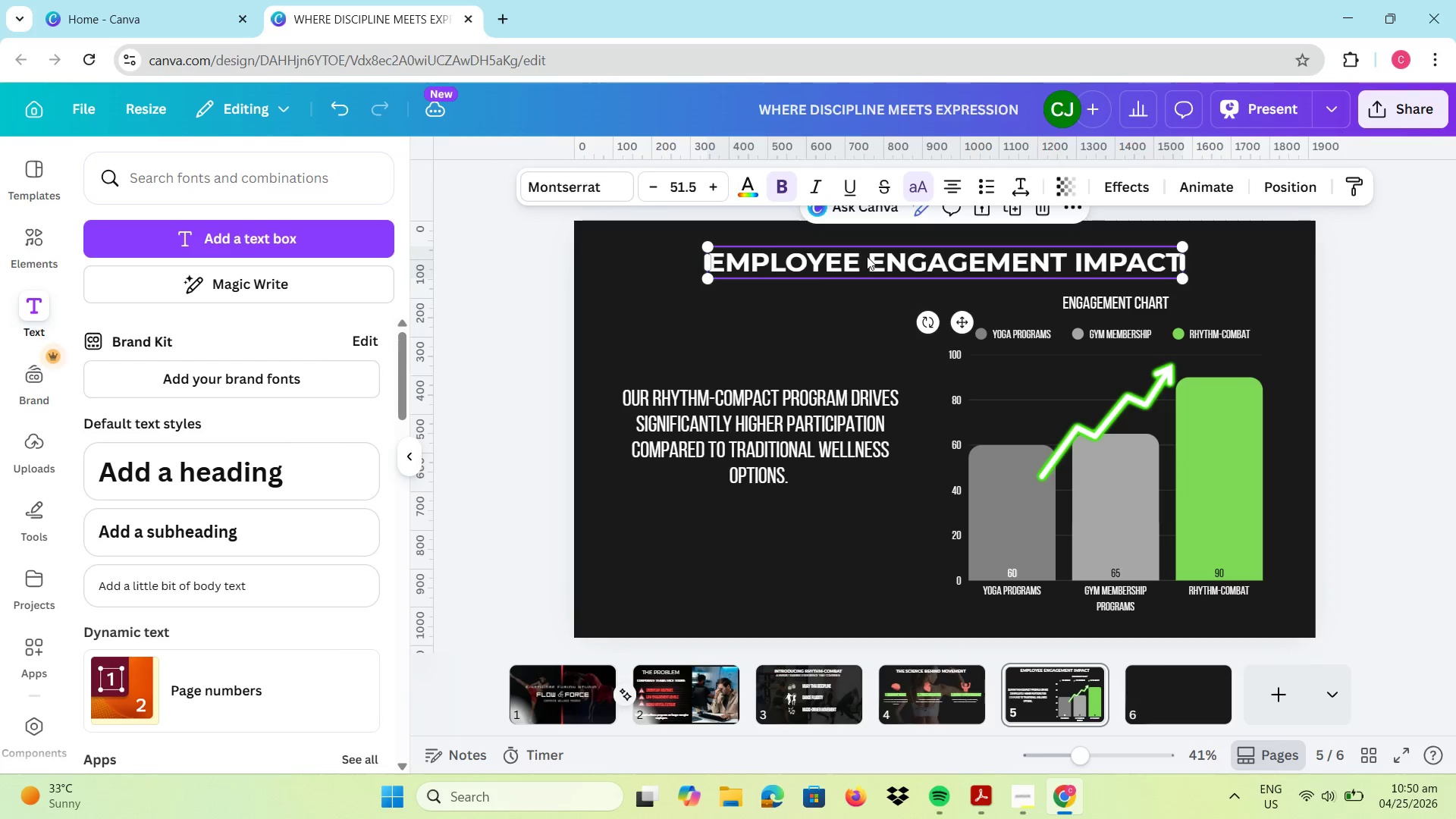 
left_click([867, 256])
 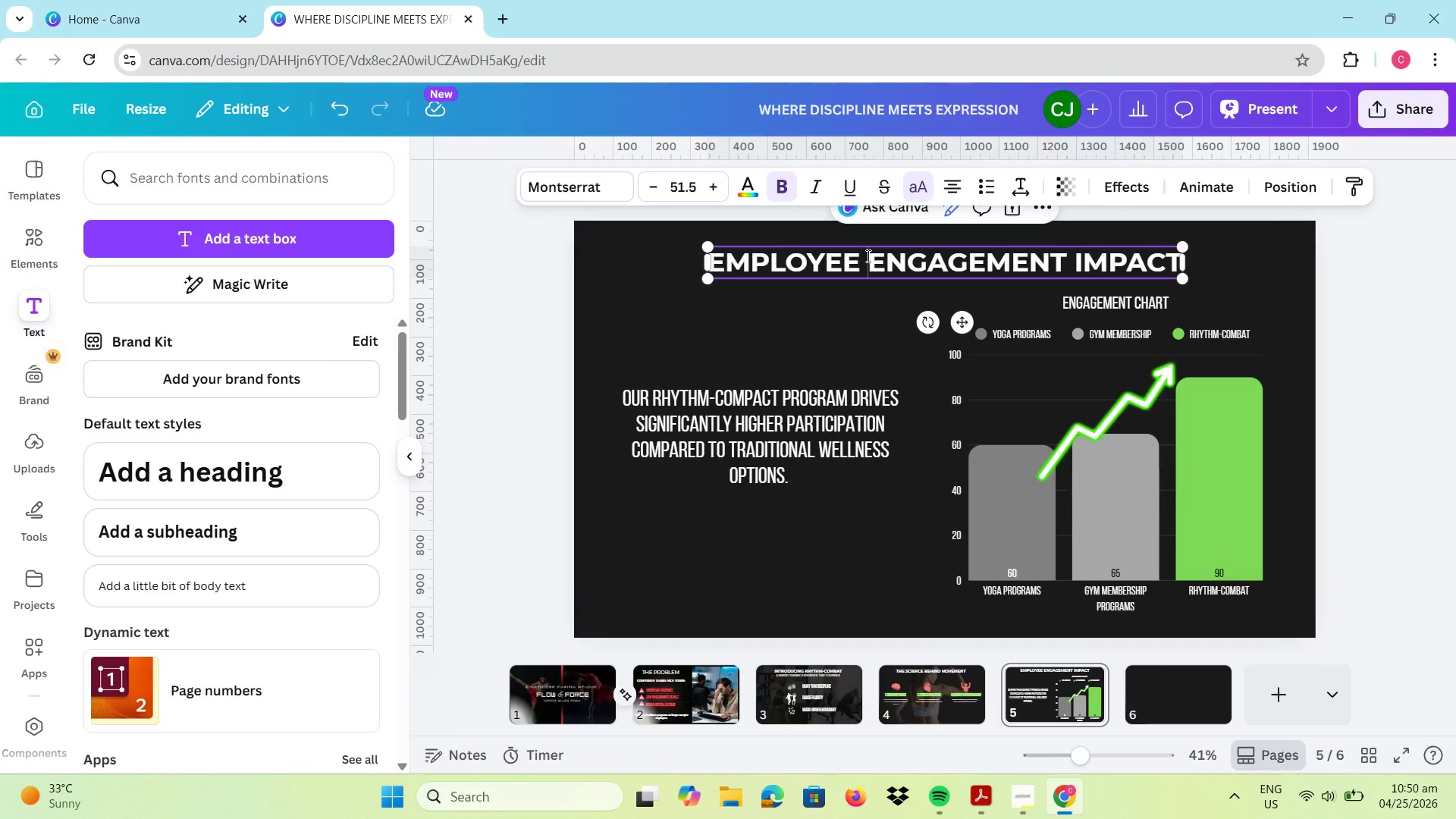 
key(Control+C)
 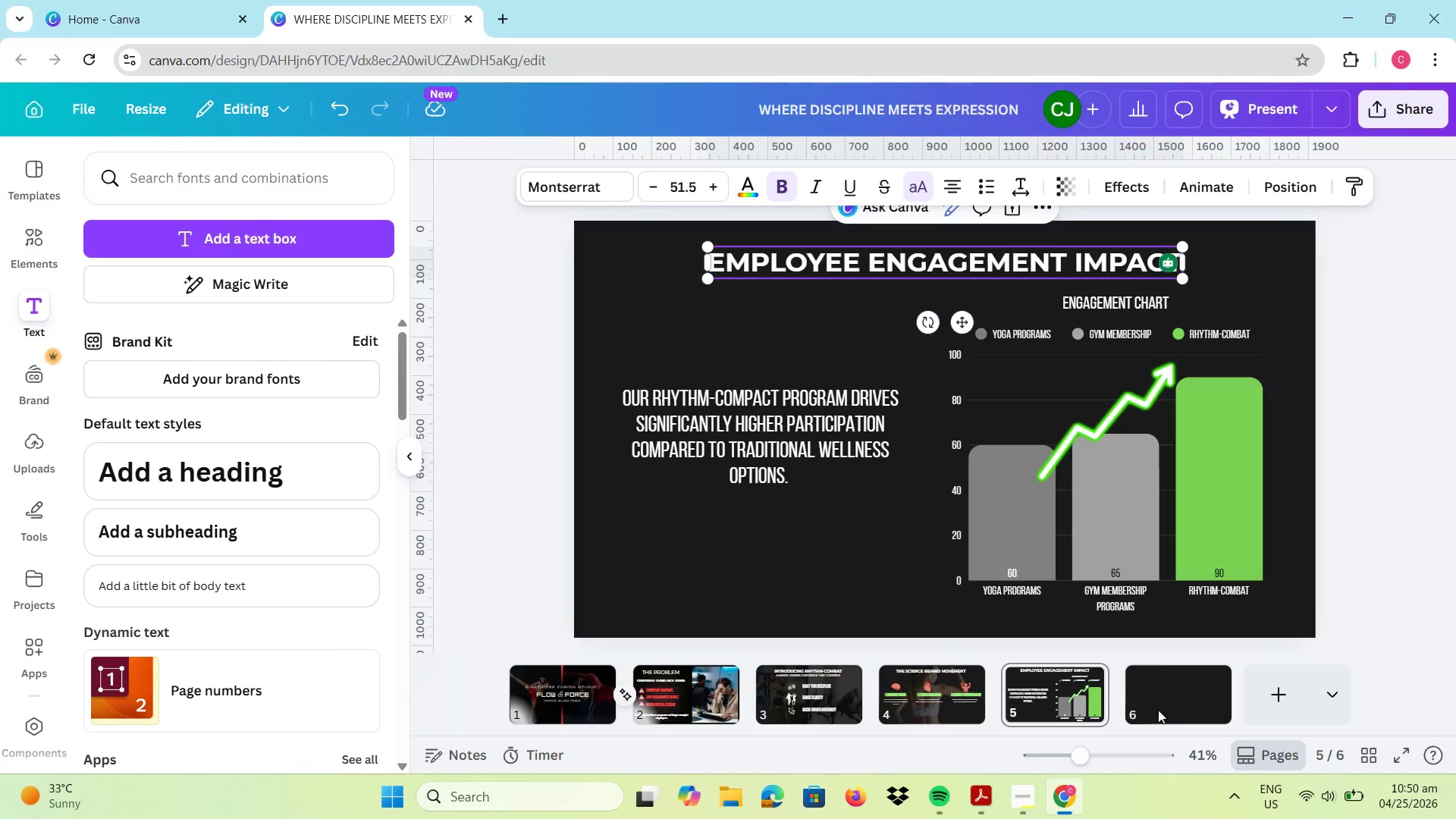 
left_click([1162, 716])
 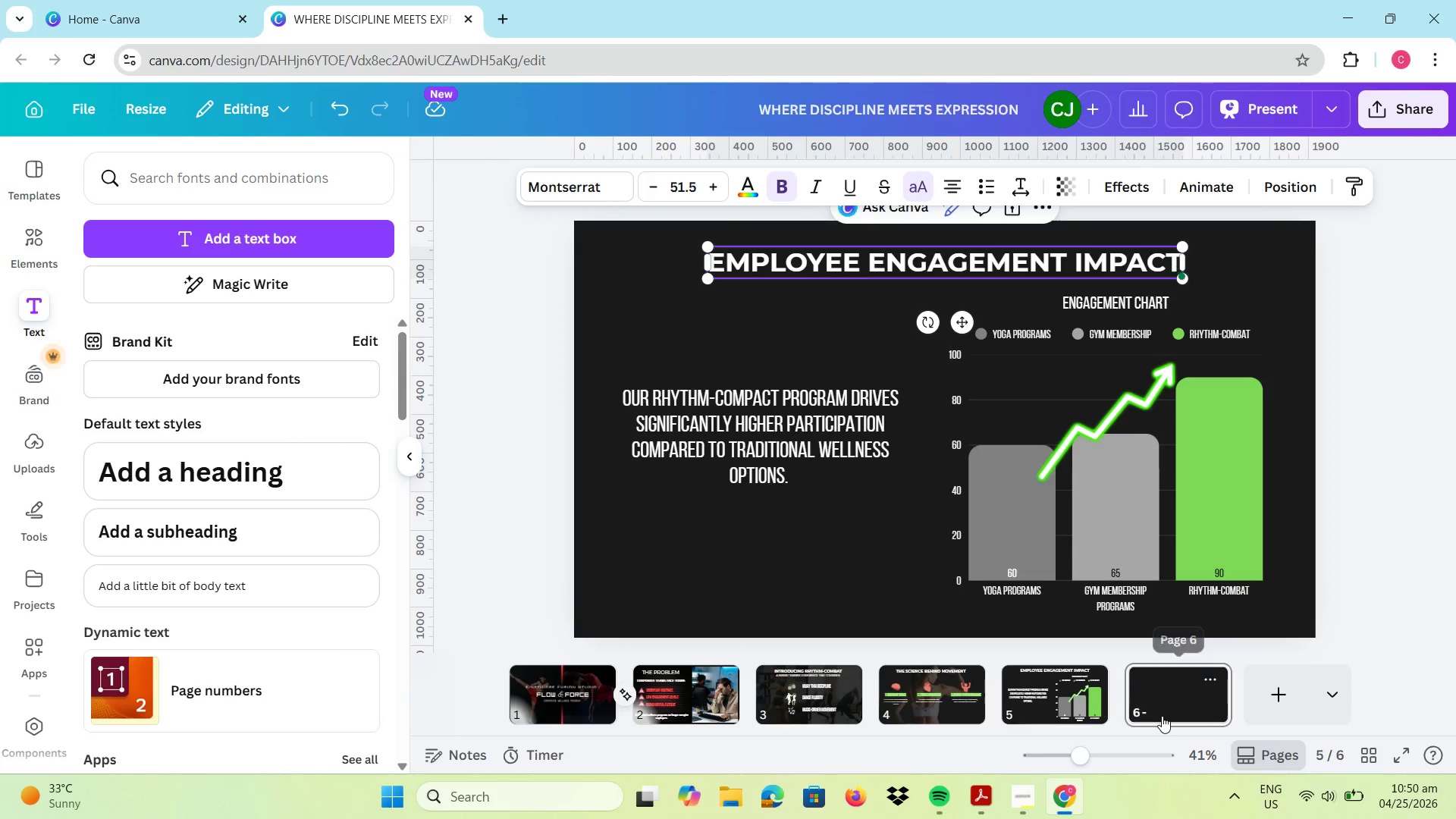 
key(Control+ControlLeft)
 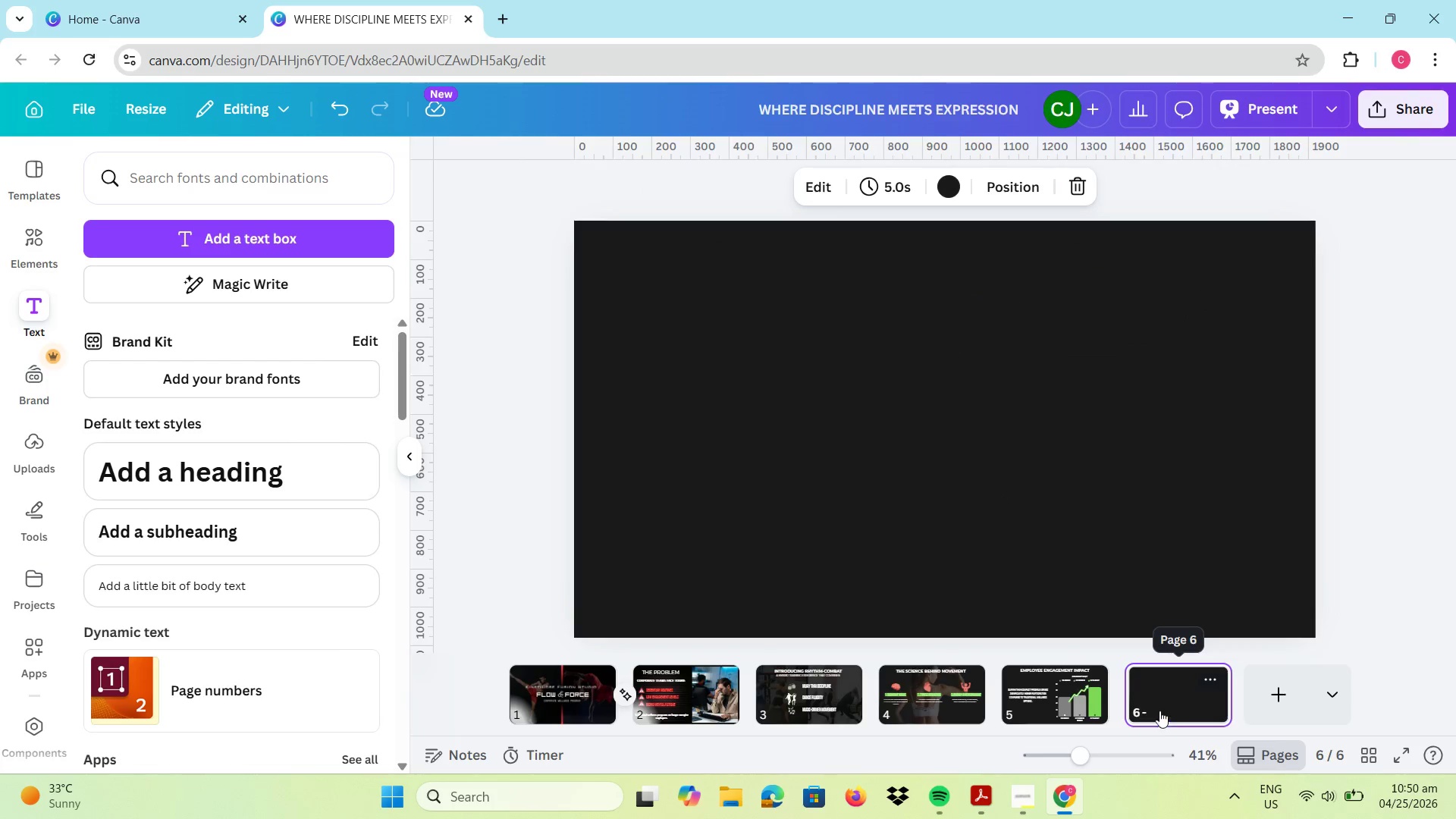 
key(Control+V)
 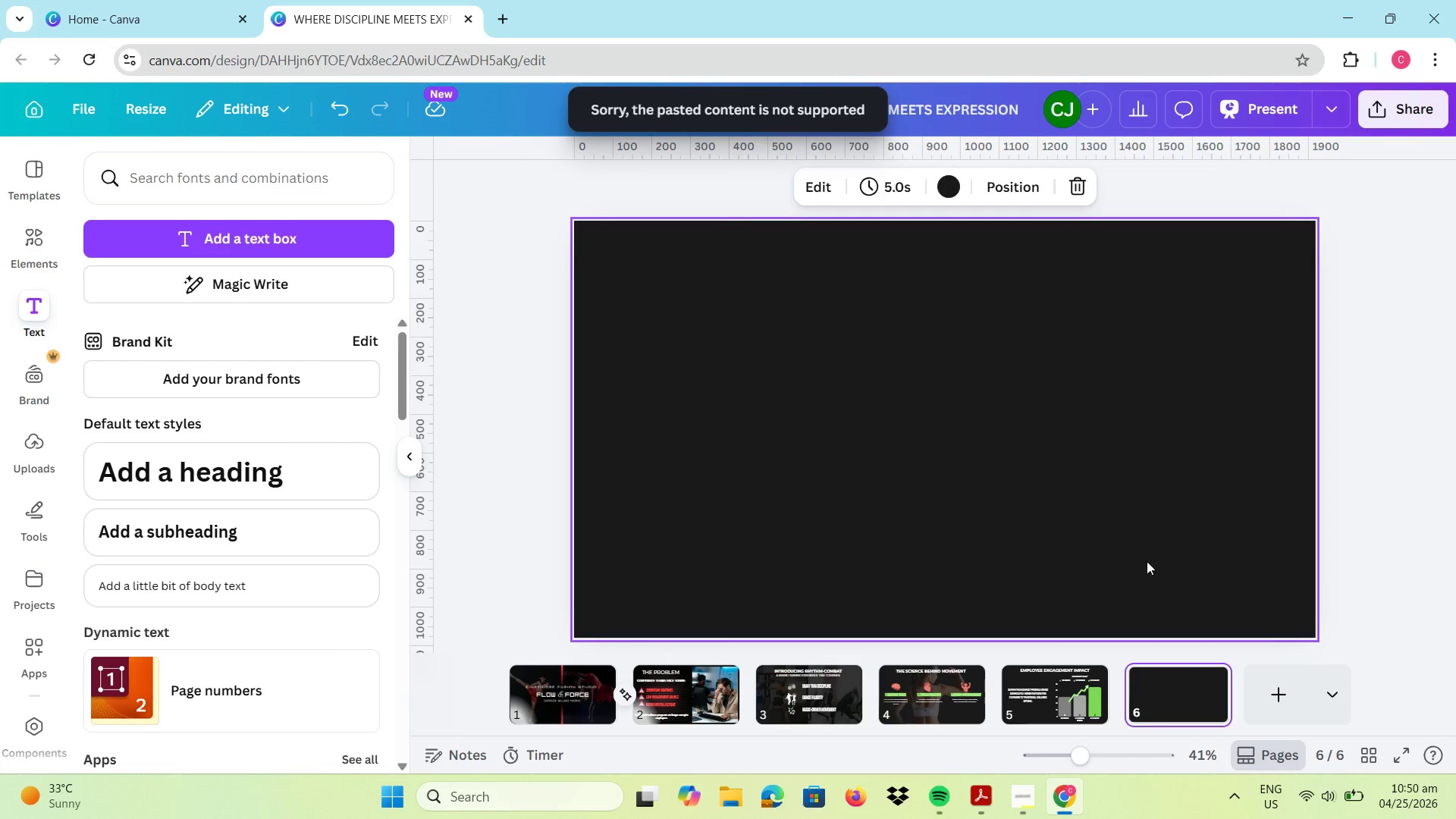 
left_click([961, 399])
 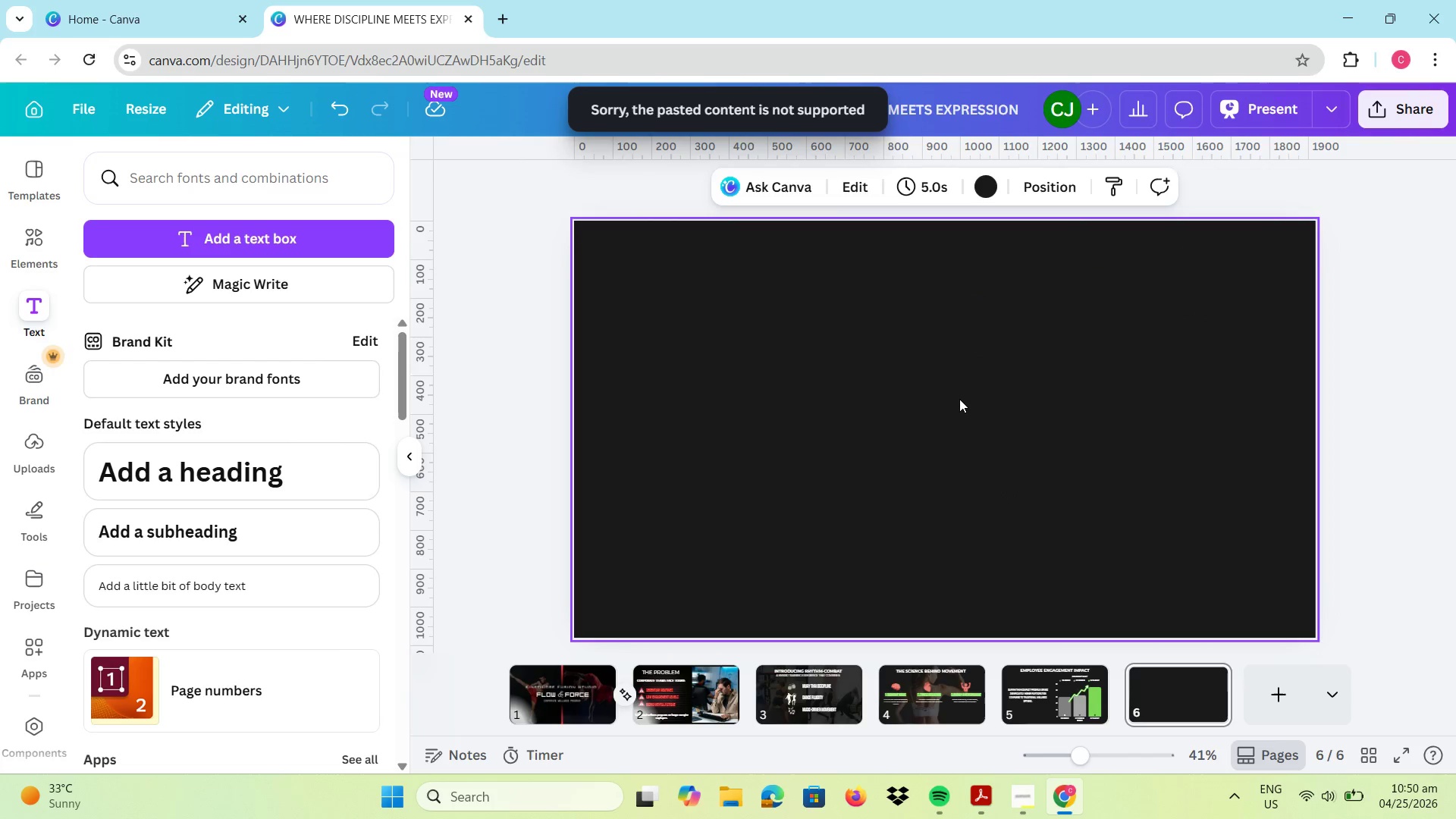 
key(Control+V)
 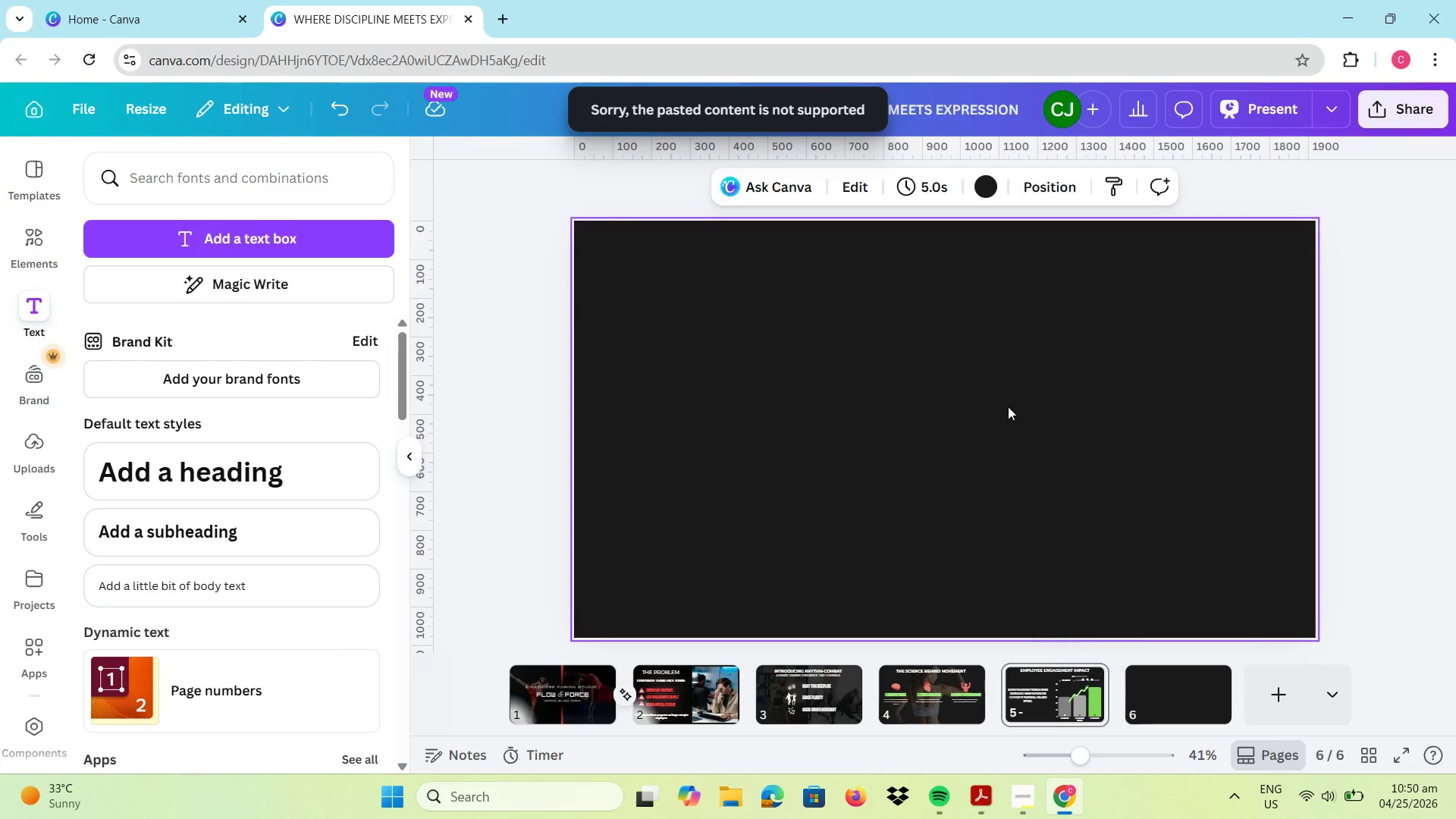 
left_click([880, 255])
 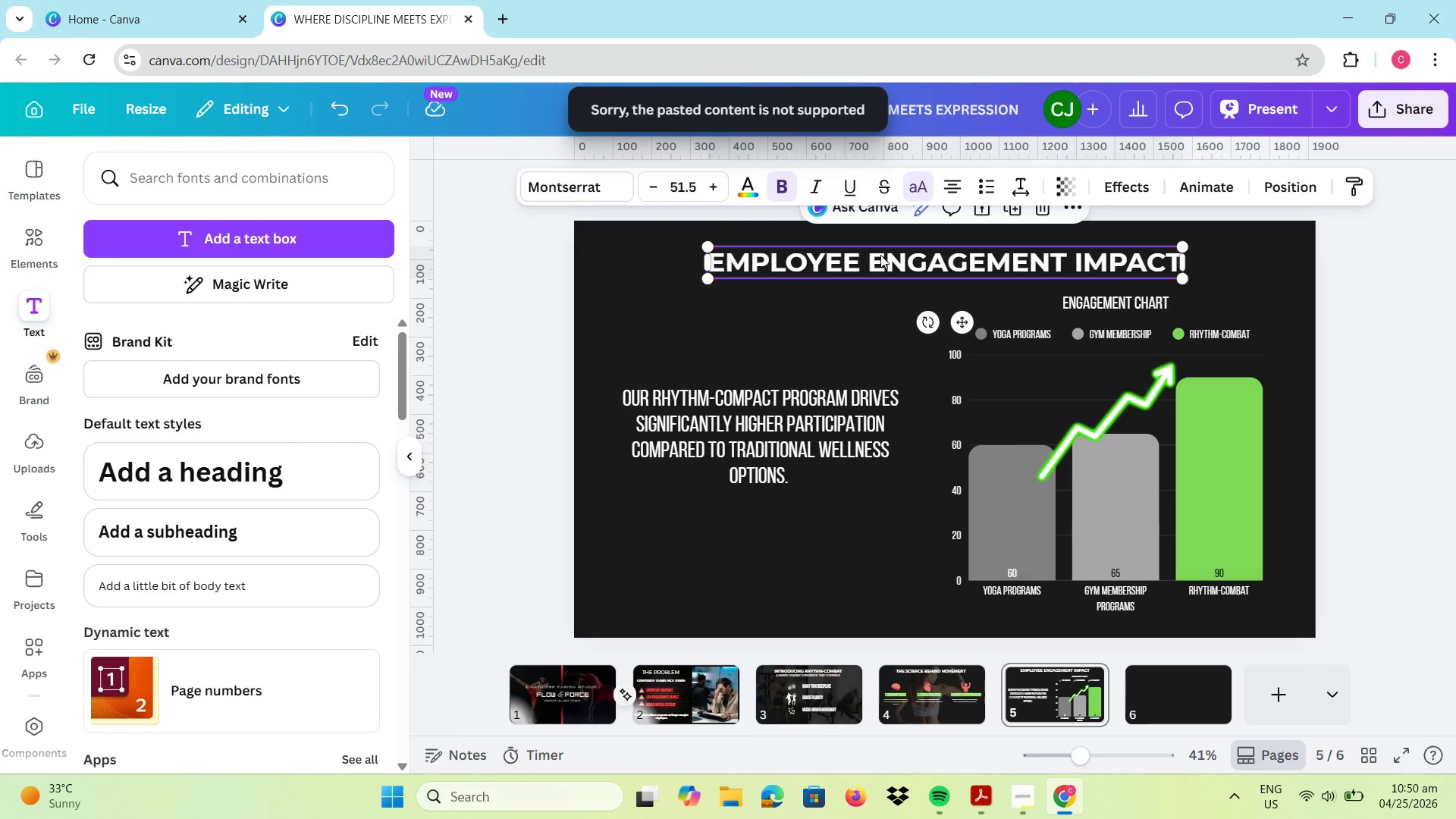 
key(Control+C)
 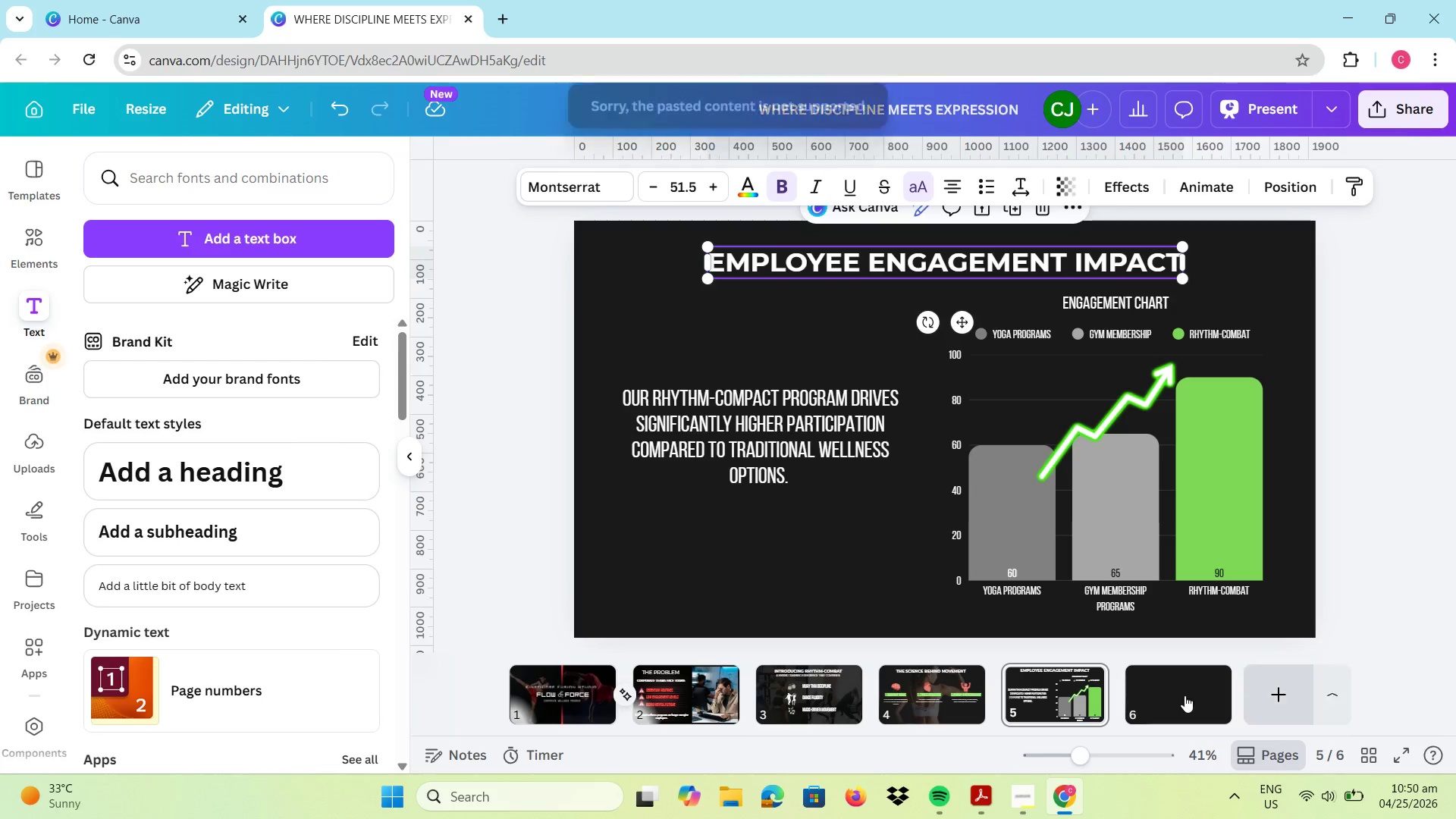 
left_click([1157, 689])
 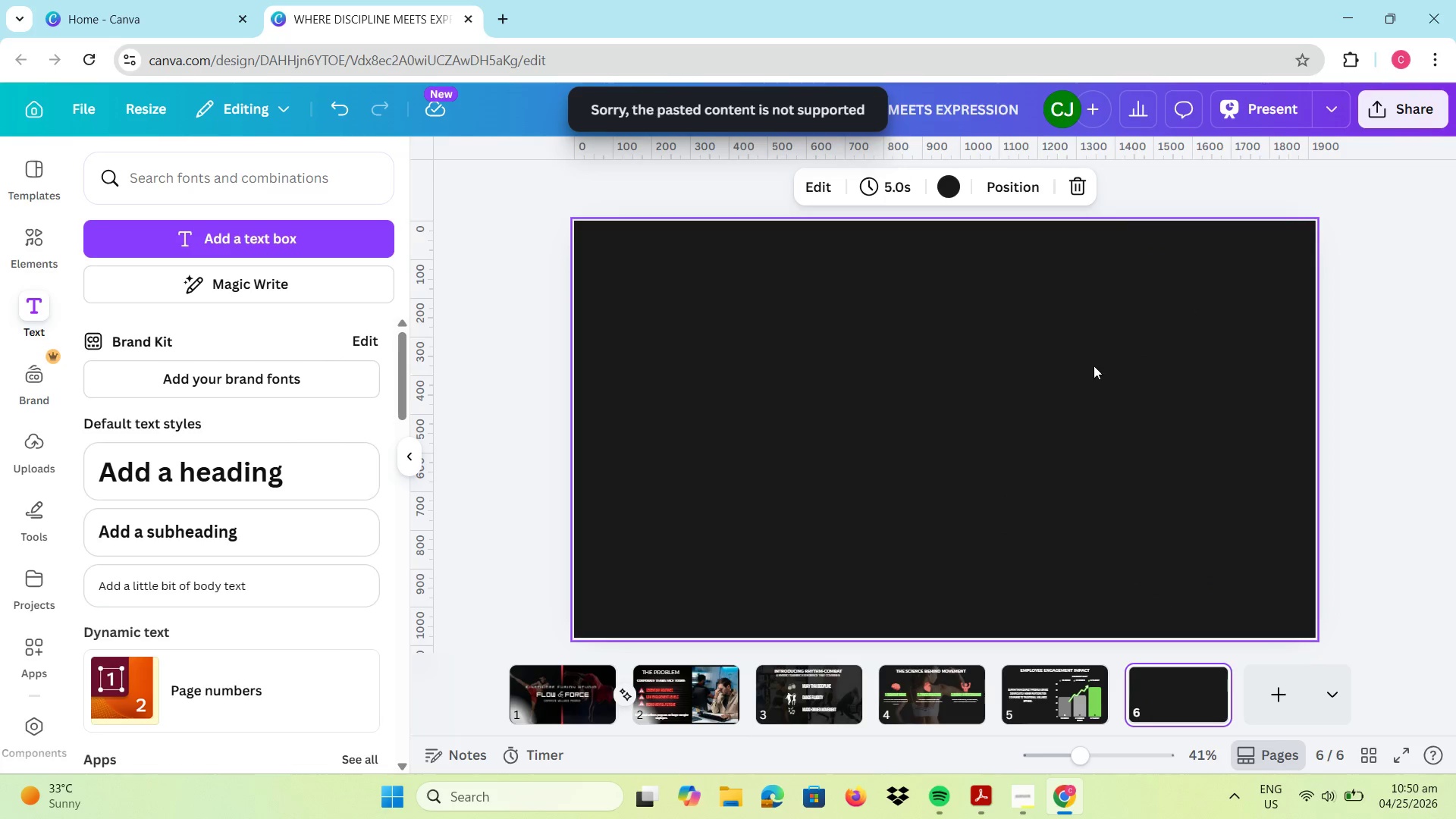 
left_click([1031, 334])
 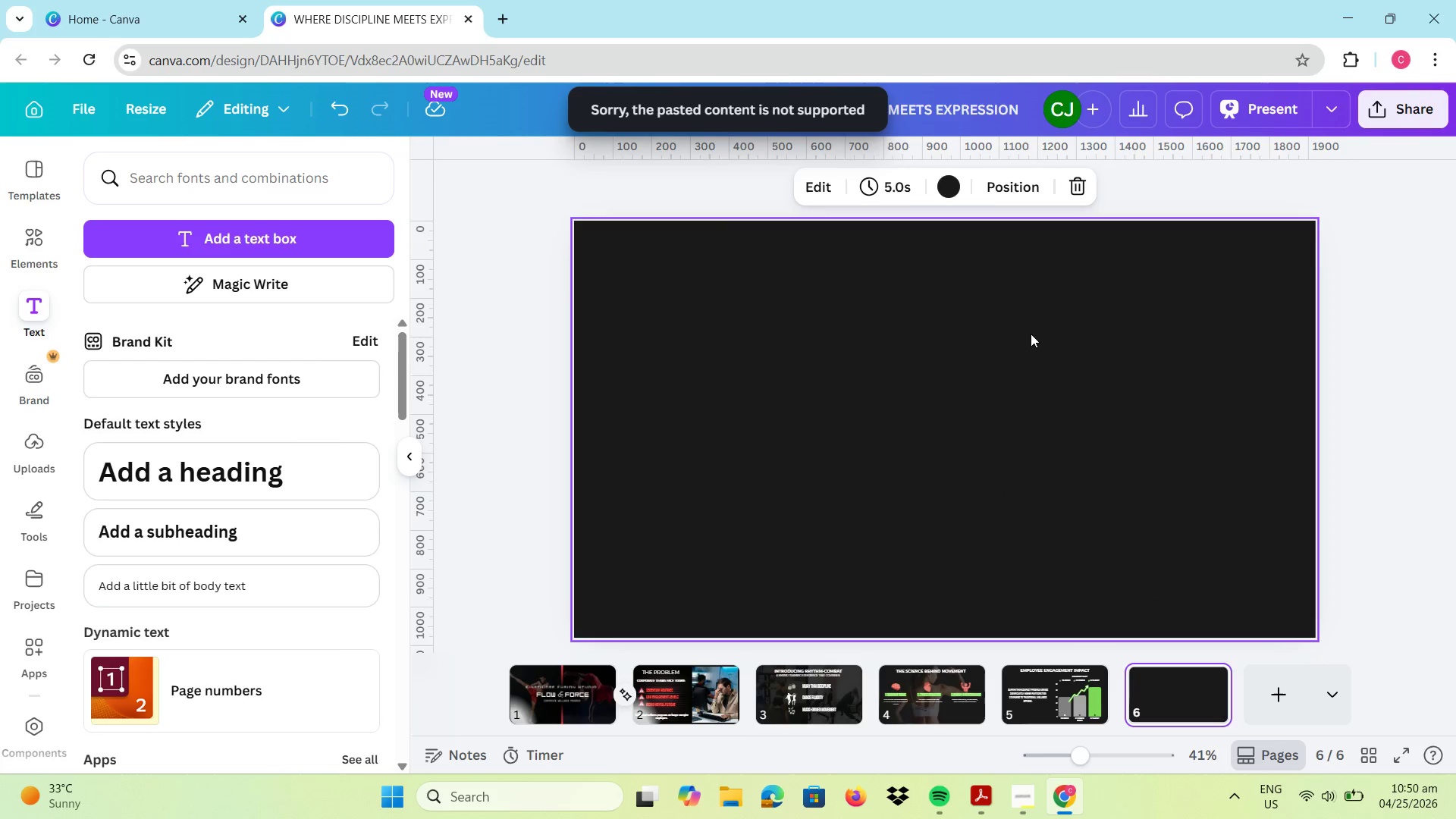 
key(Control+ControlLeft)
 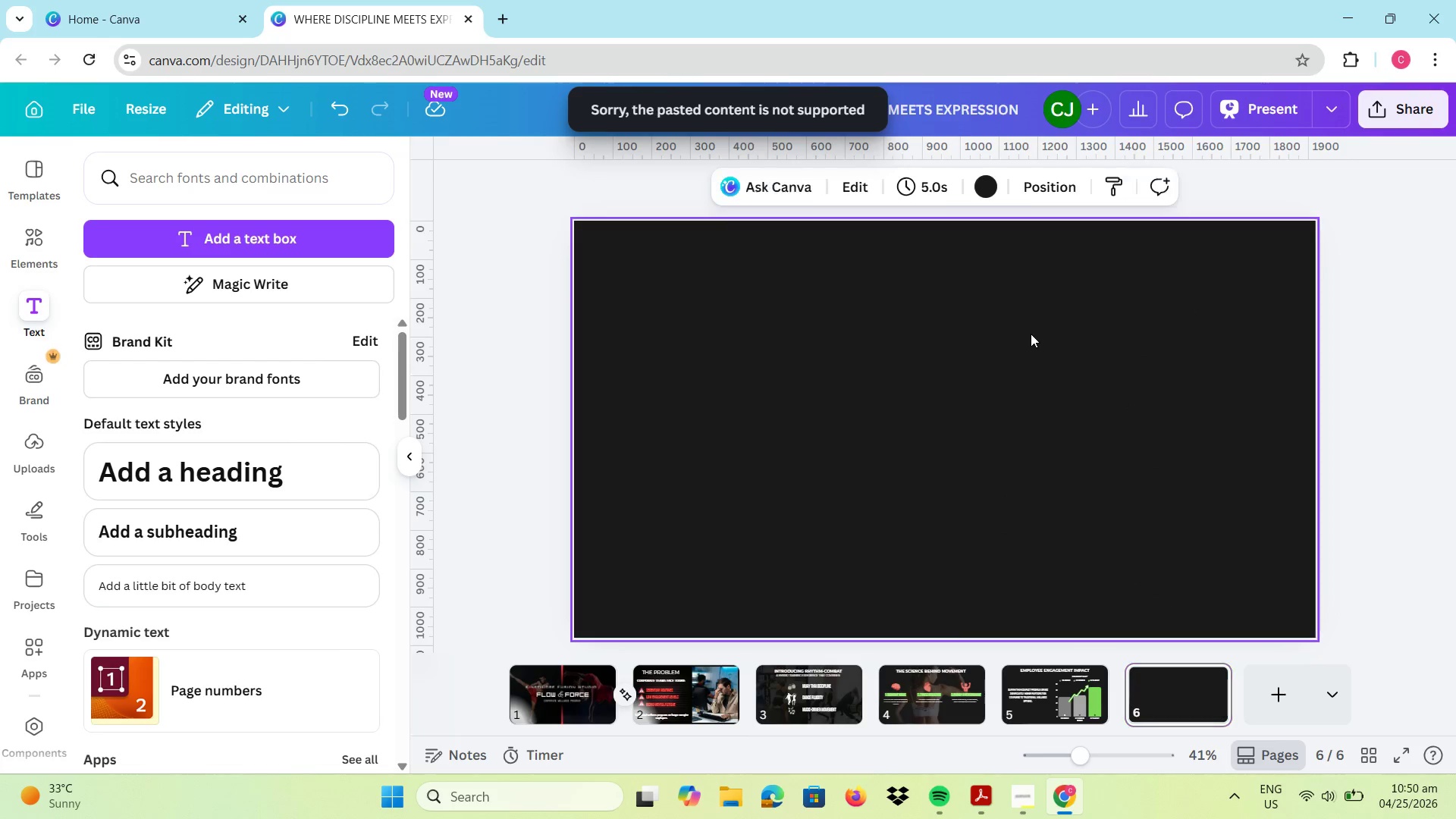 
key(Control+V)
 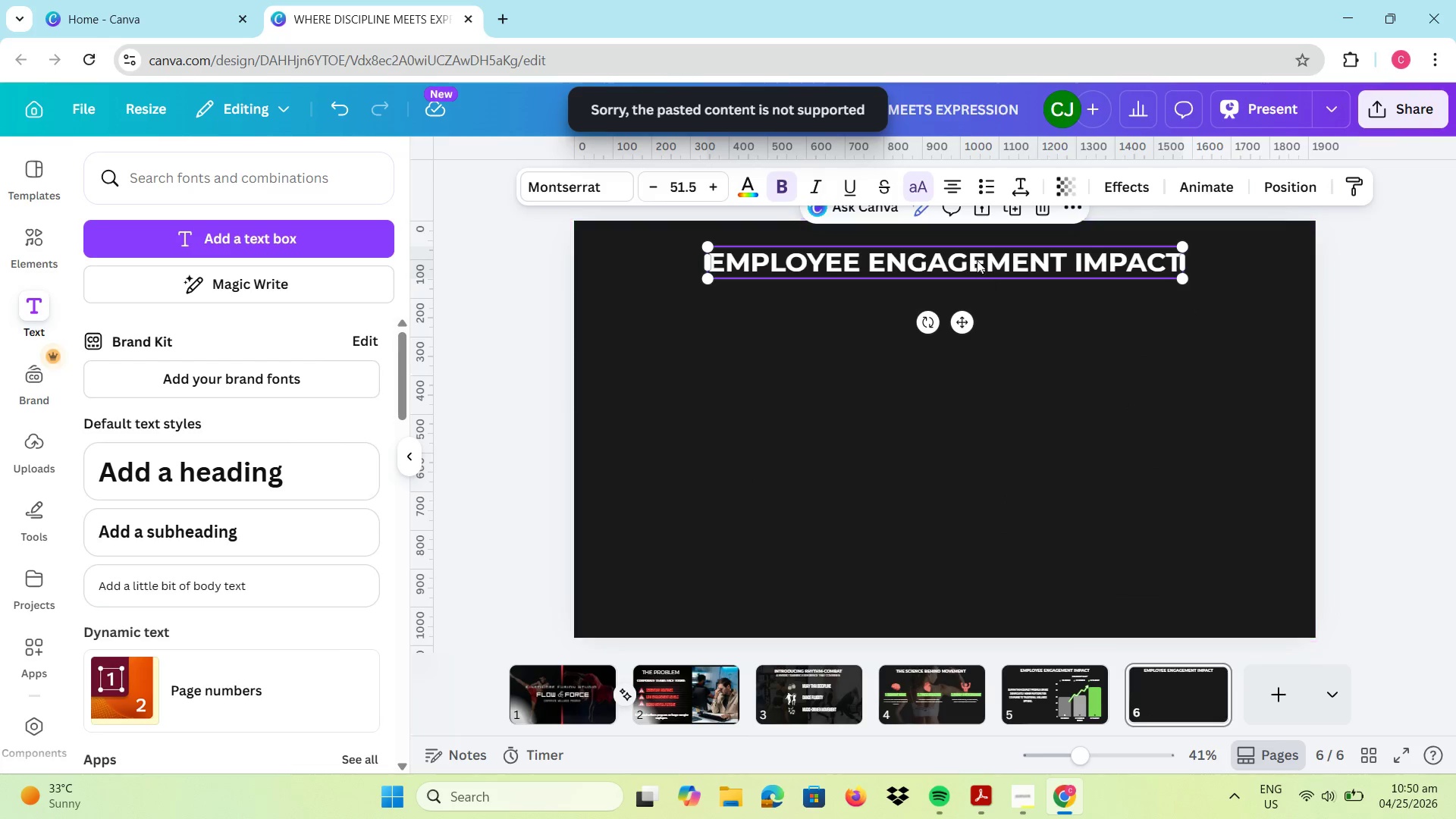 
double_click([977, 259])
 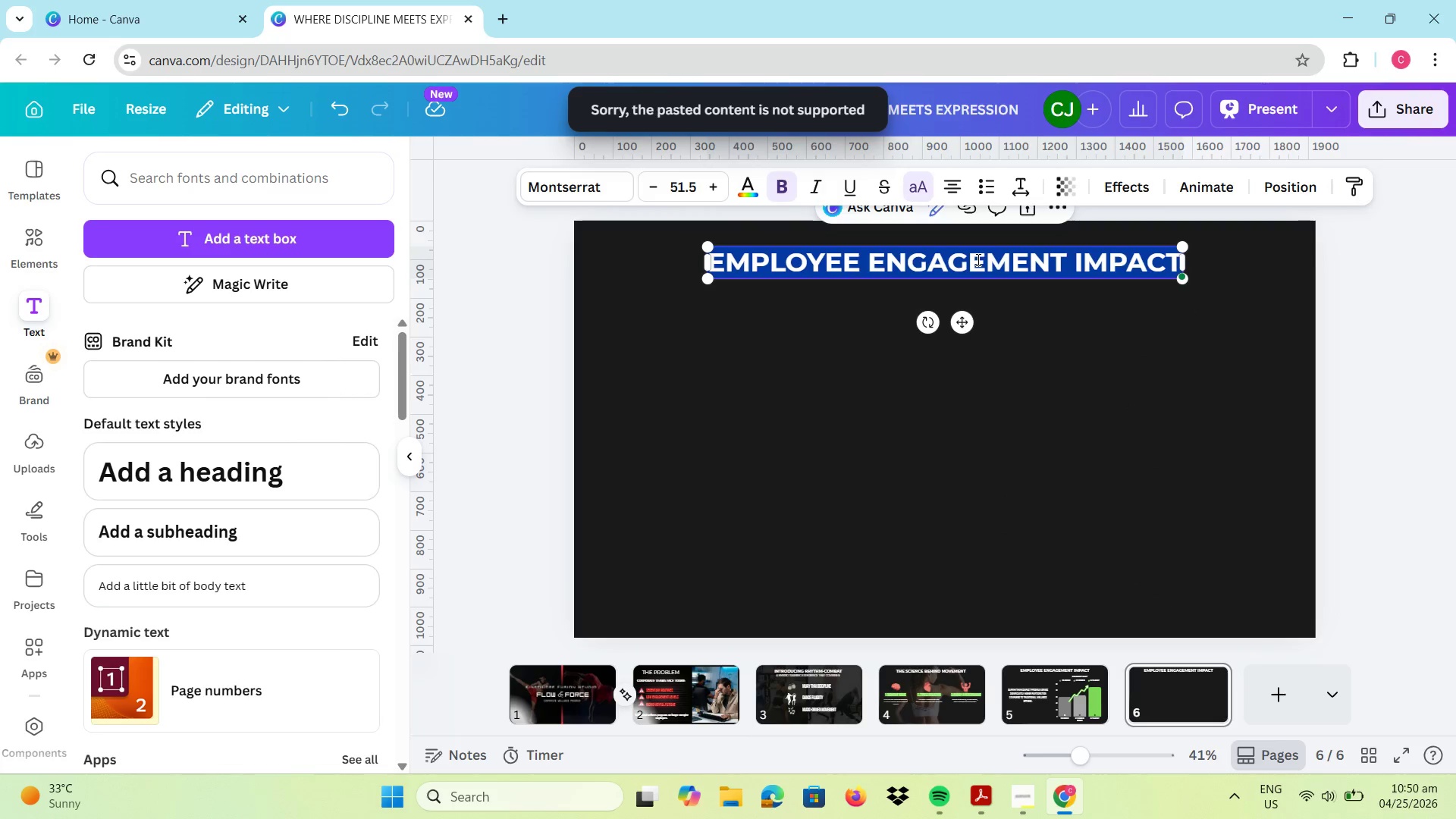 
type(fl)
key(Backspace)
type(lexible worj)
key(Backspace)
type(kshop opy)
key(Backspace)
type(tions)
 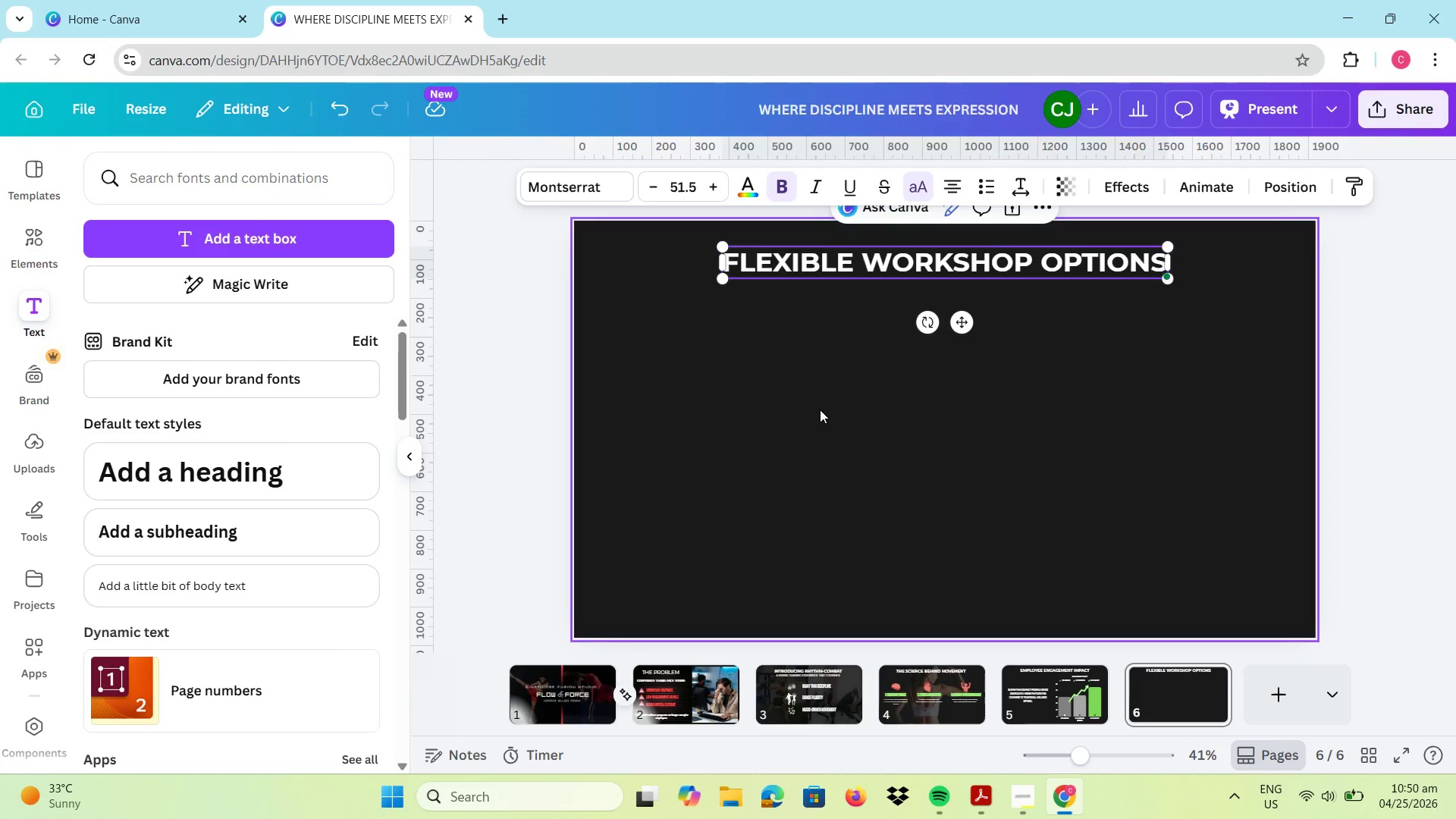 
left_click([877, 411])
 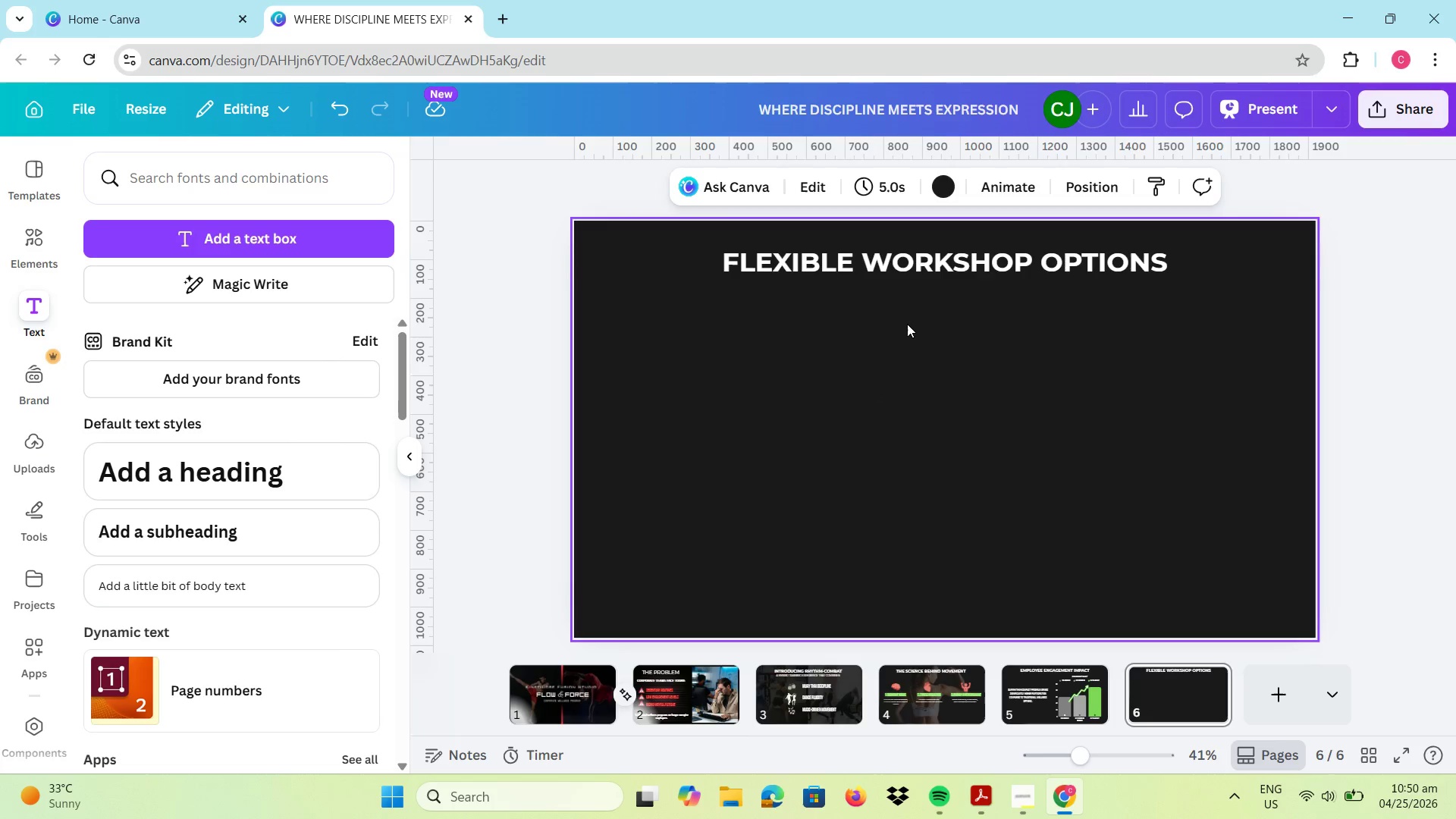 
wait(7.92)
 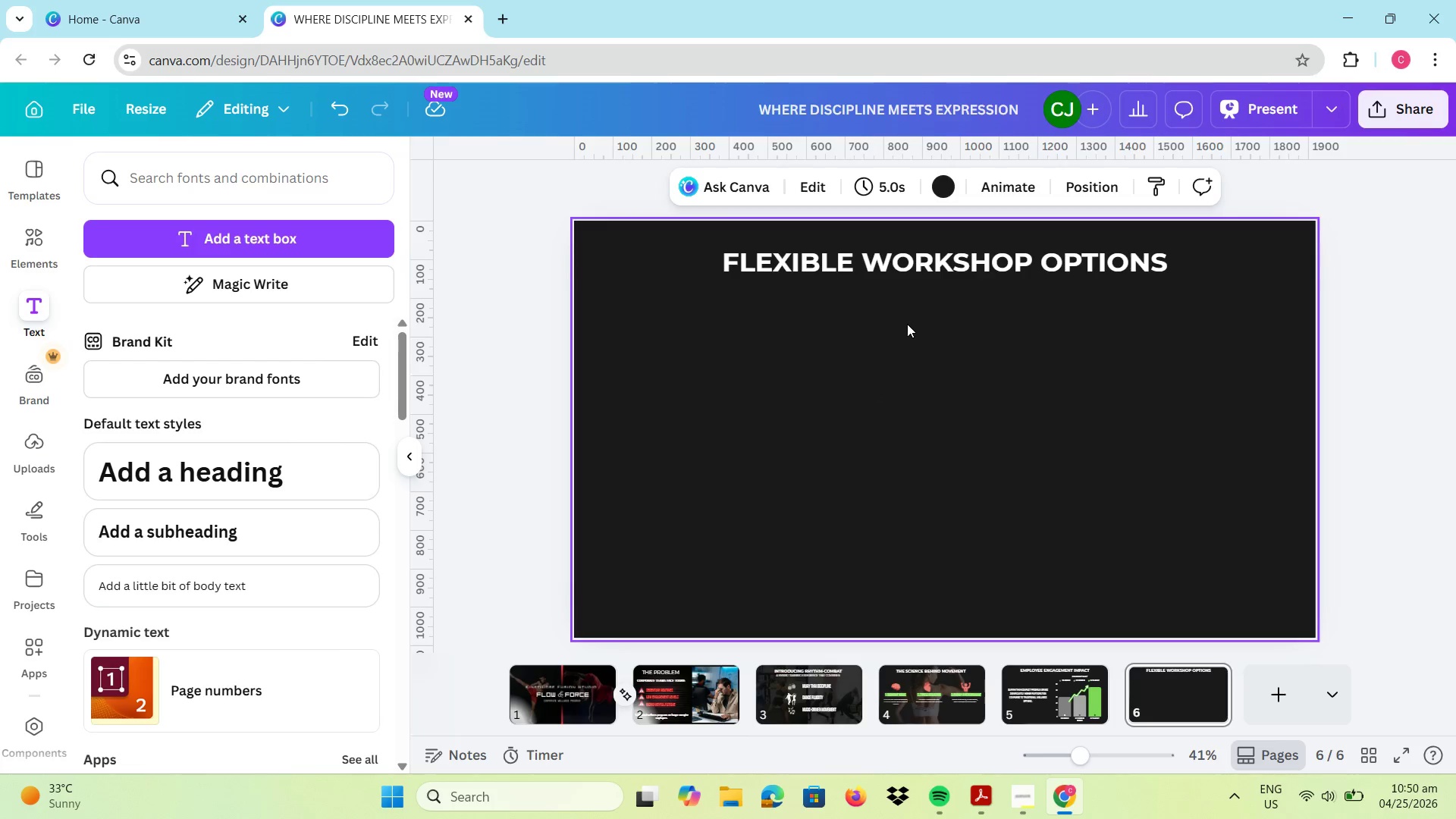 
left_click_drag(start_coordinate=[927, 264], to_coordinate=[923, 262])
 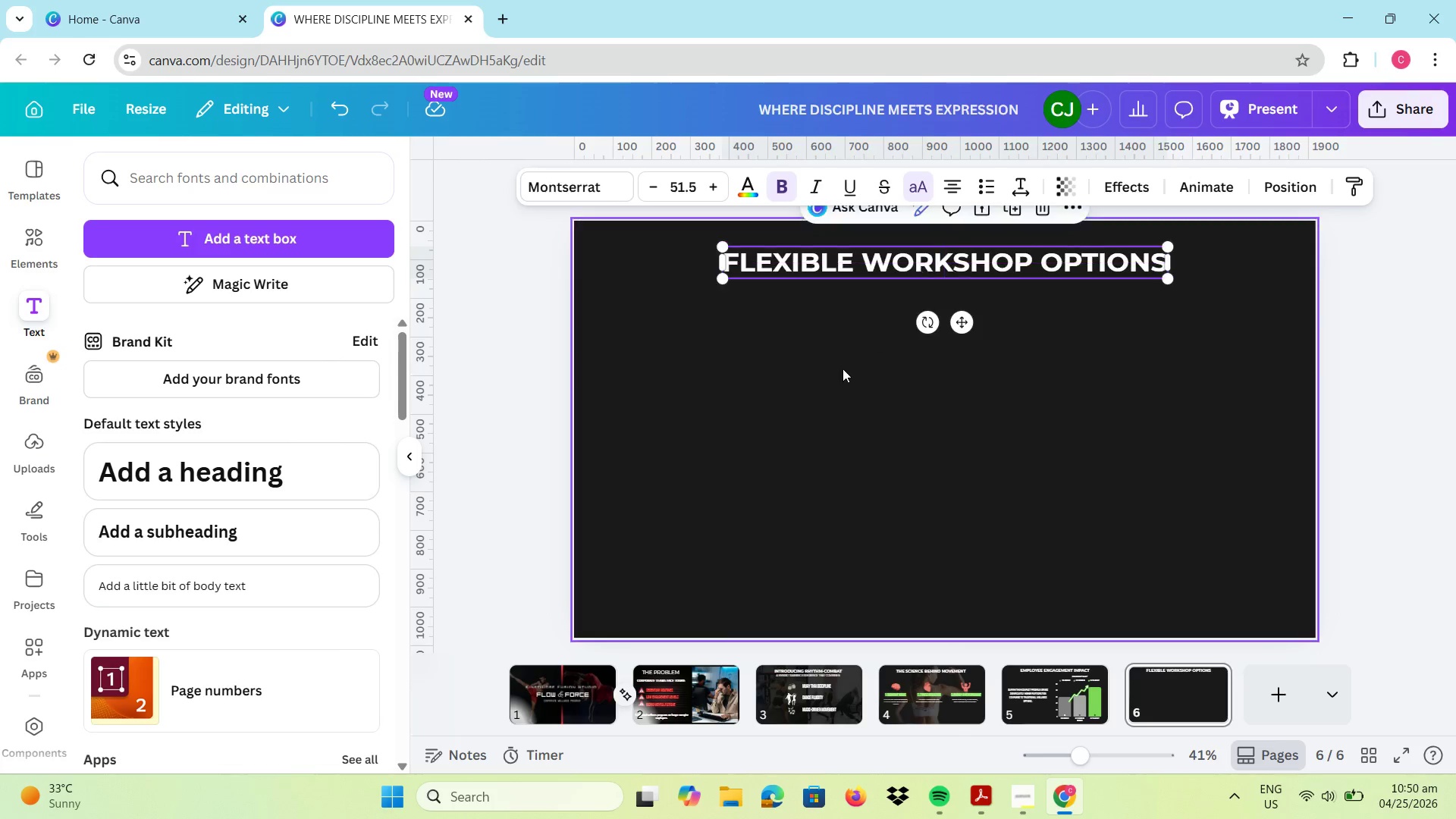 
left_click([843, 371])
 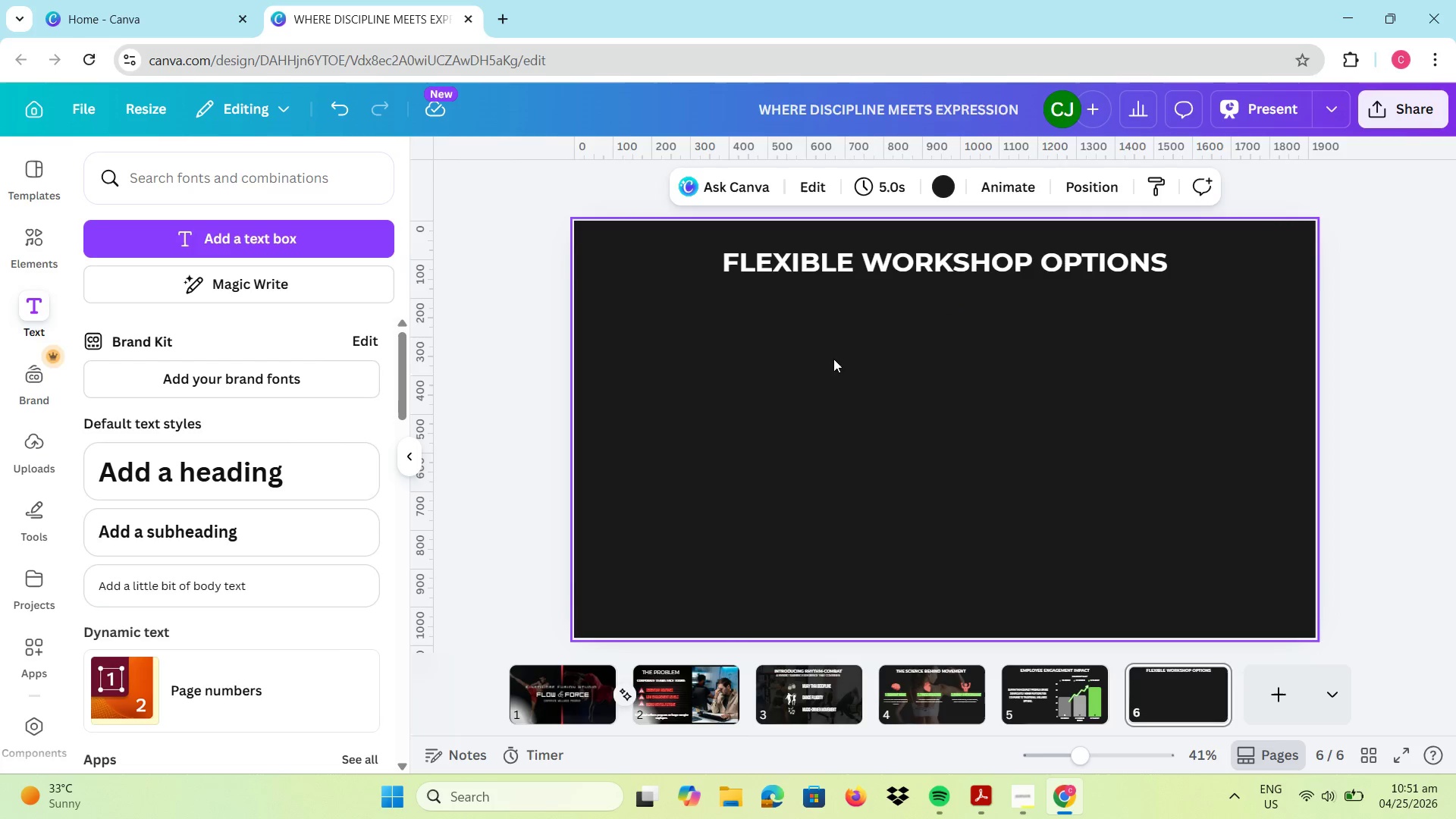 
left_click([585, 667])
 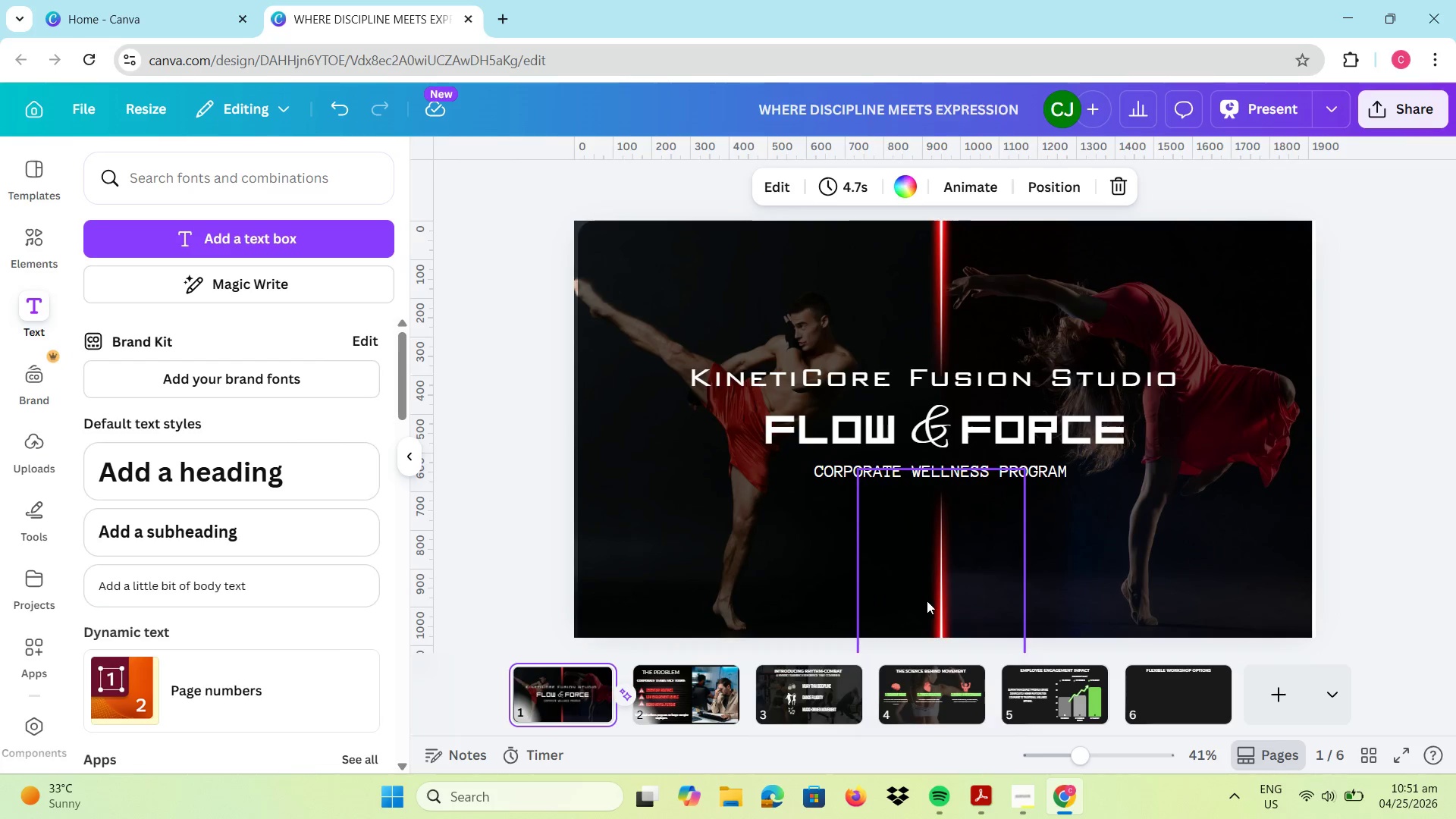 
left_click([940, 602])
 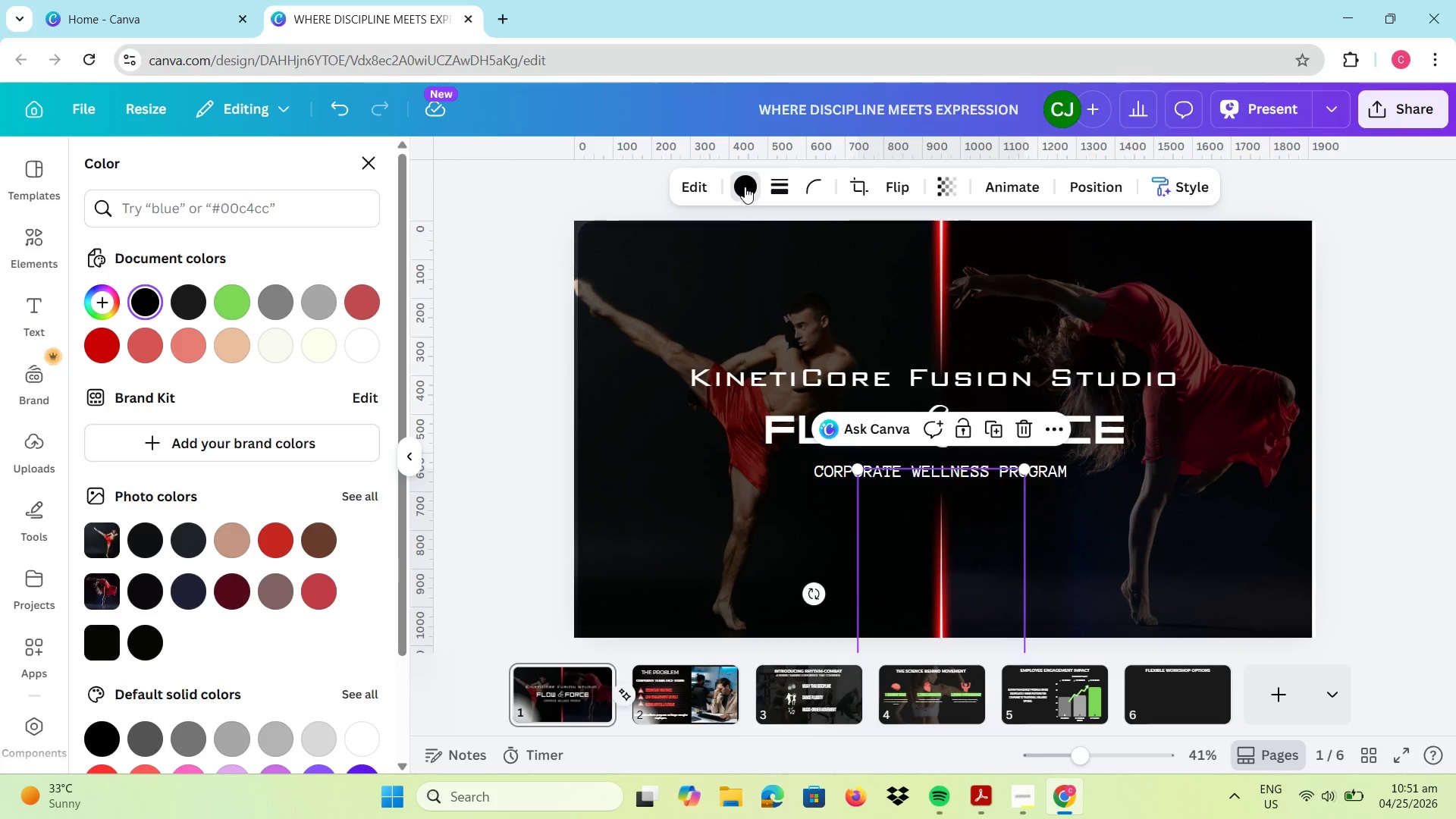 
left_click([240, 305])
 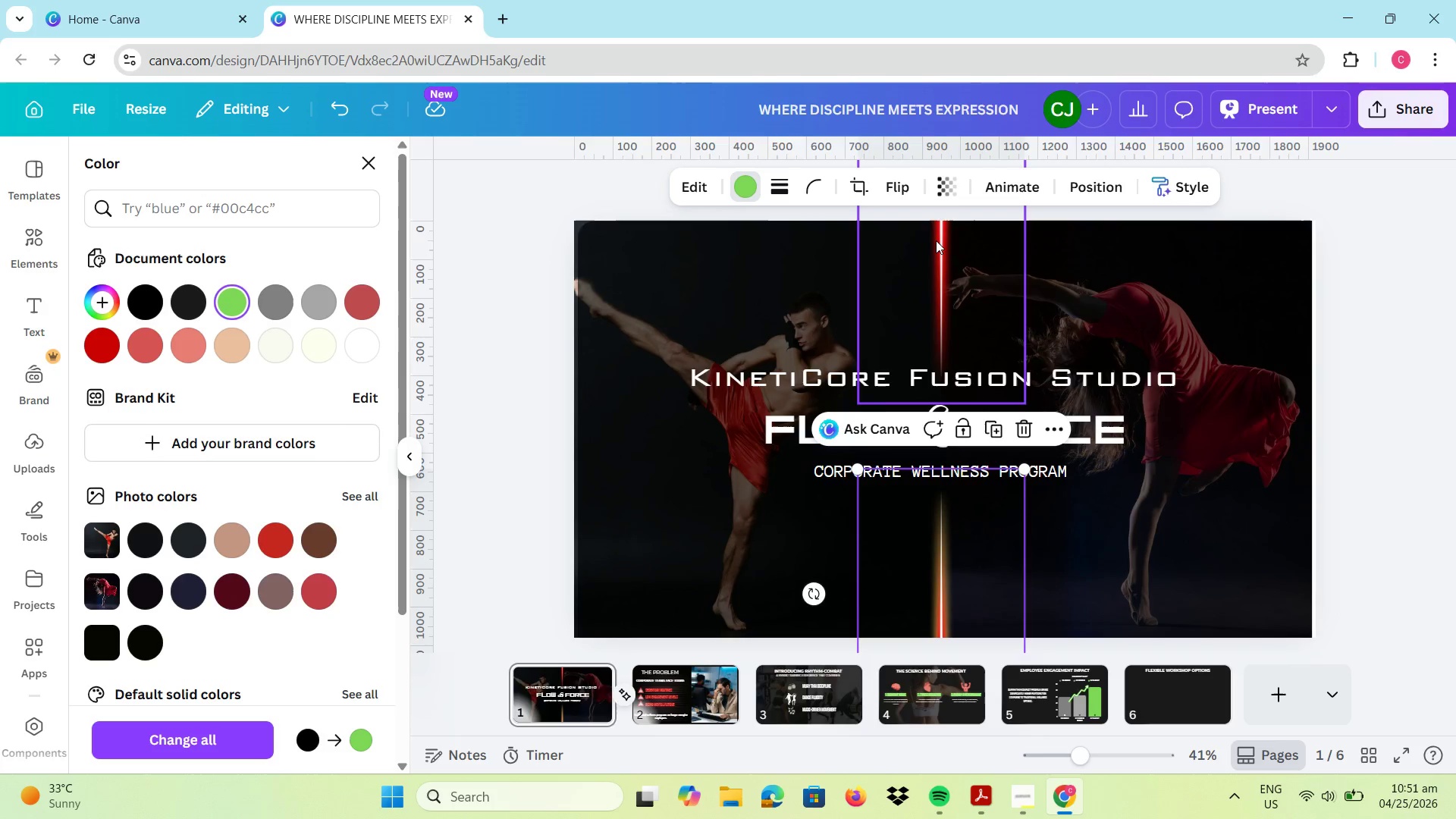 
wait(5.88)
 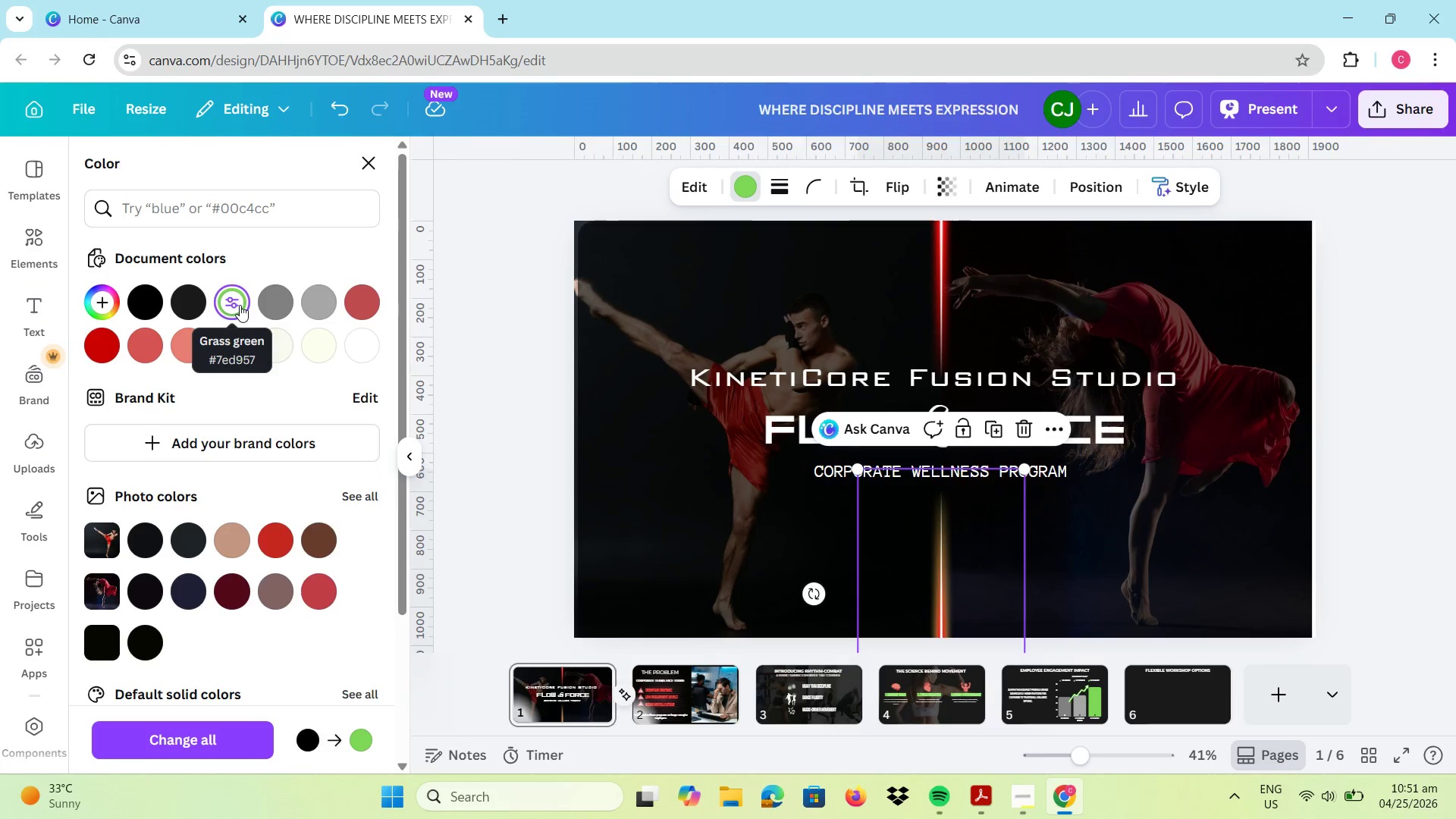 
left_click([368, 740])
 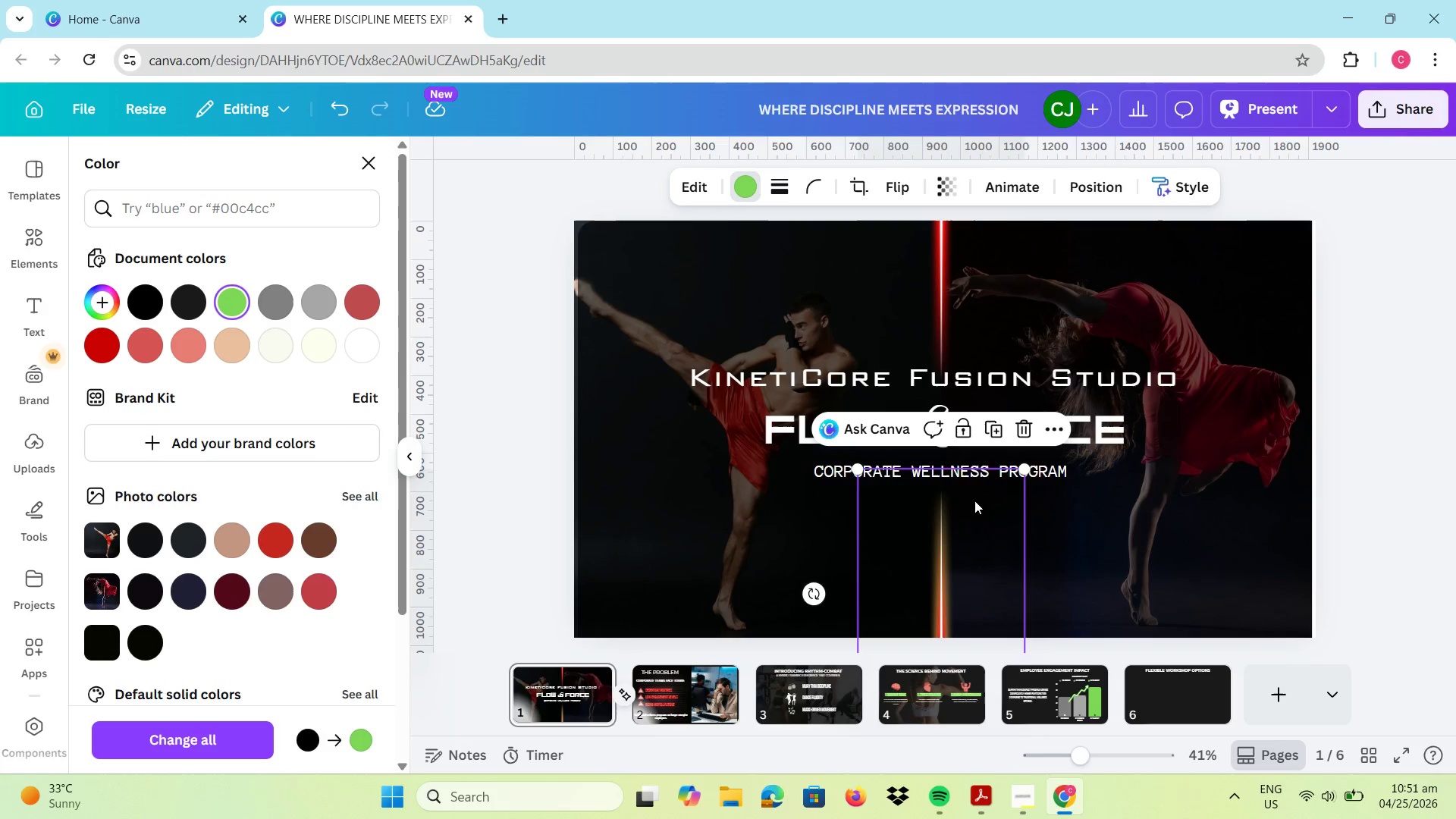 
left_click([939, 309])
 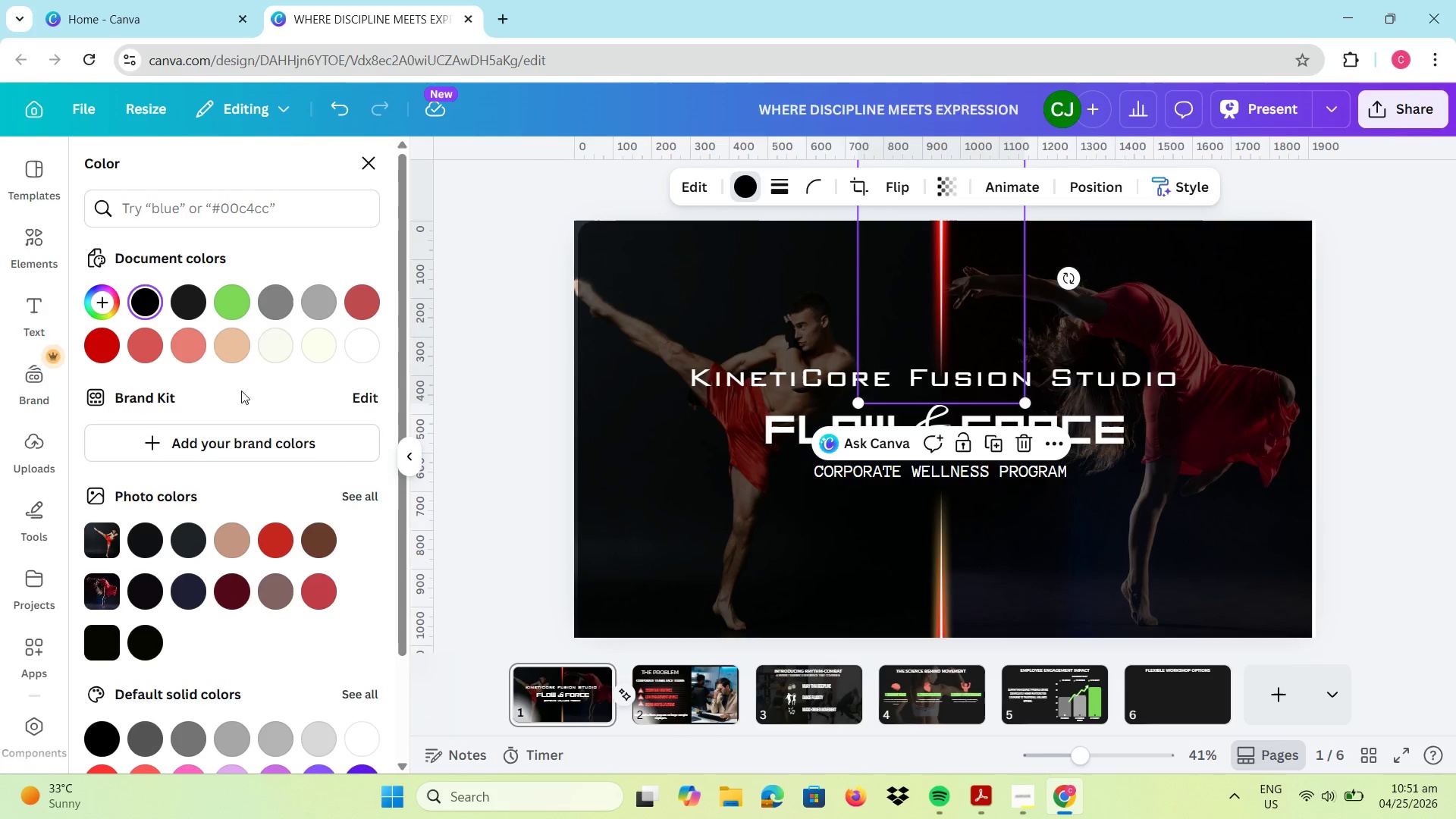 
left_click([218, 302])
 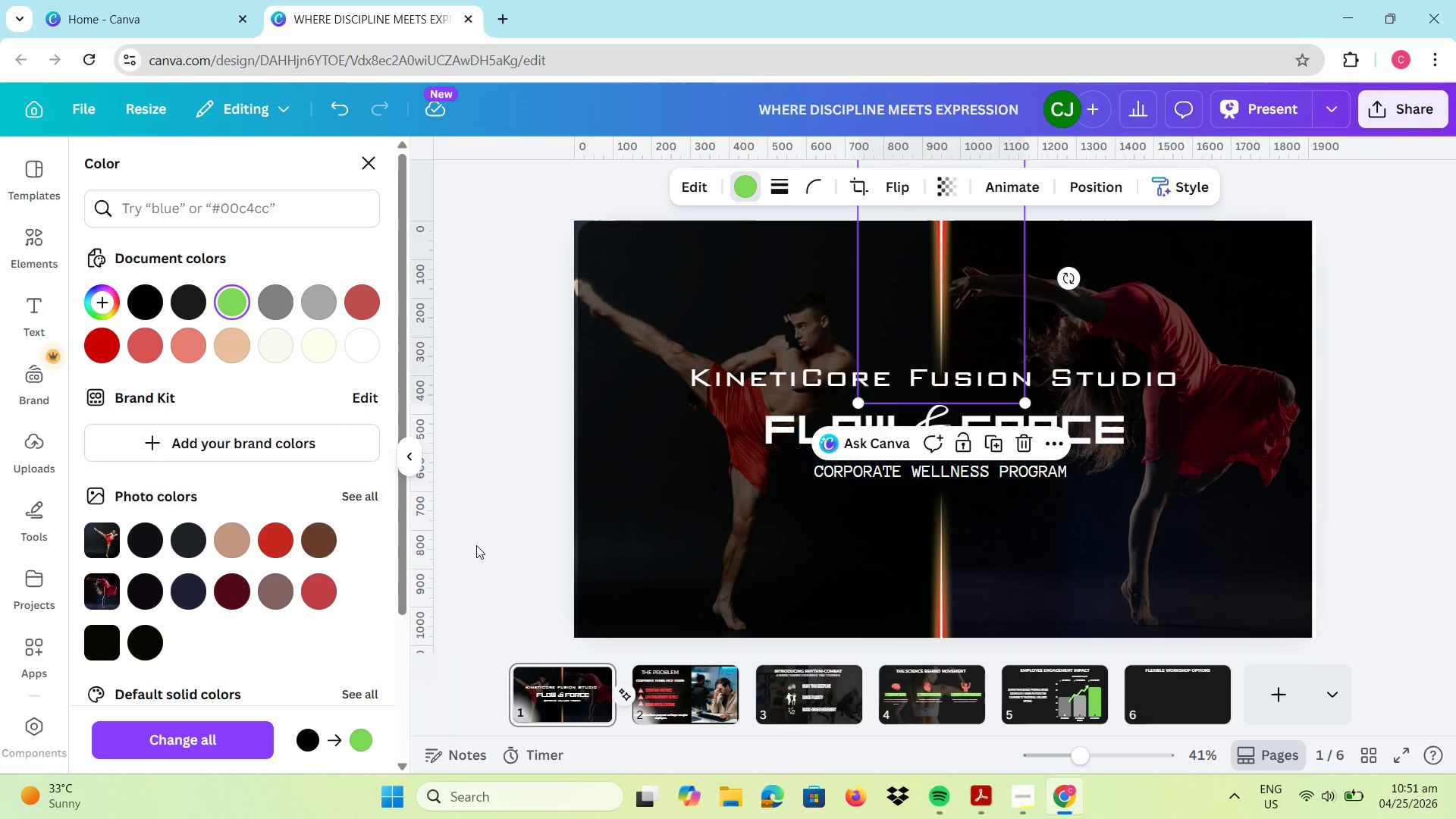 
wait(5.05)
 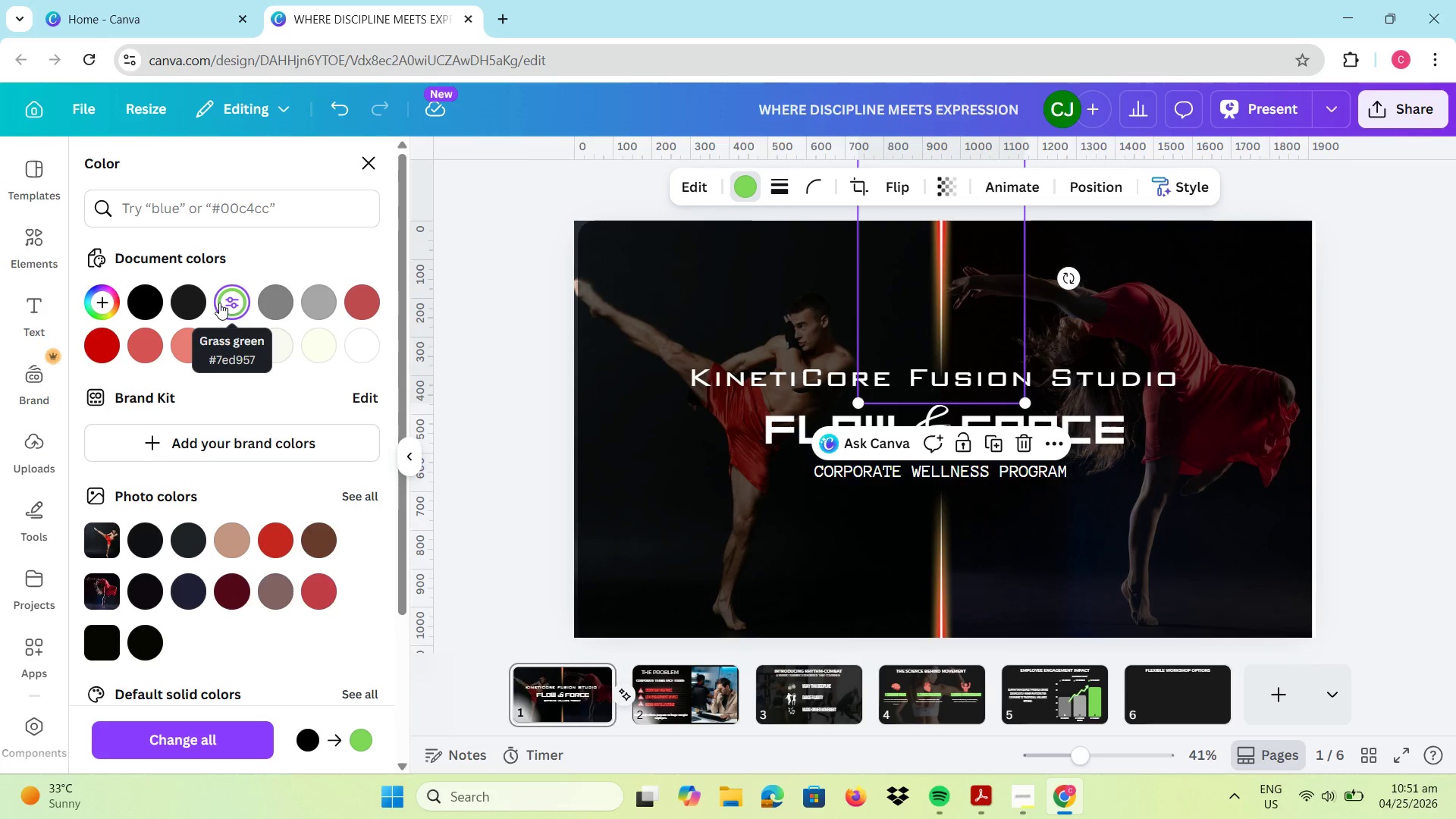 
left_click_drag(start_coordinate=[403, 525], to_coordinate=[414, 676])
 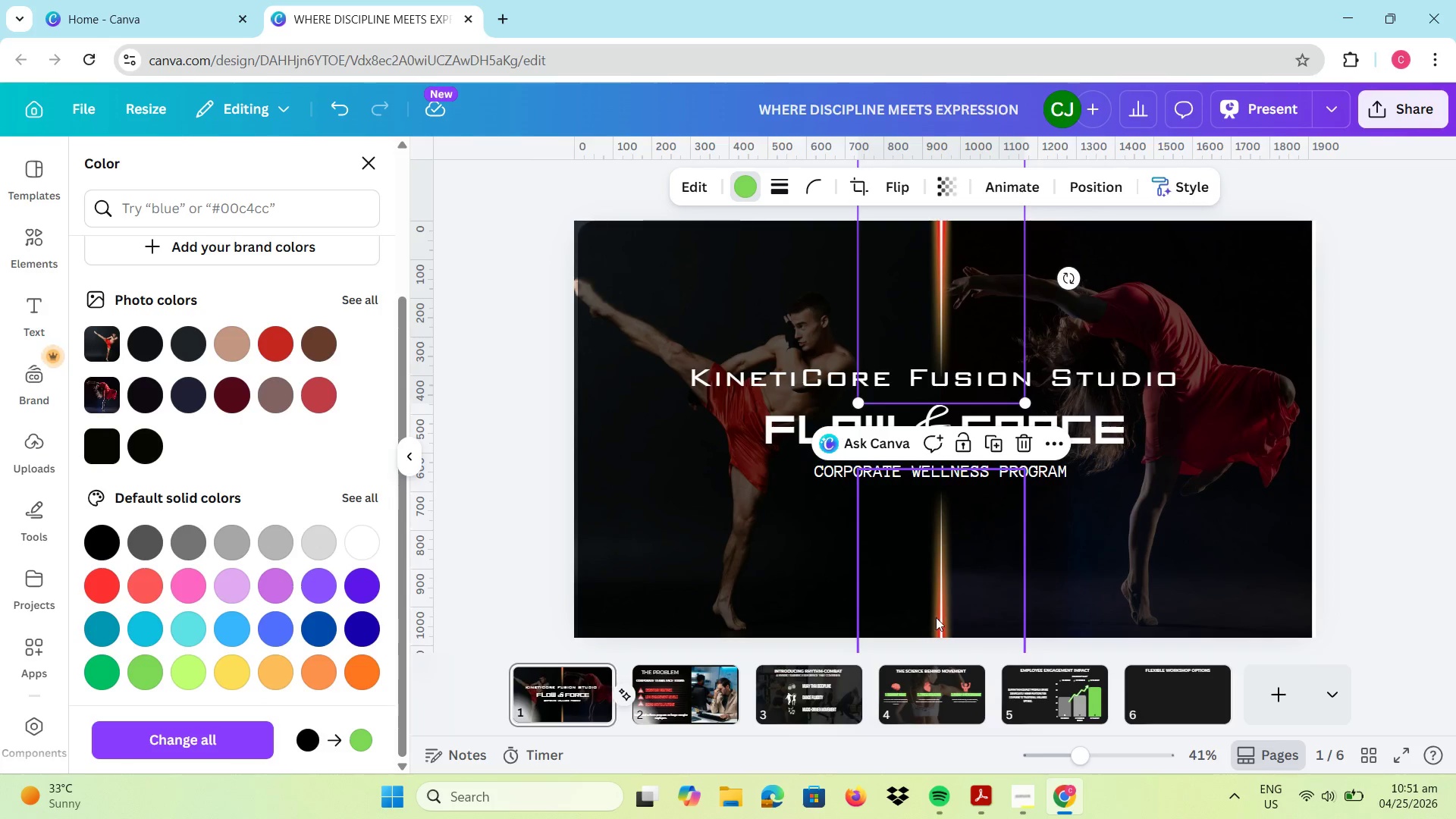 
left_click([936, 617])
 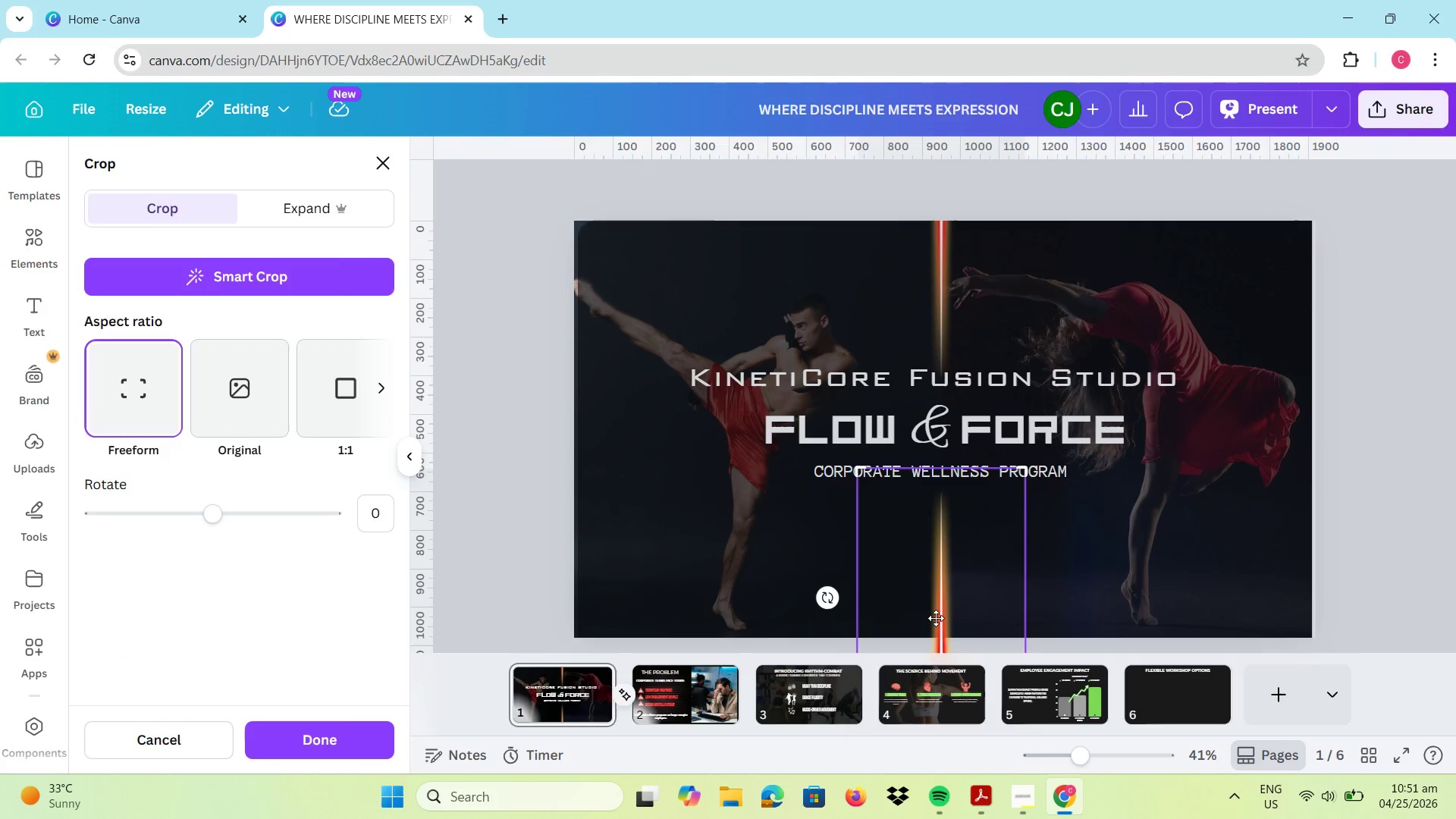 
left_click([758, 523])
 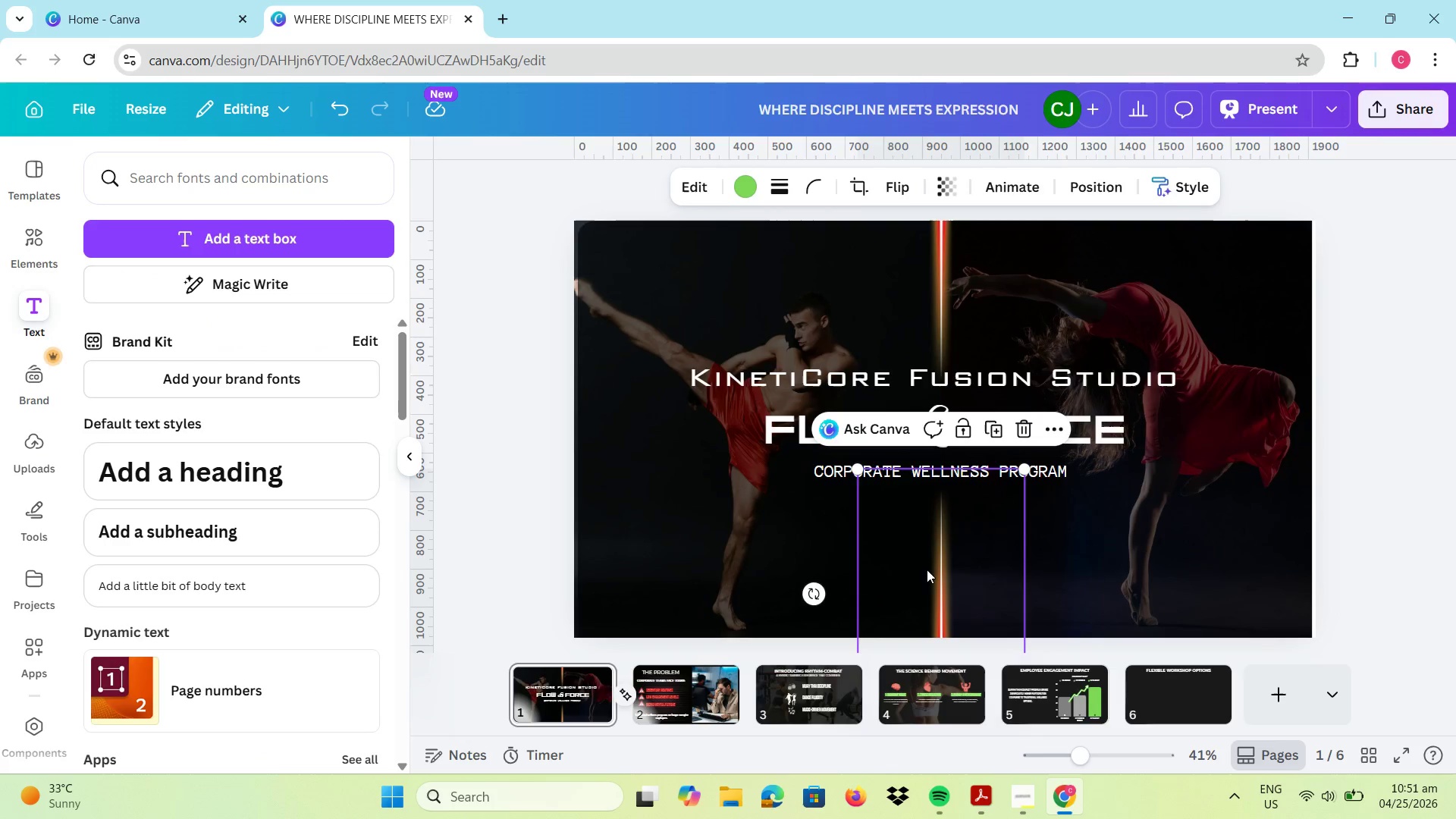 
left_click([934, 570])
 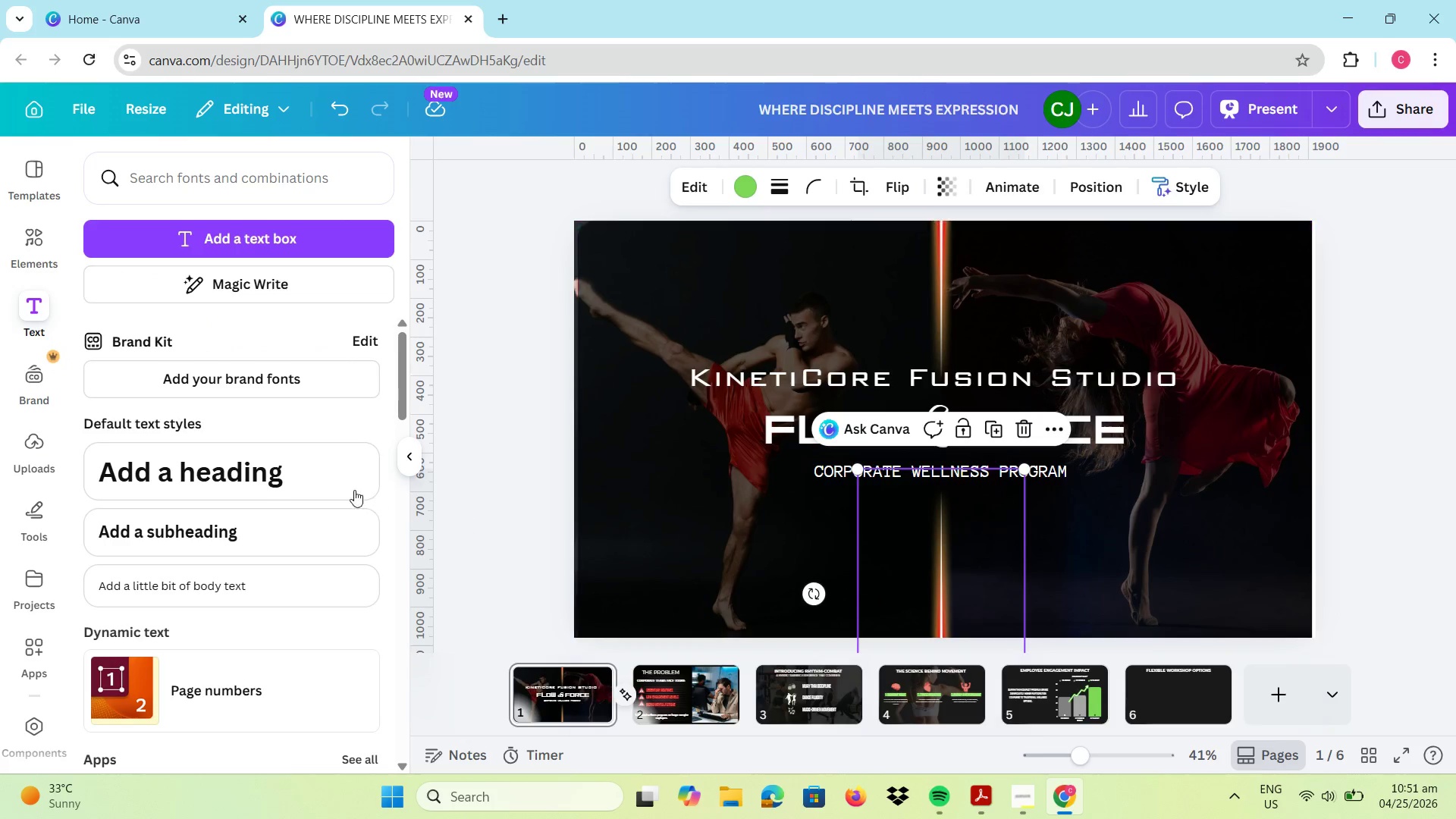 
scroll: coordinate [279, 375], scroll_direction: down, amount: 3.0
 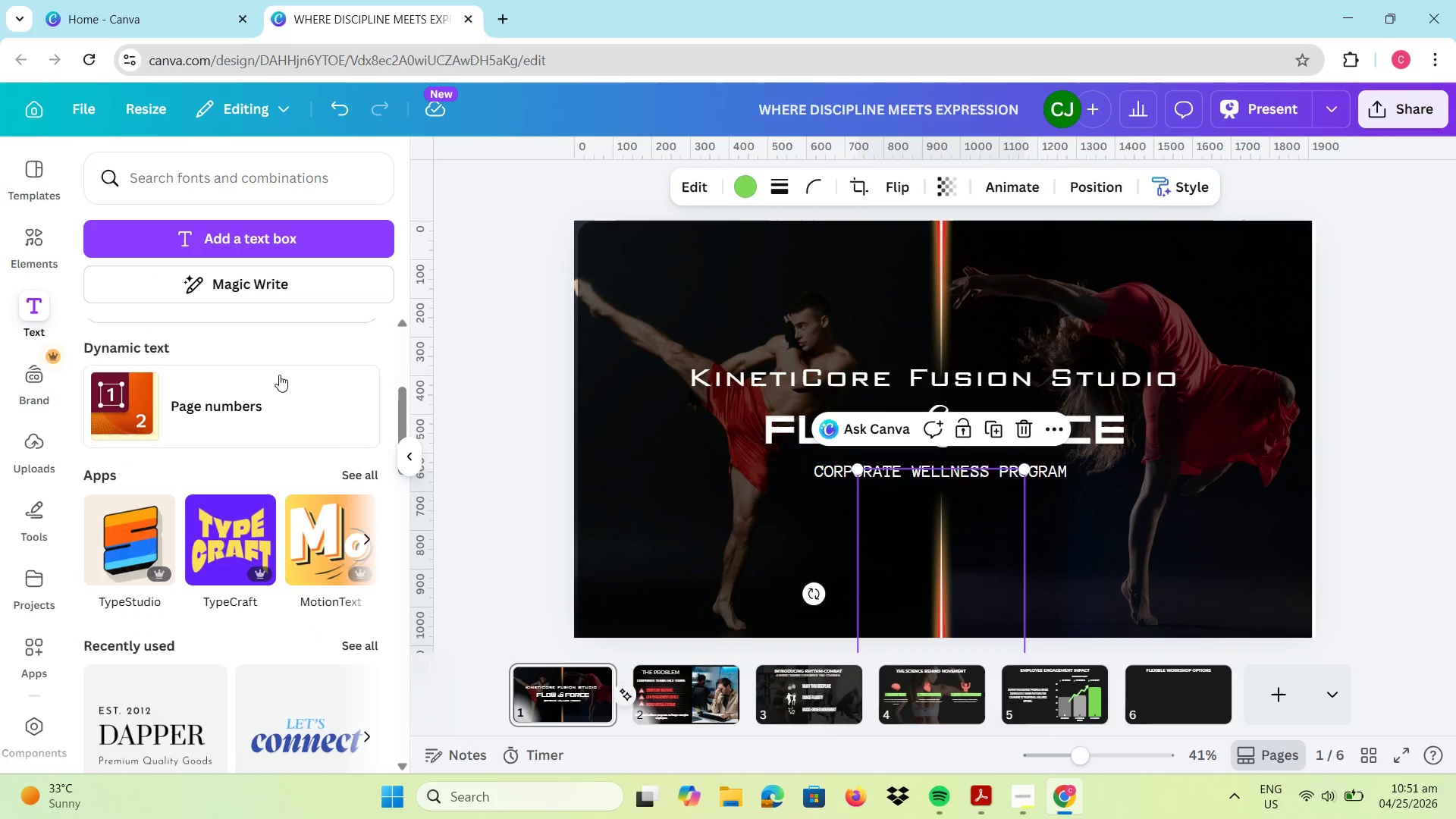 
scroll: coordinate [279, 375], scroll_direction: up, amount: 7.0
 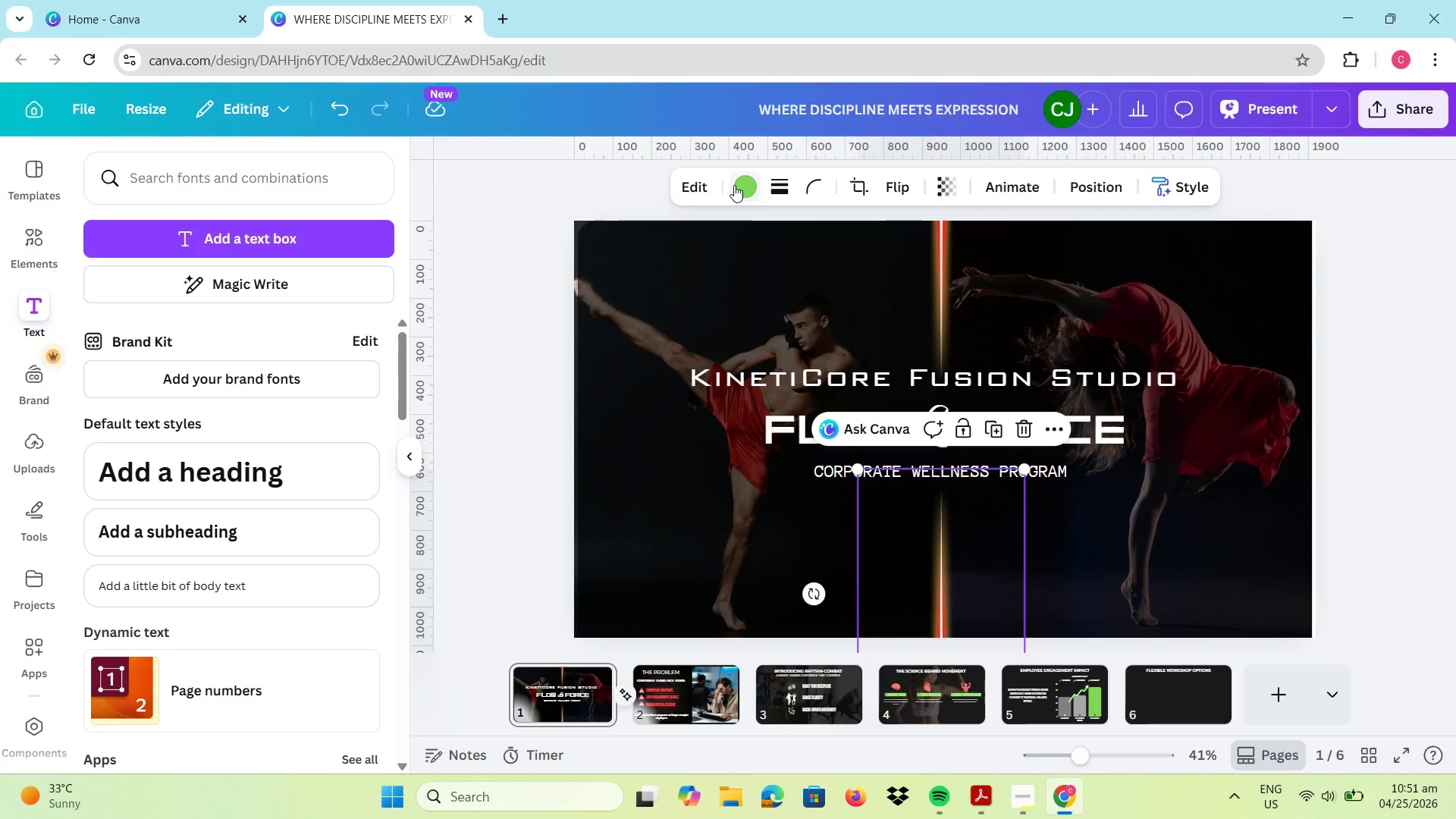 
left_click([741, 187])
 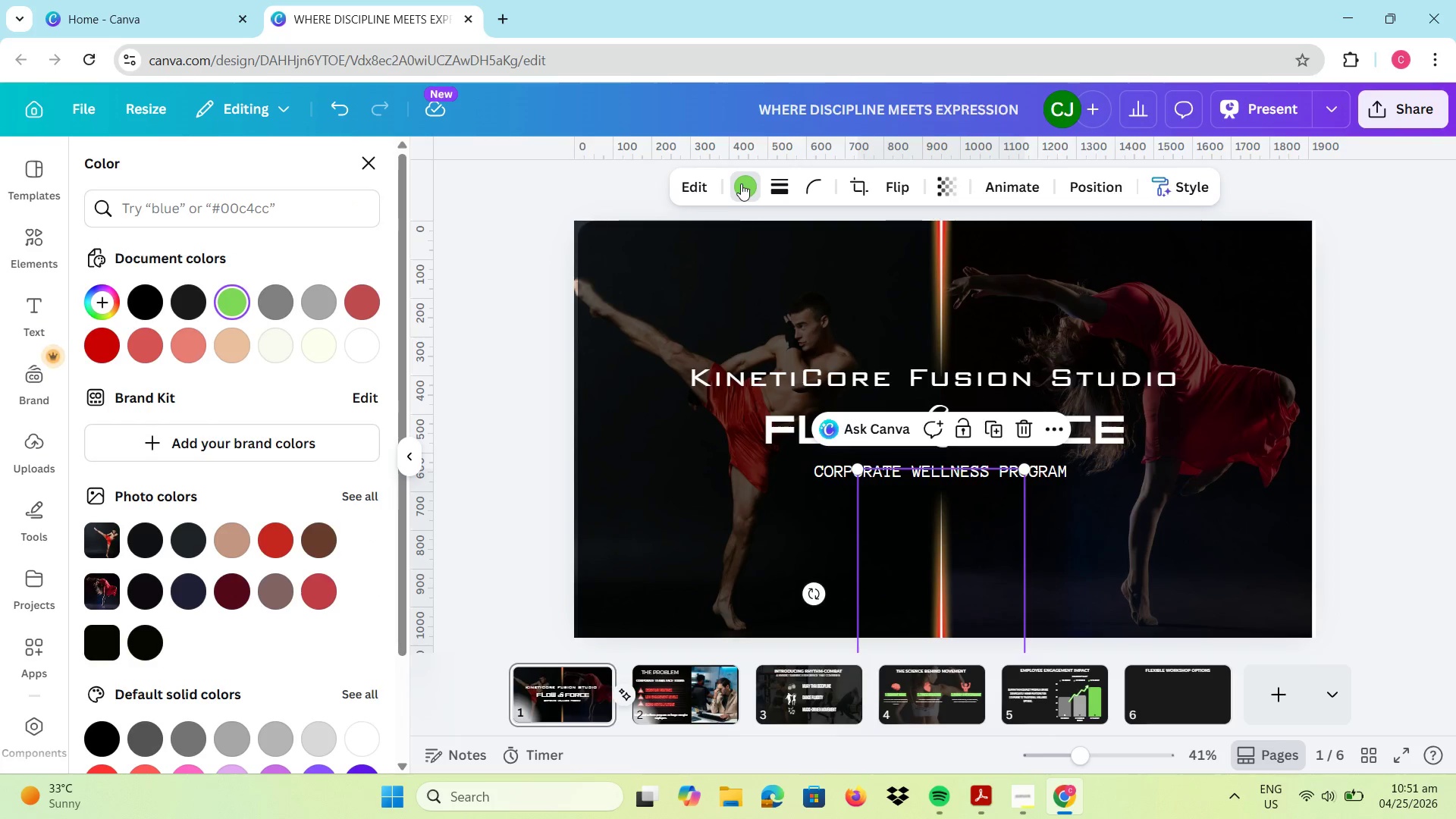 
left_click([682, 186])
 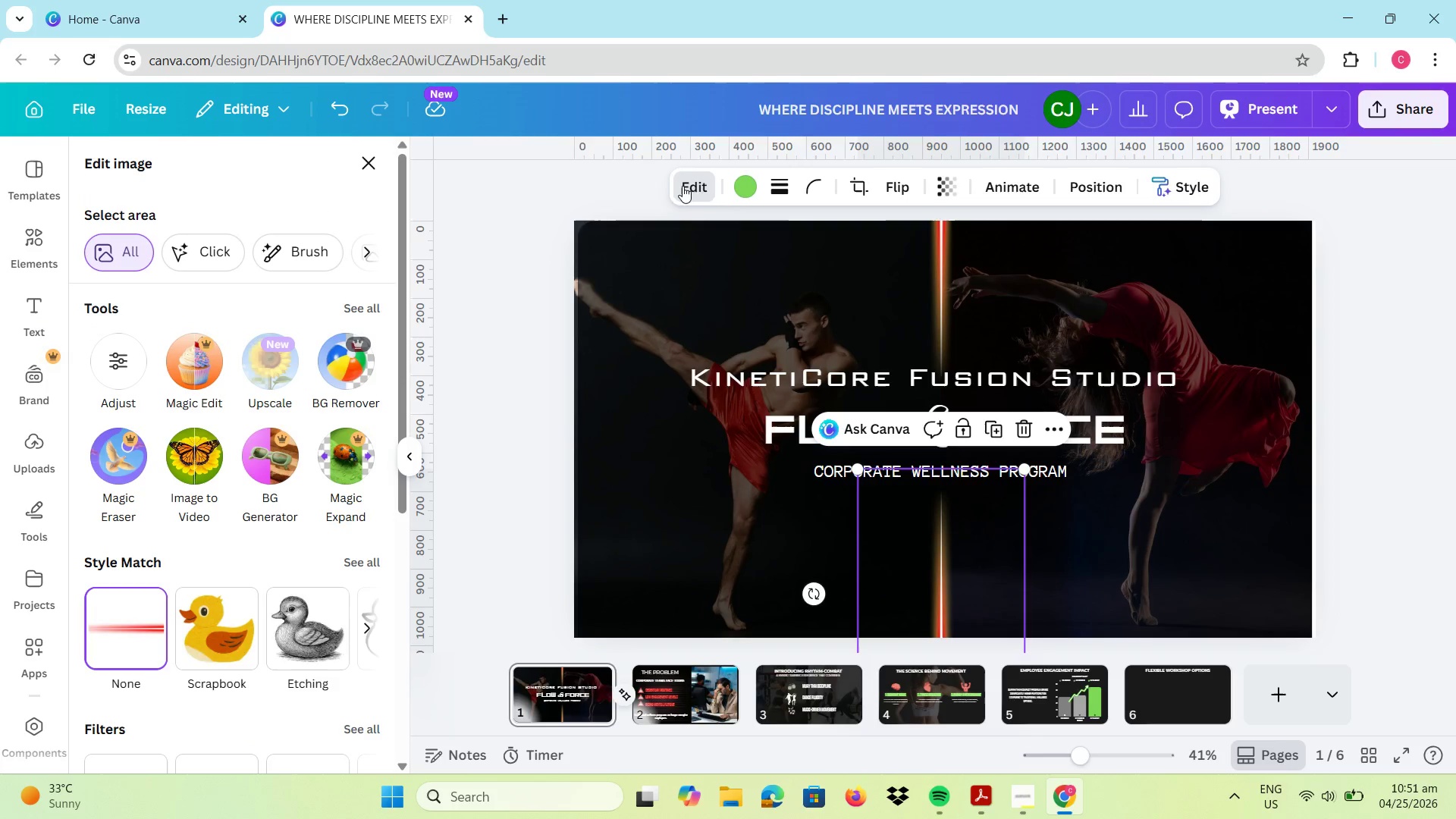 
left_click([747, 192])
 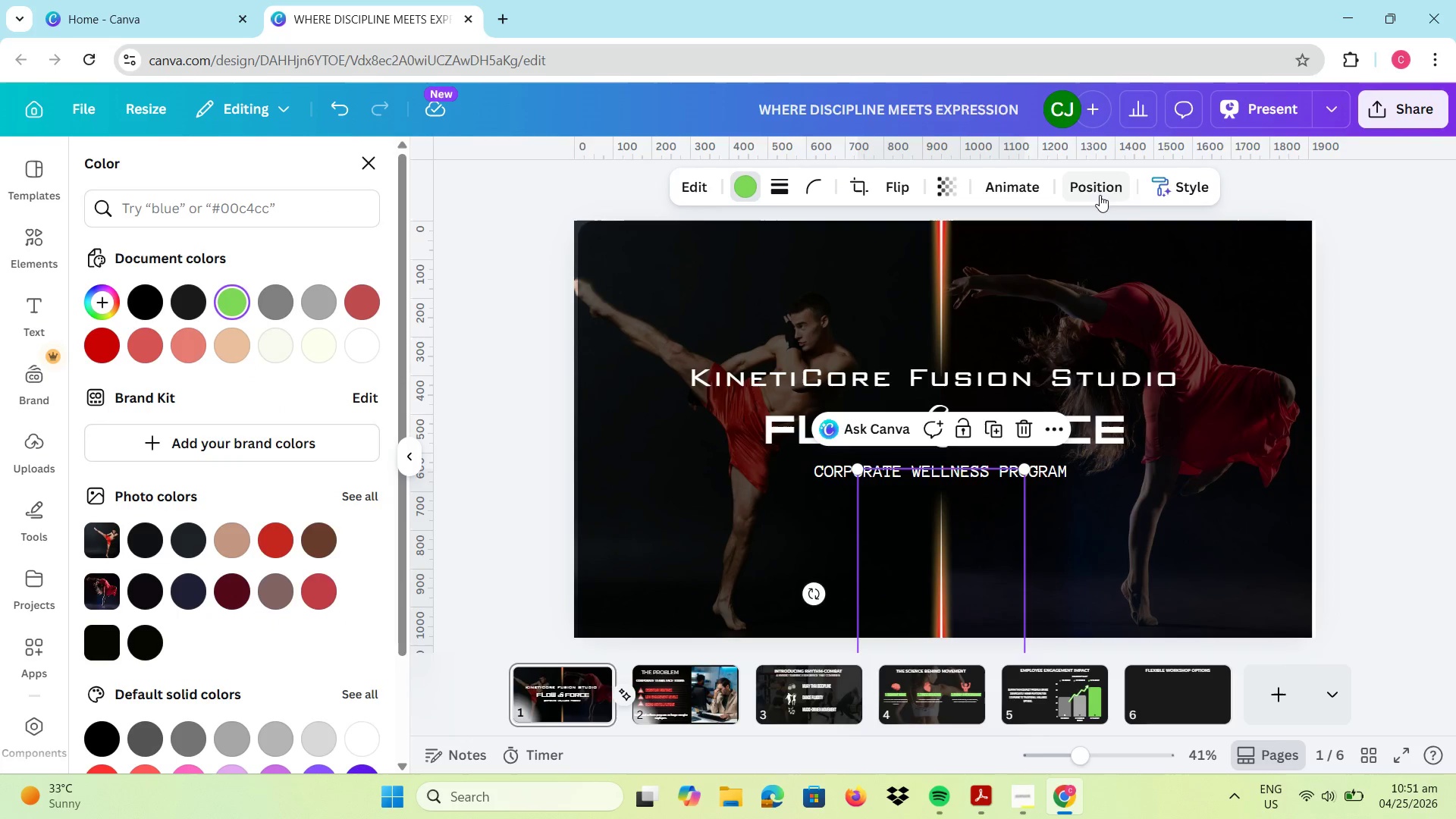 
left_click([1455, 353])
 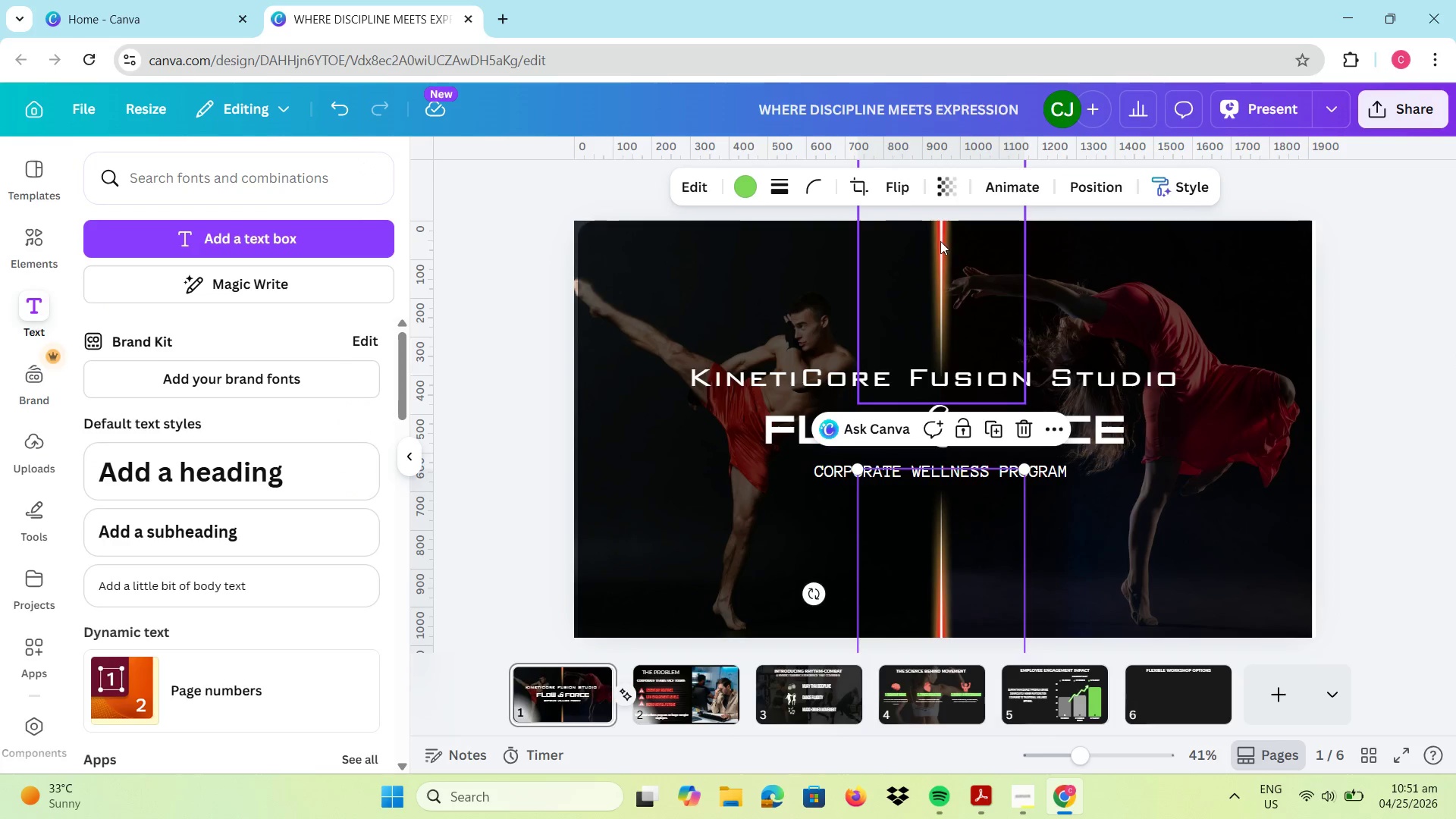 
left_click([939, 241])
 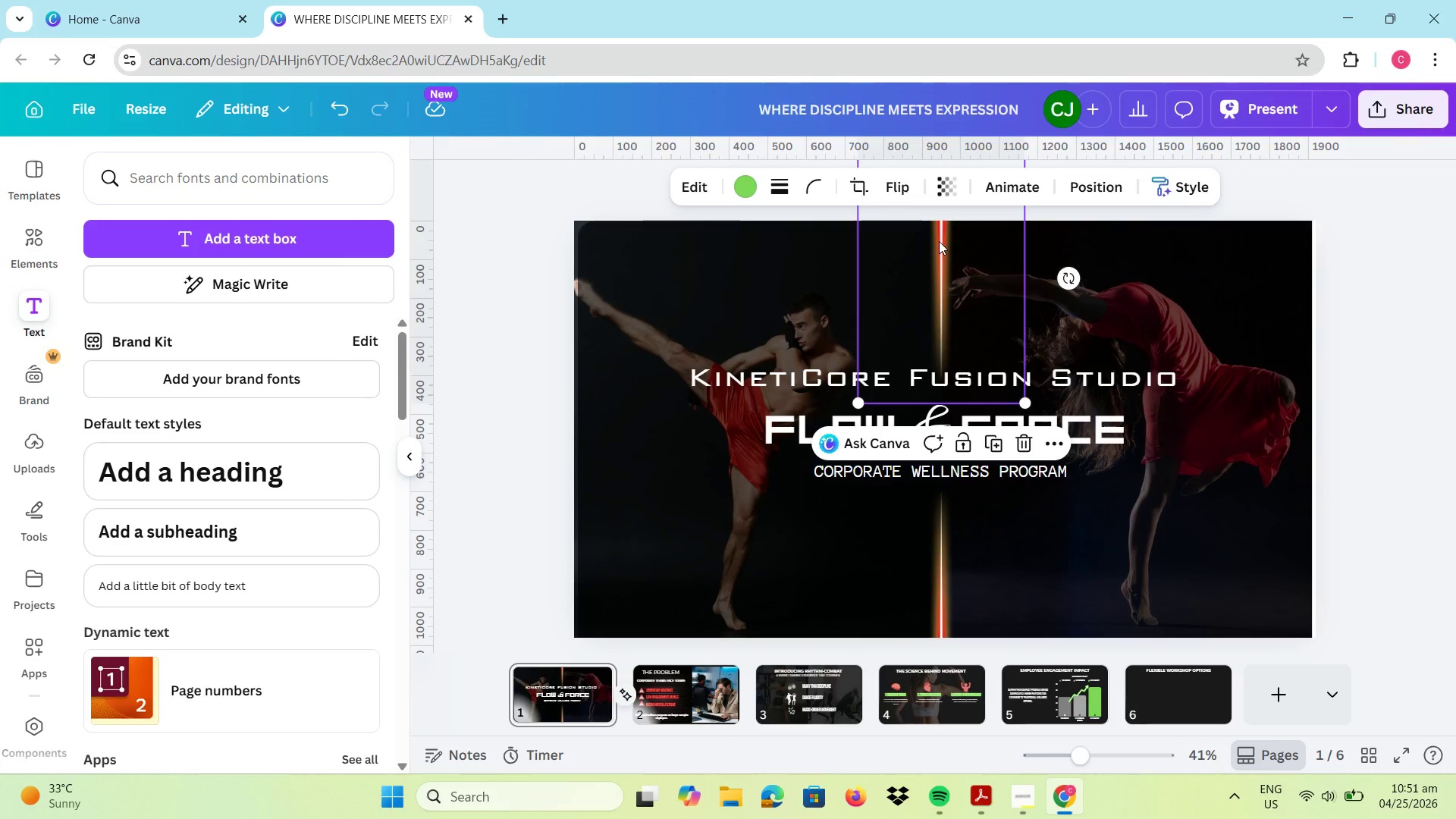 
left_click([1341, 313])
 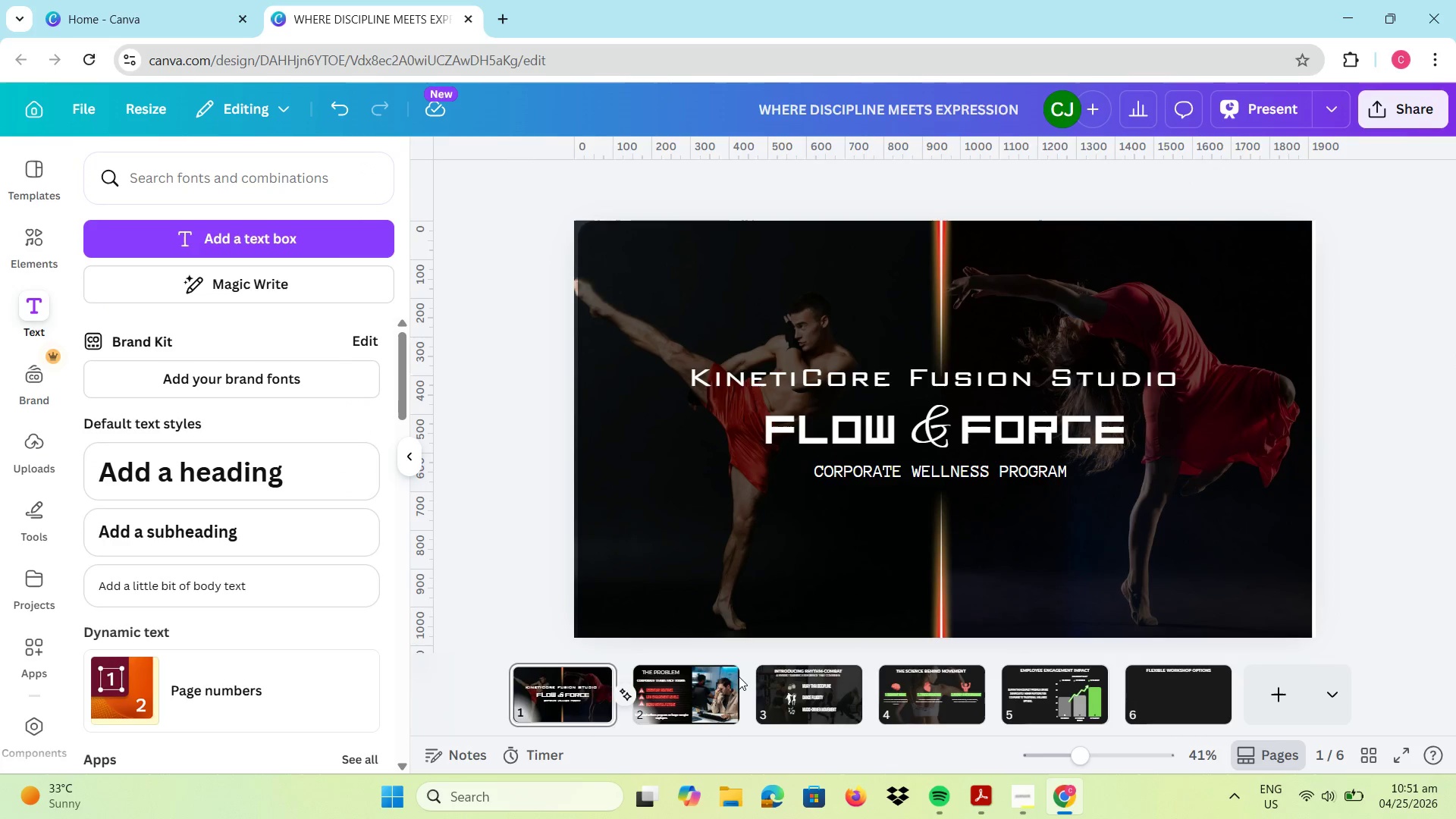 
left_click([696, 680])
 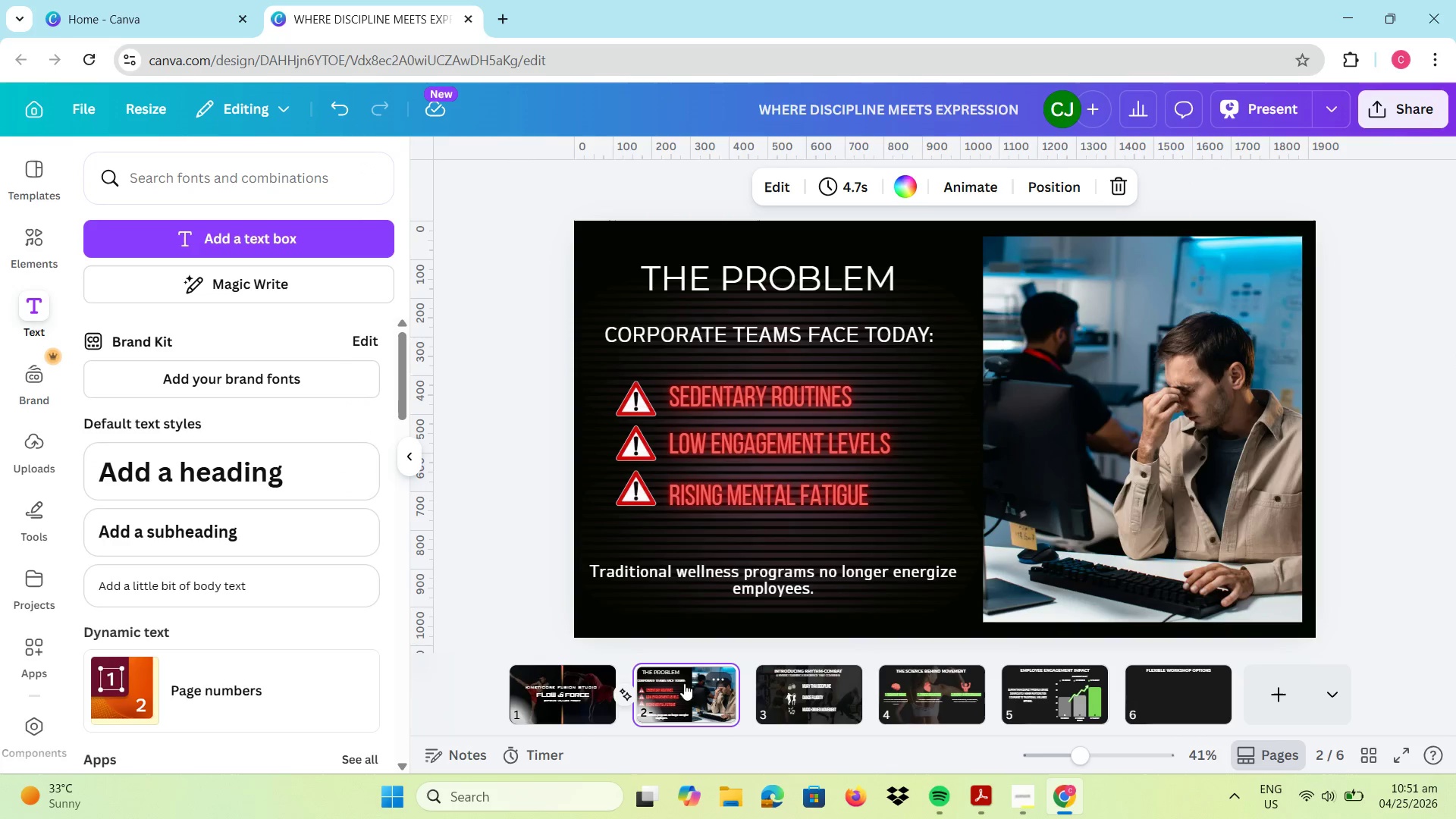 
left_click([577, 686])
 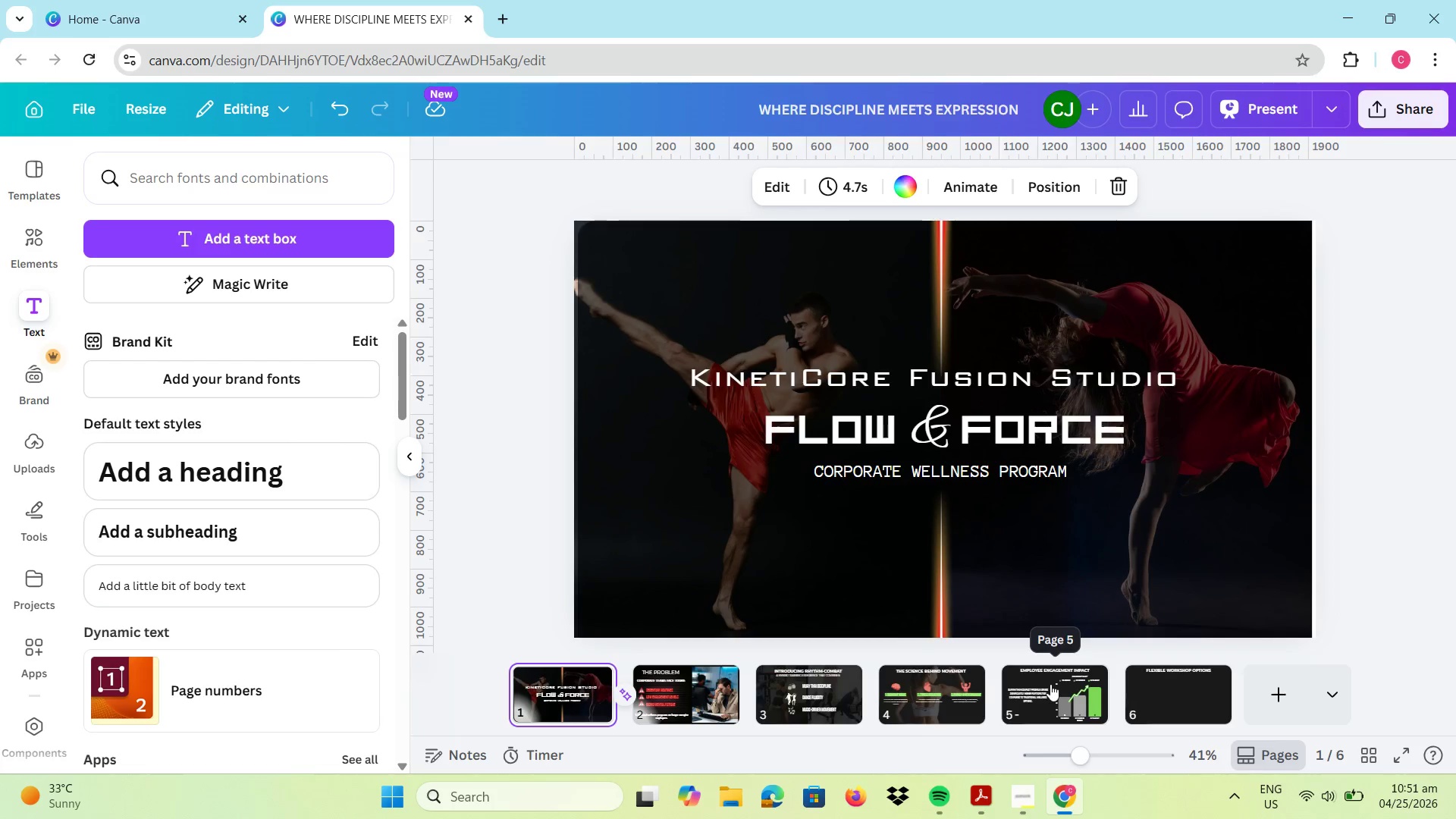 
wait(5.86)
 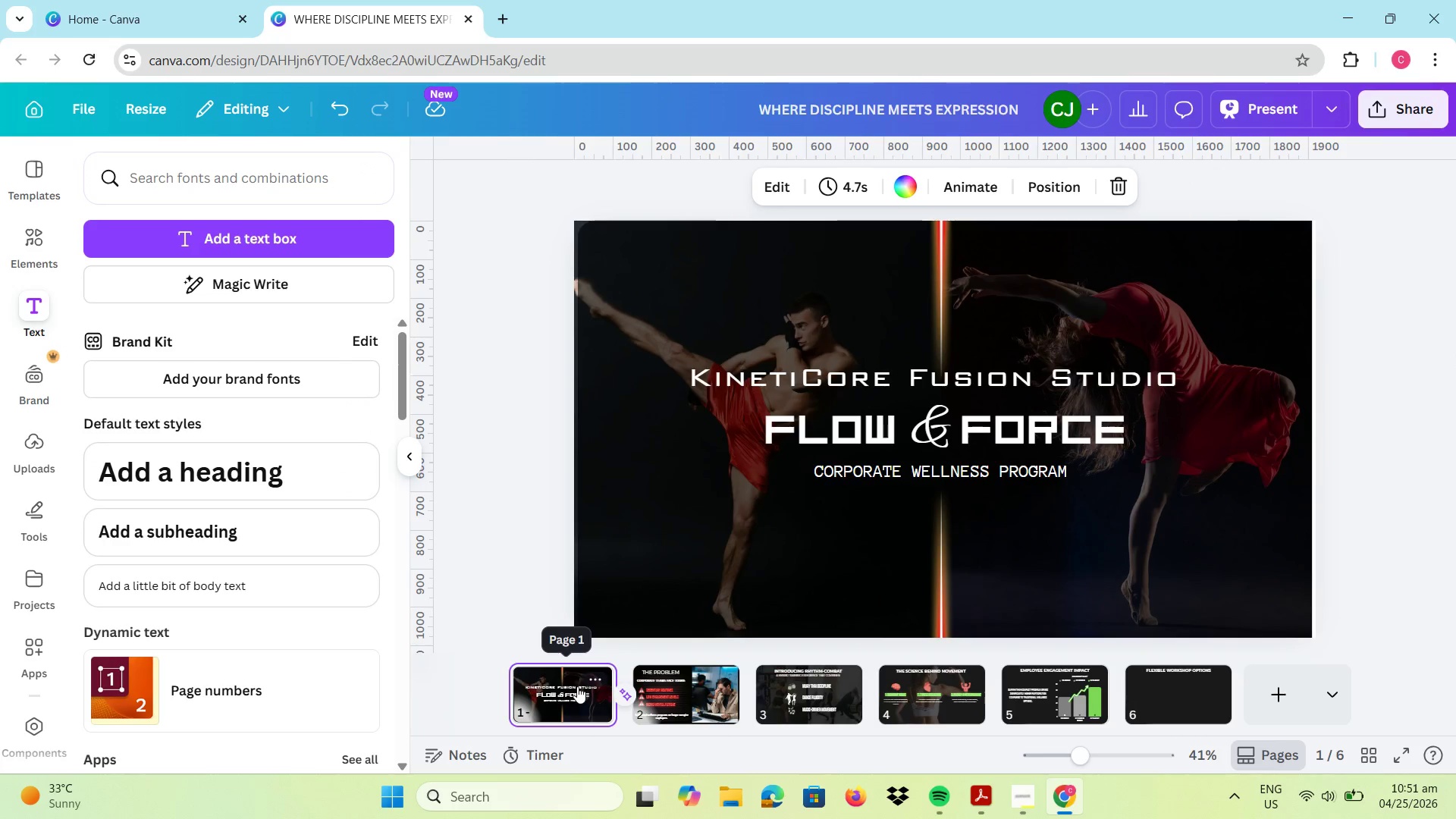 
left_click([1050, 684])
 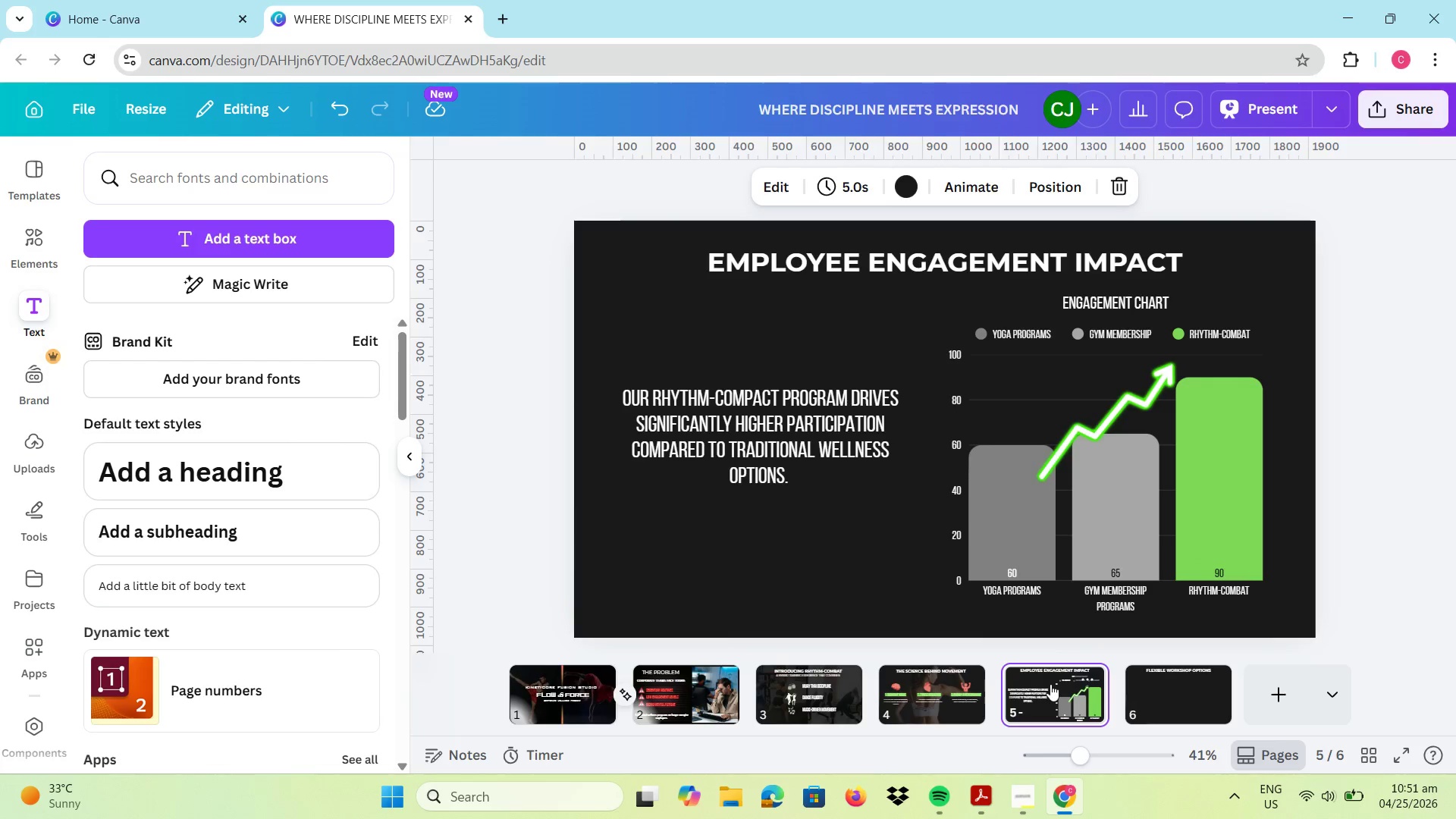 
left_click([1156, 689])
 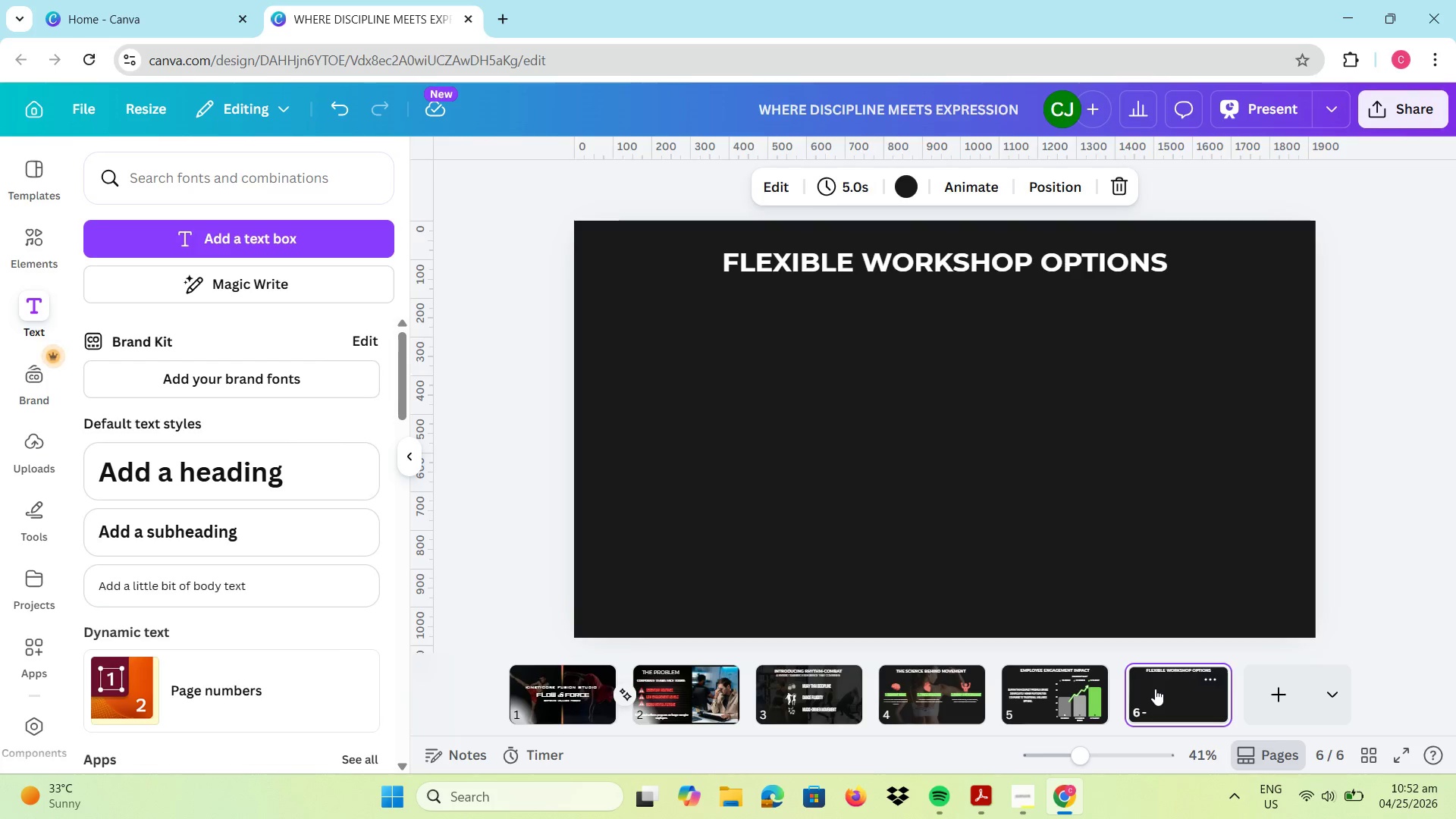 
wait(13.16)
 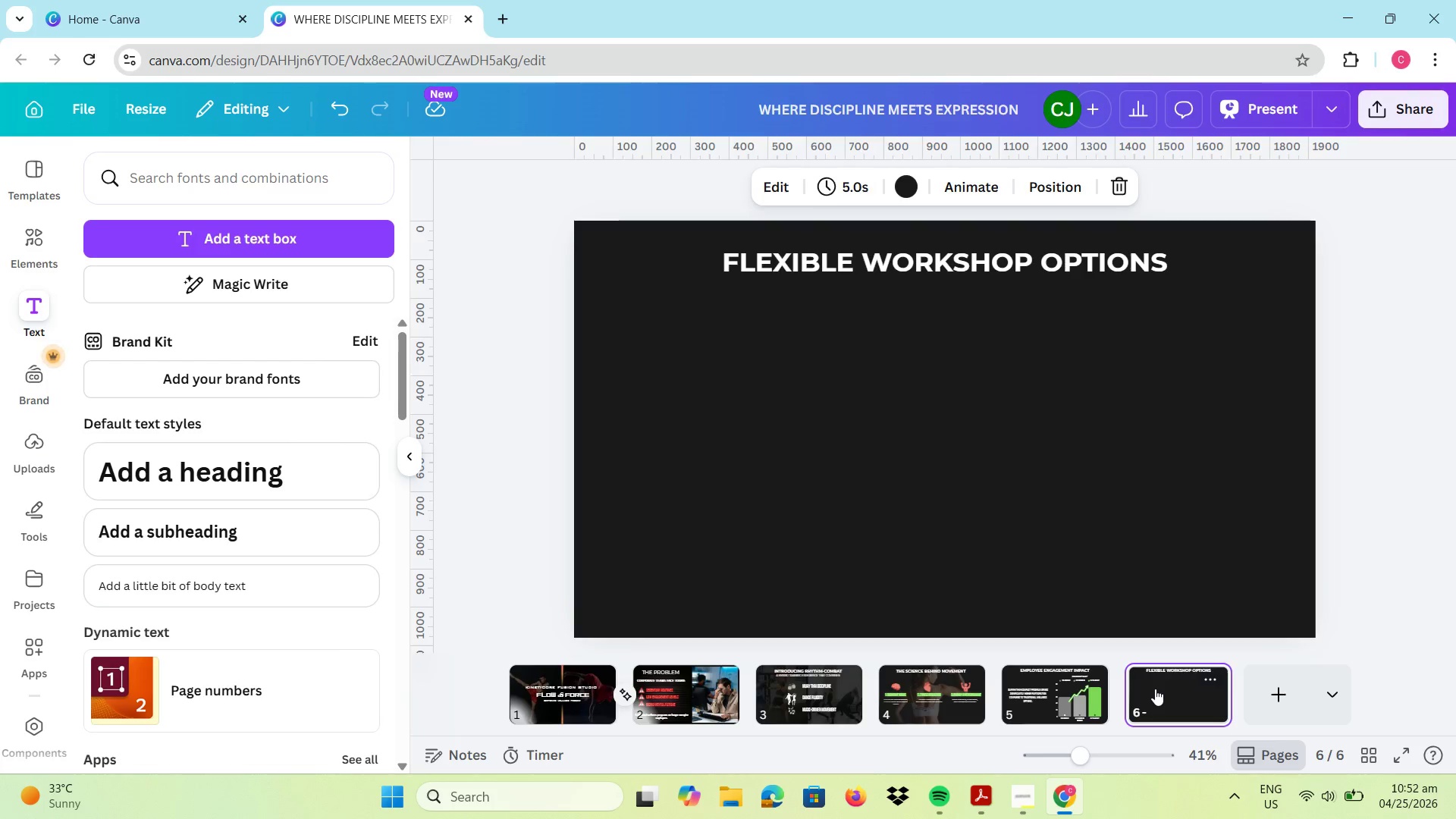 
left_click([262, 175])
 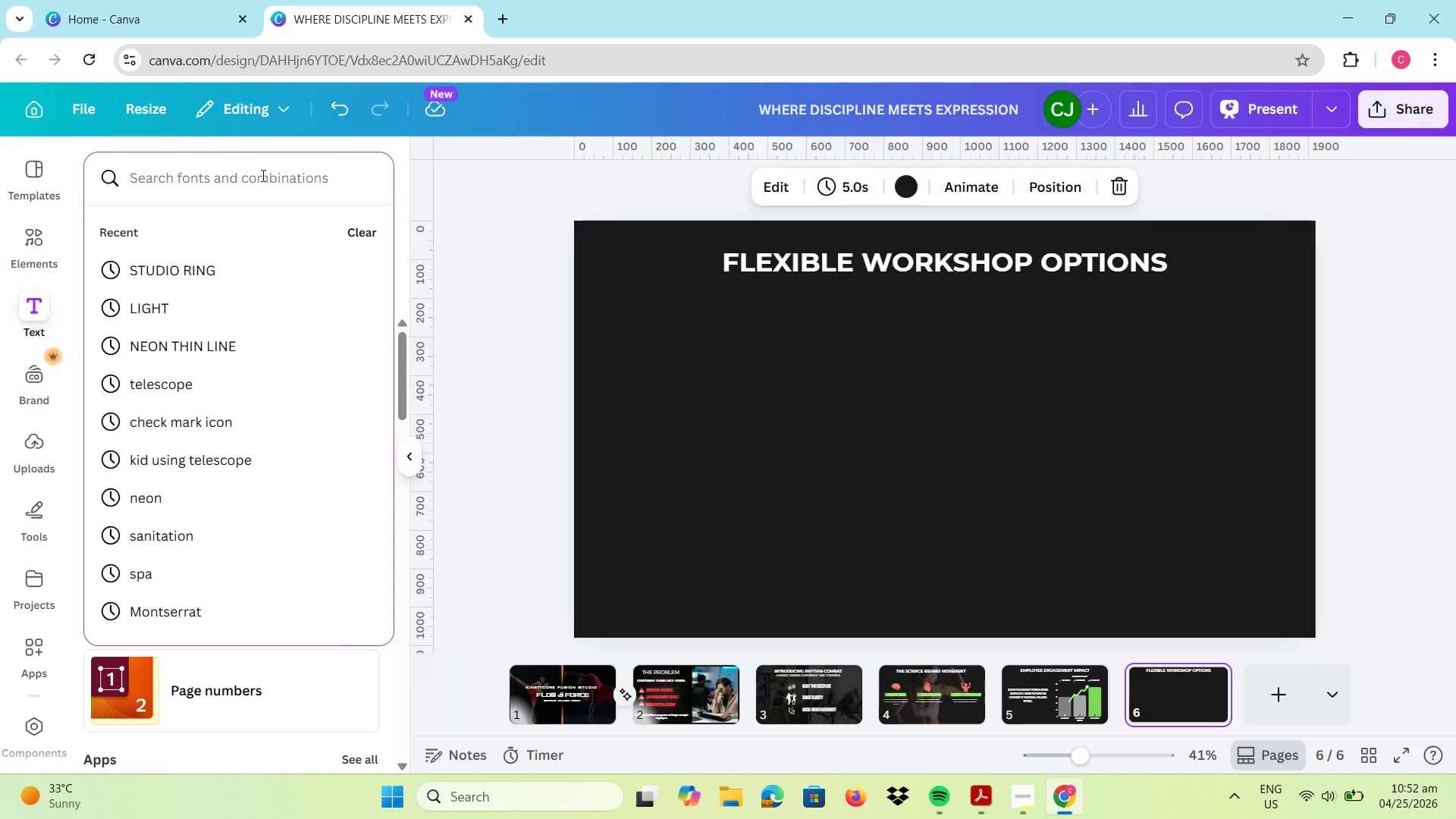 
type(dark )
key(Backspace)
type(k gray box)
 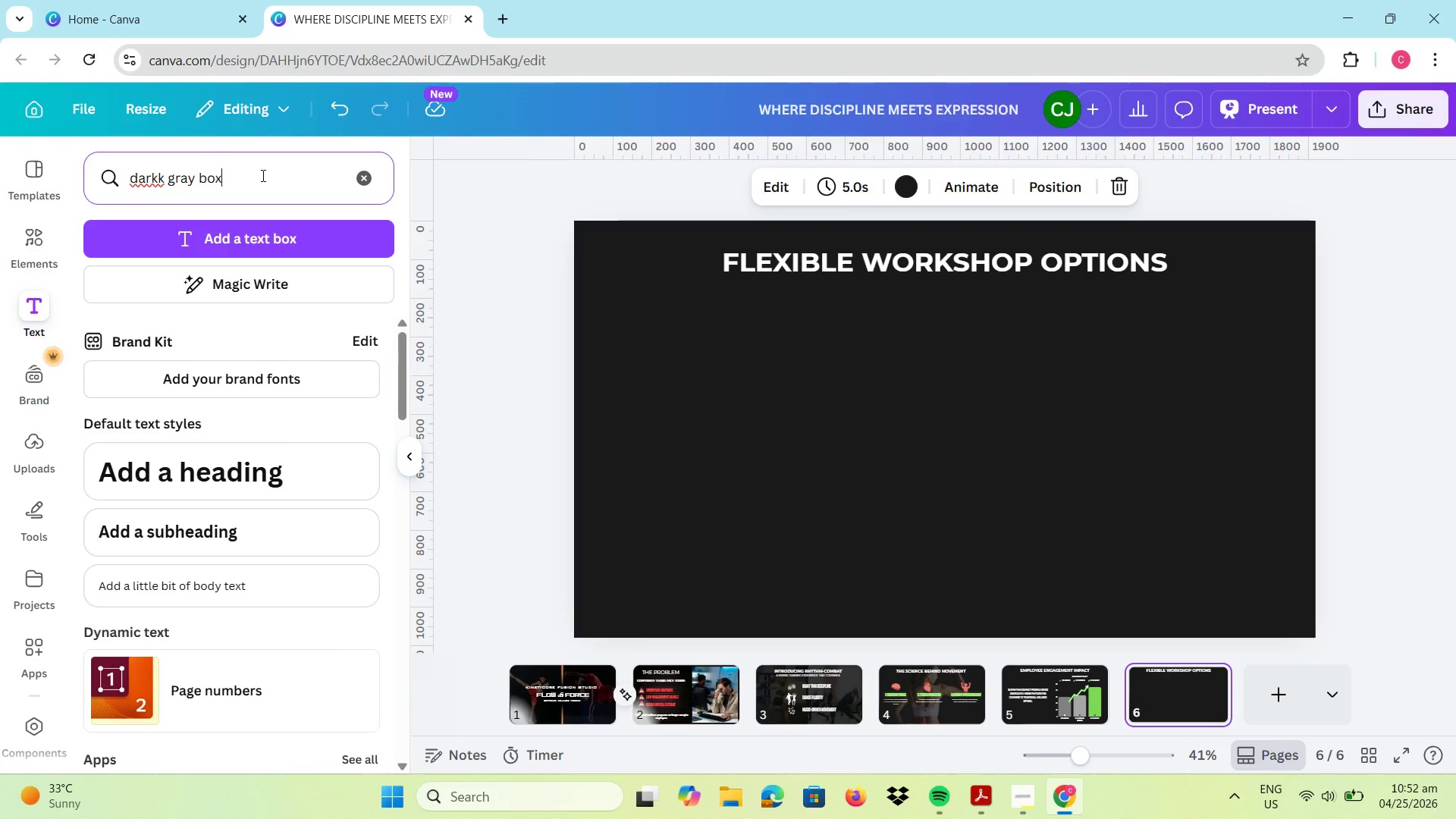 
key(Enter)
 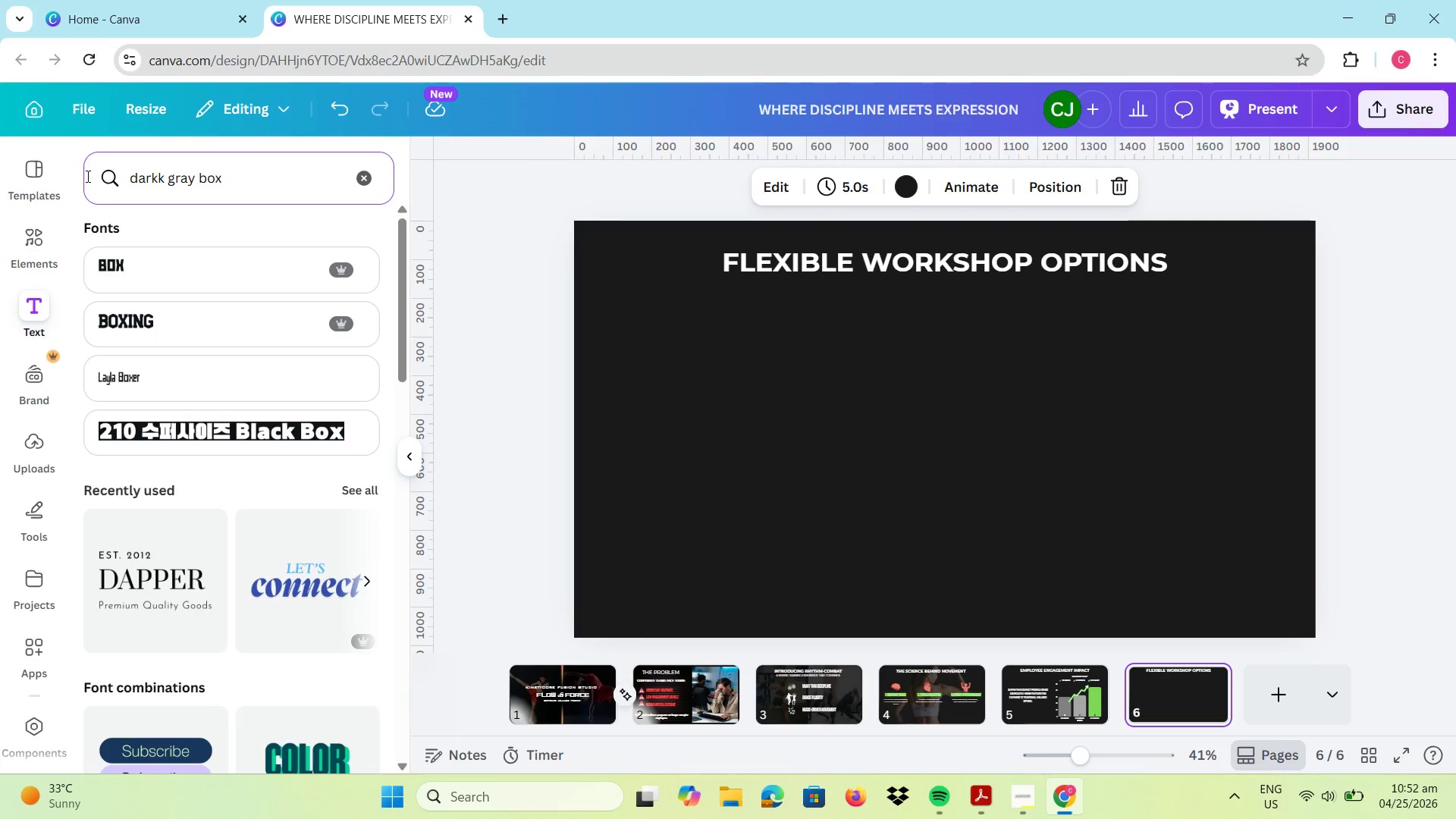 
left_click([43, 232])
 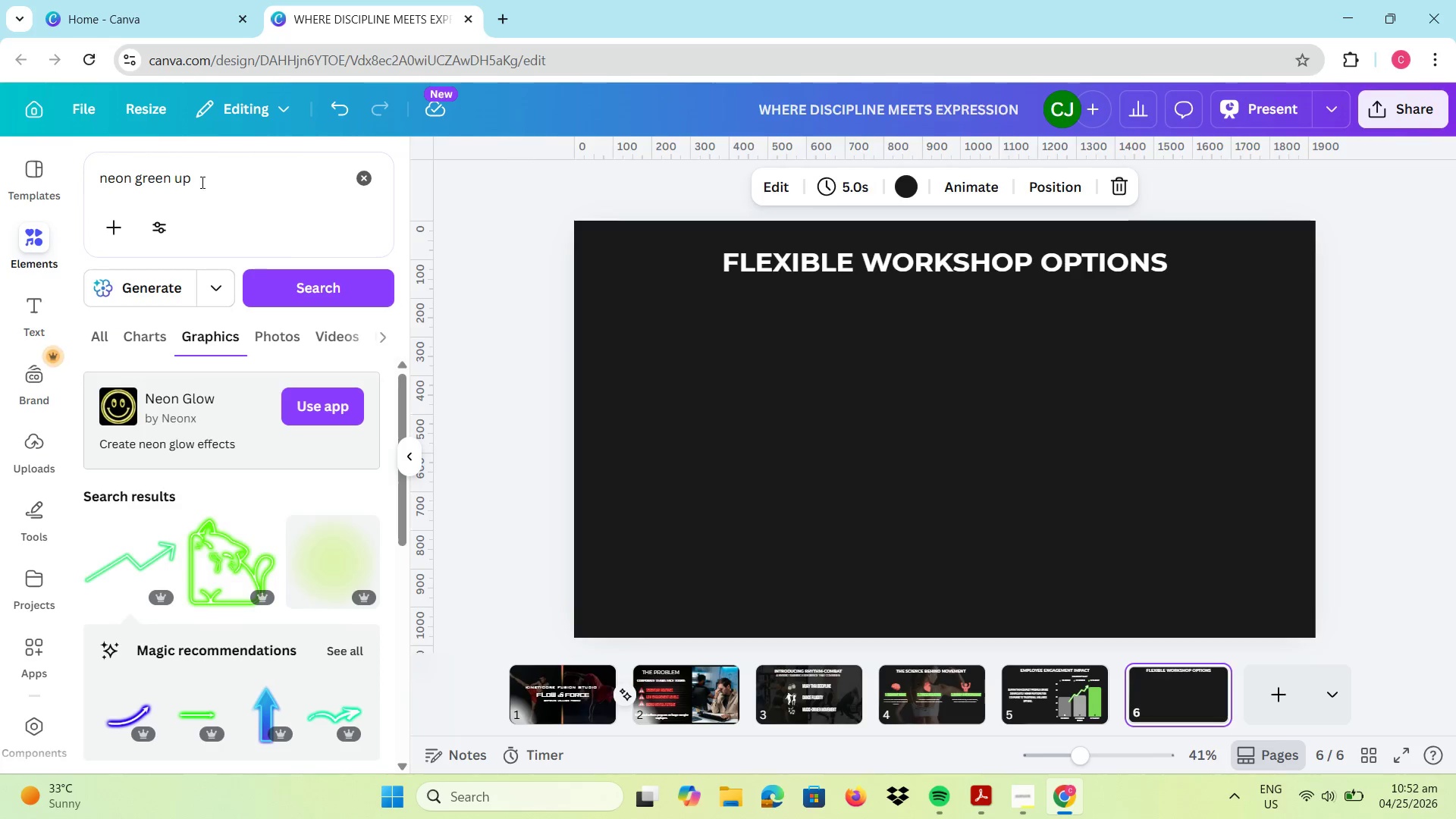 
left_click_drag(start_coordinate=[195, 188], to_coordinate=[55, 180])
 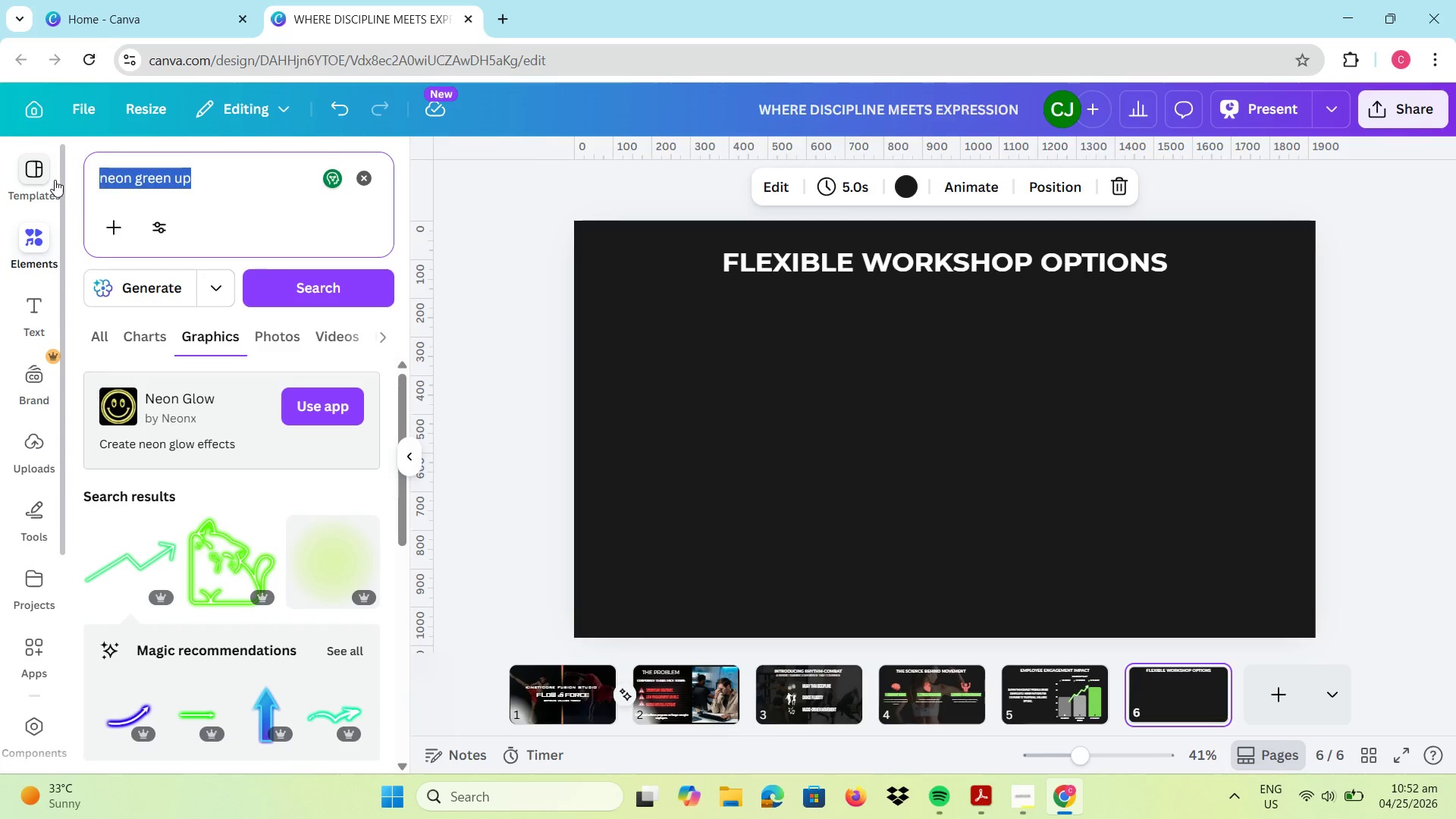 
type(drak grey )
 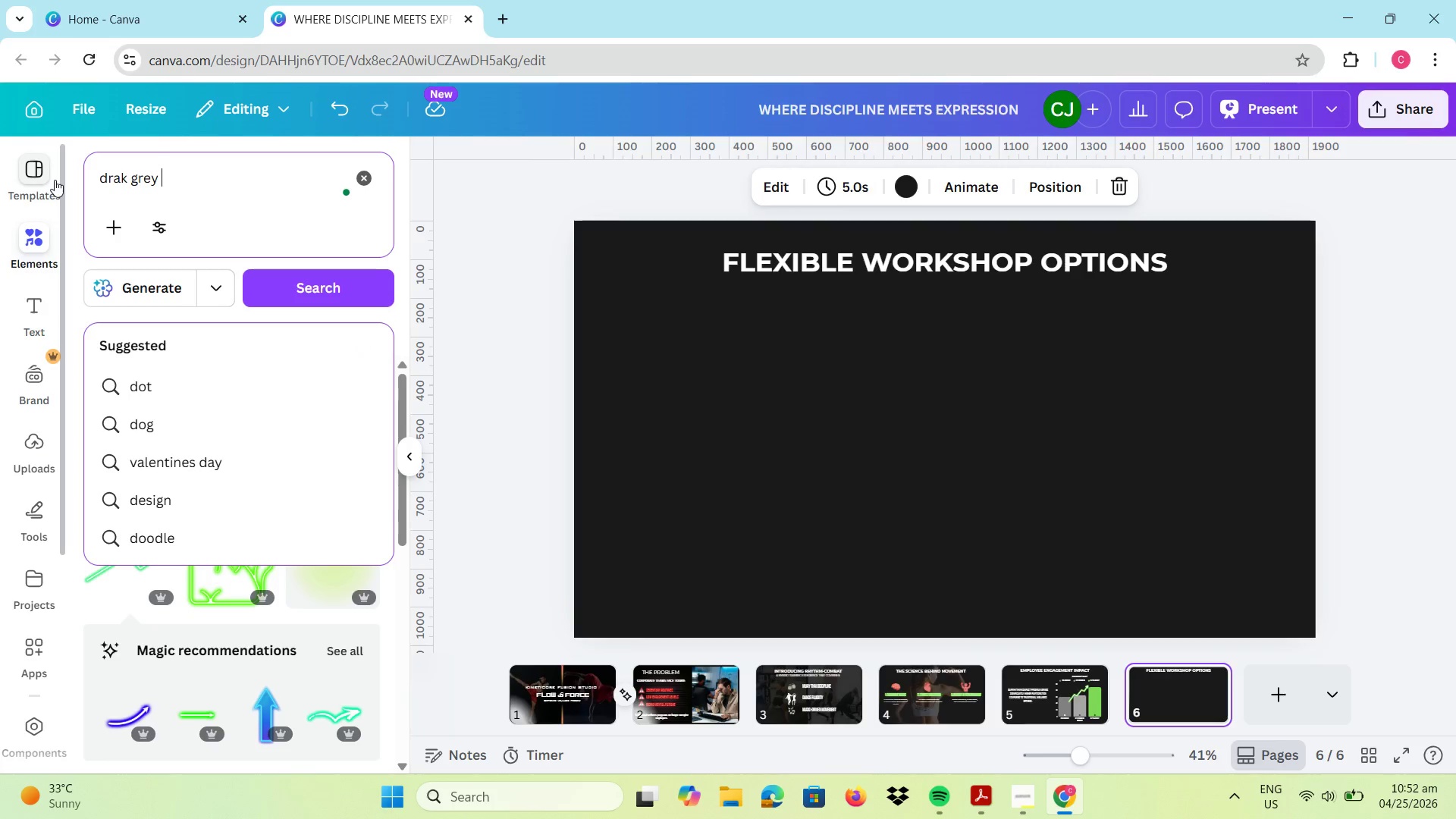 
key(Enter)
 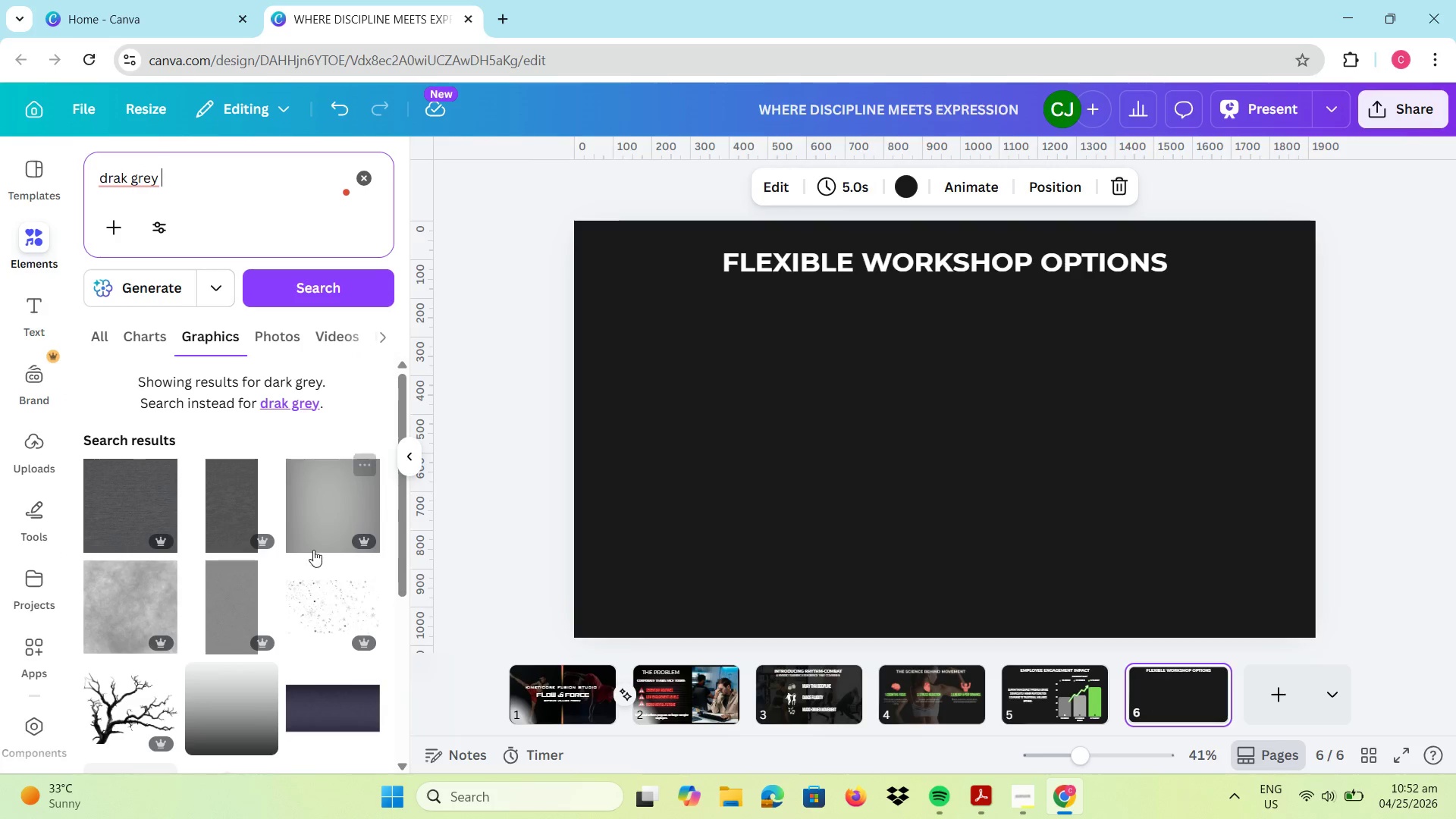 
left_click([234, 698])
 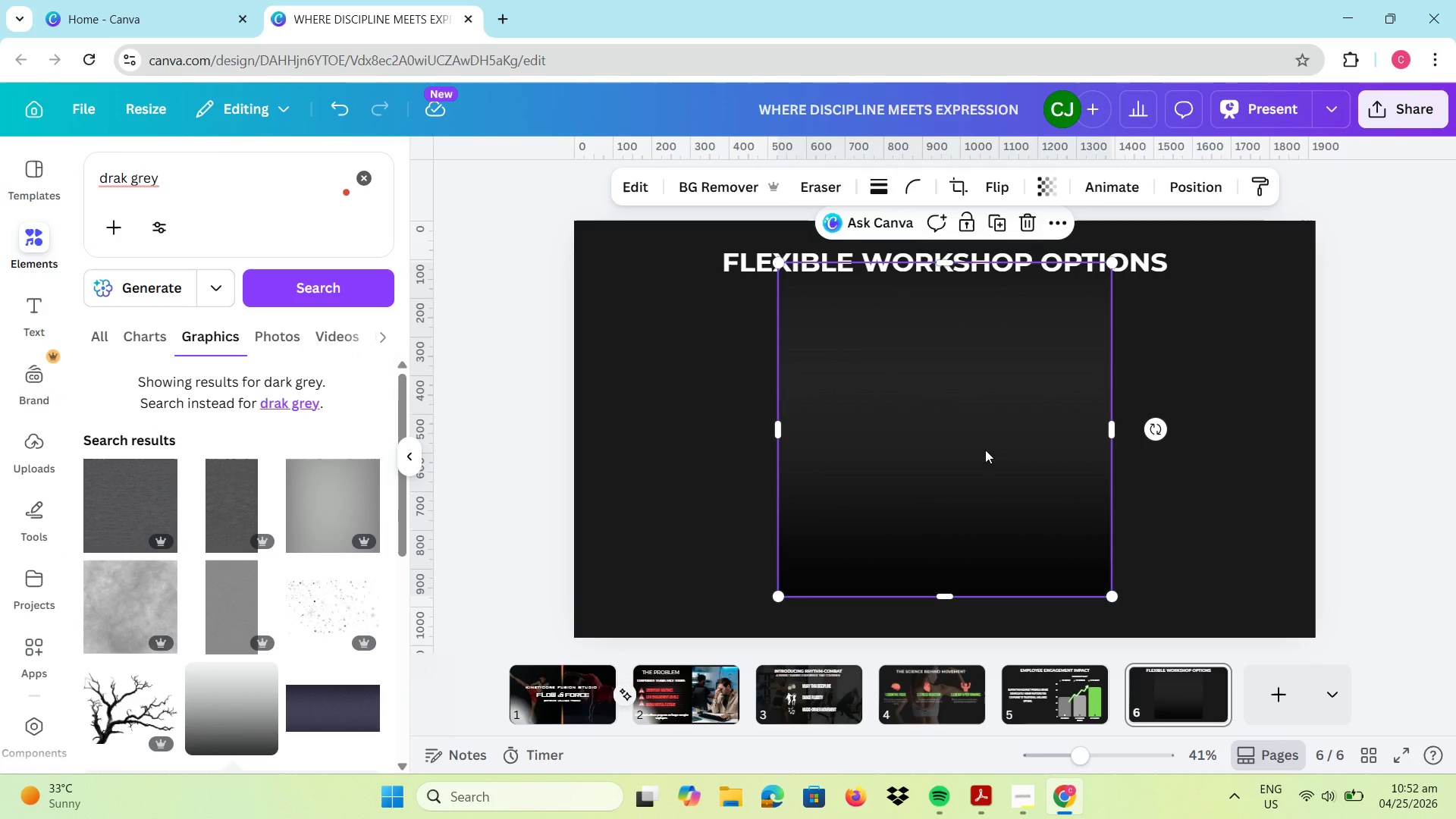 
left_click_drag(start_coordinate=[961, 445], to_coordinate=[873, 484])
 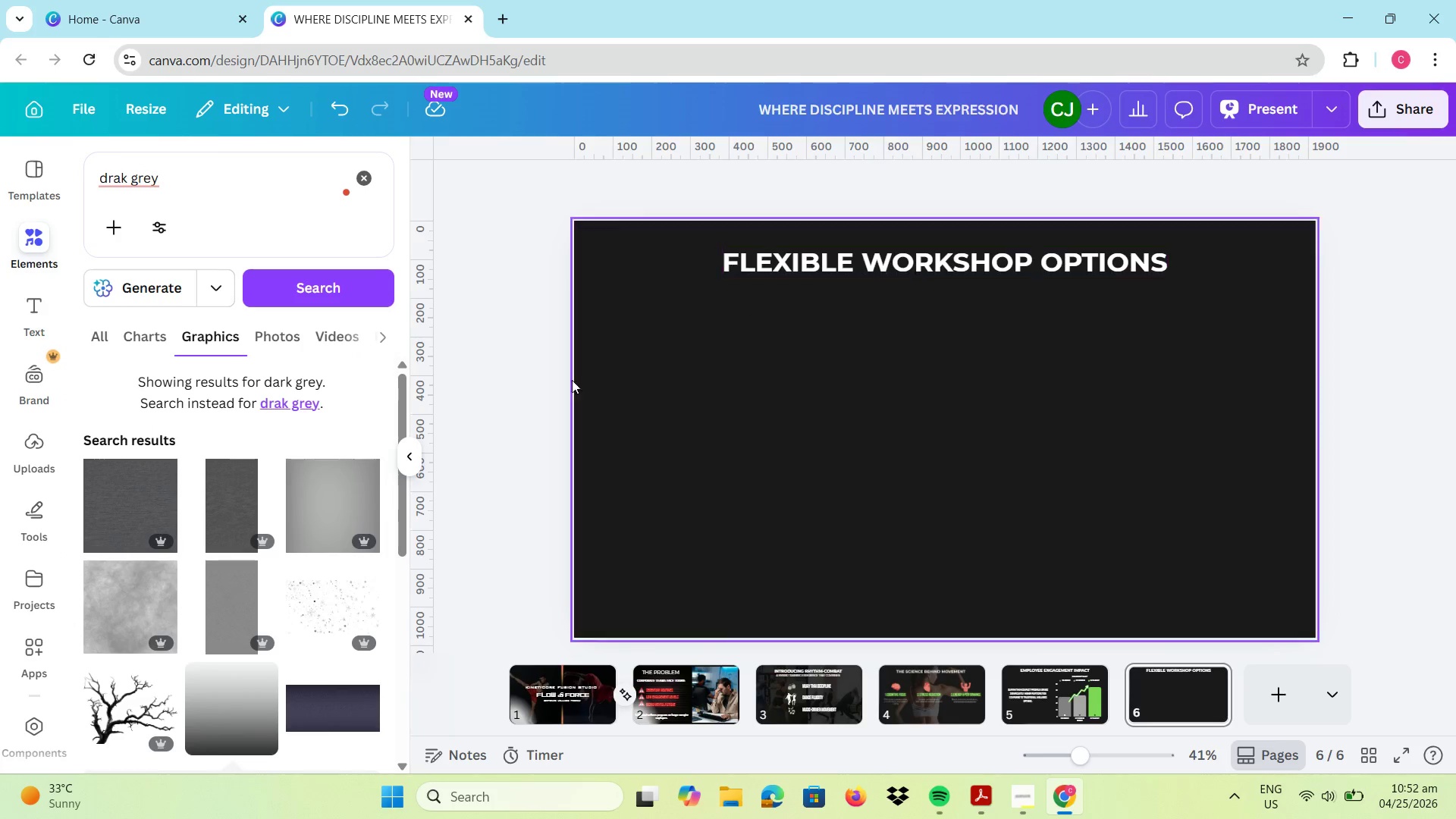 
left_click([335, 488])
 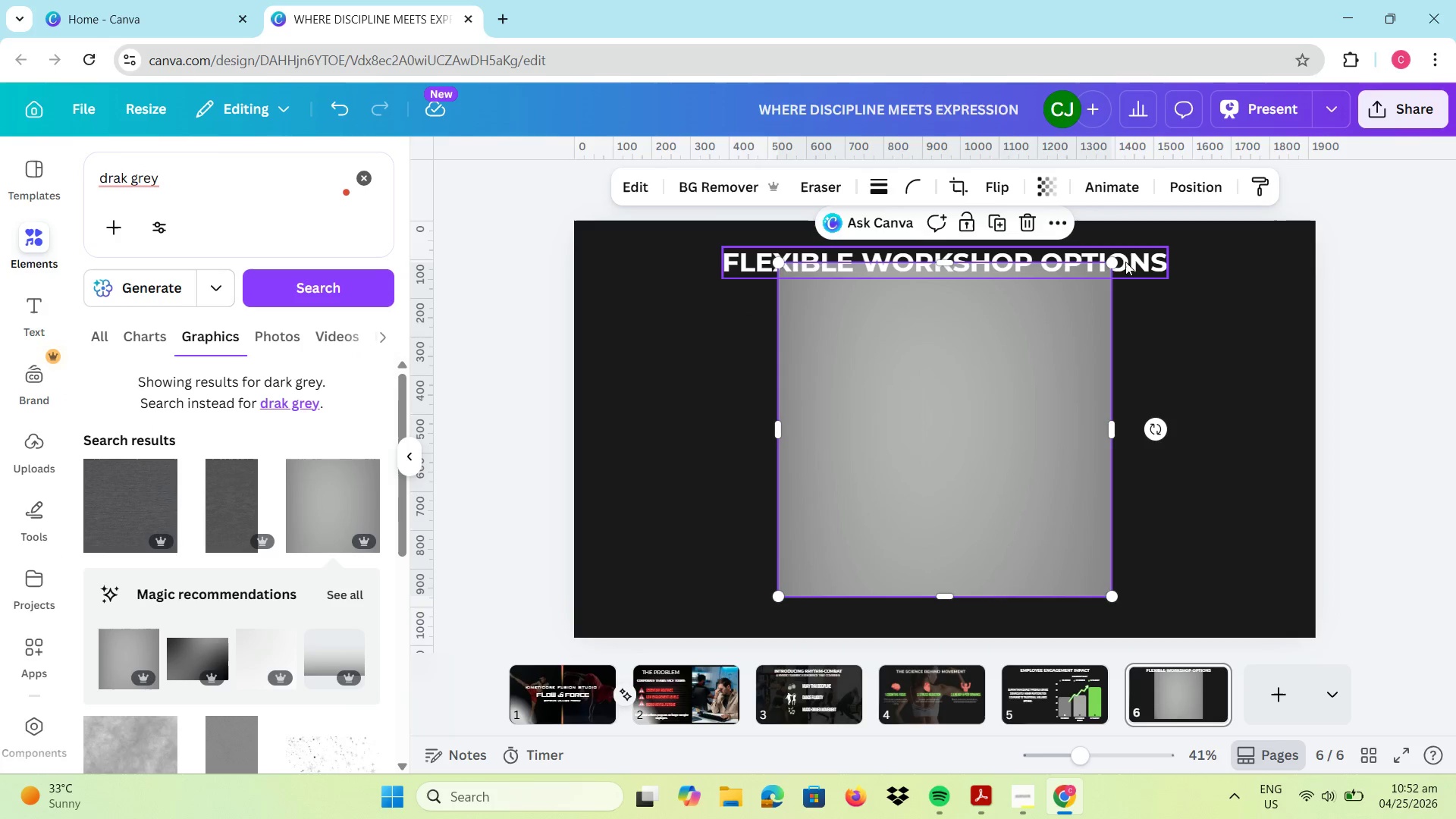 
left_click_drag(start_coordinate=[1111, 259], to_coordinate=[943, 379])
 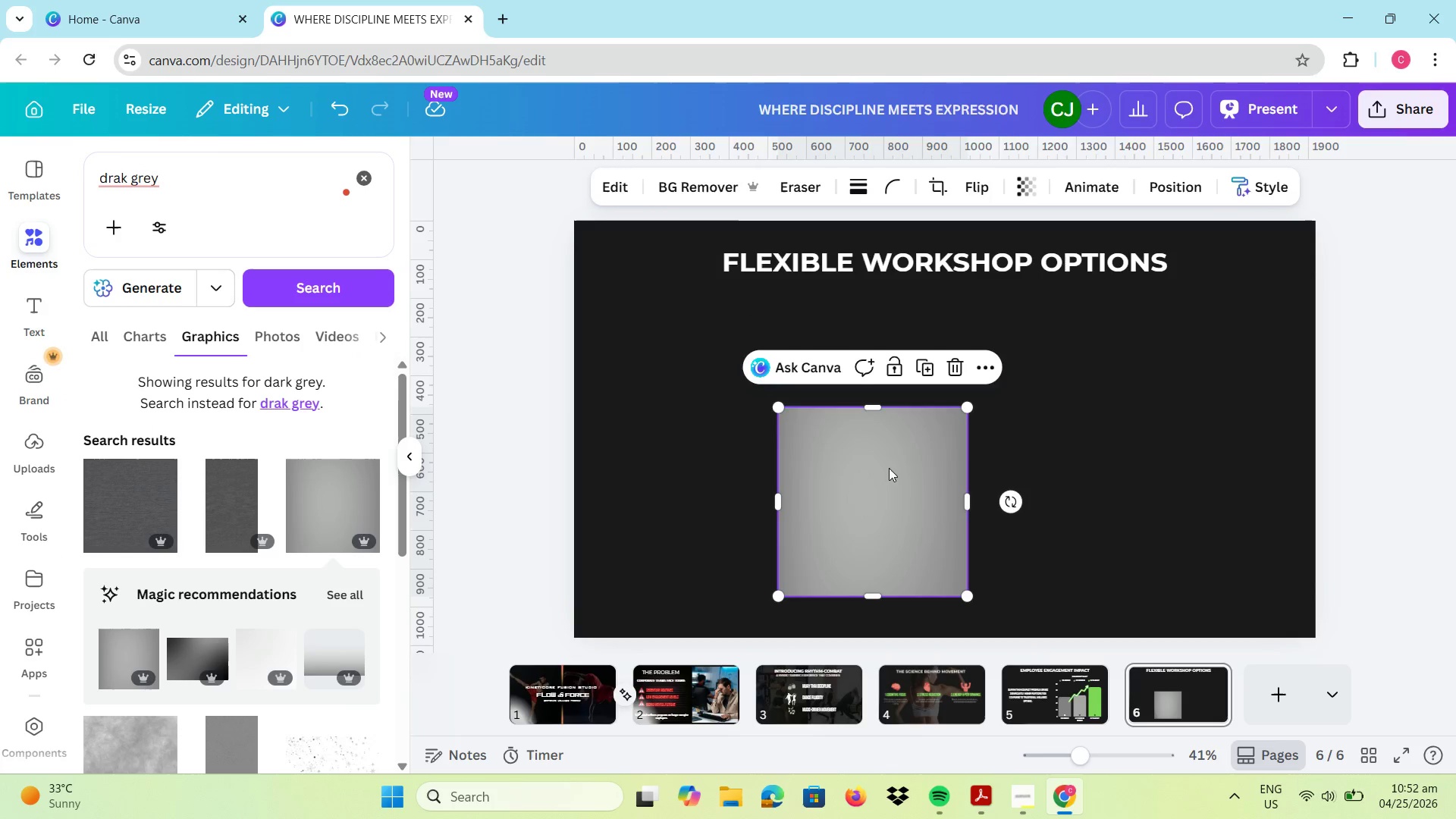 
left_click_drag(start_coordinate=[886, 469], to_coordinate=[738, 356])
 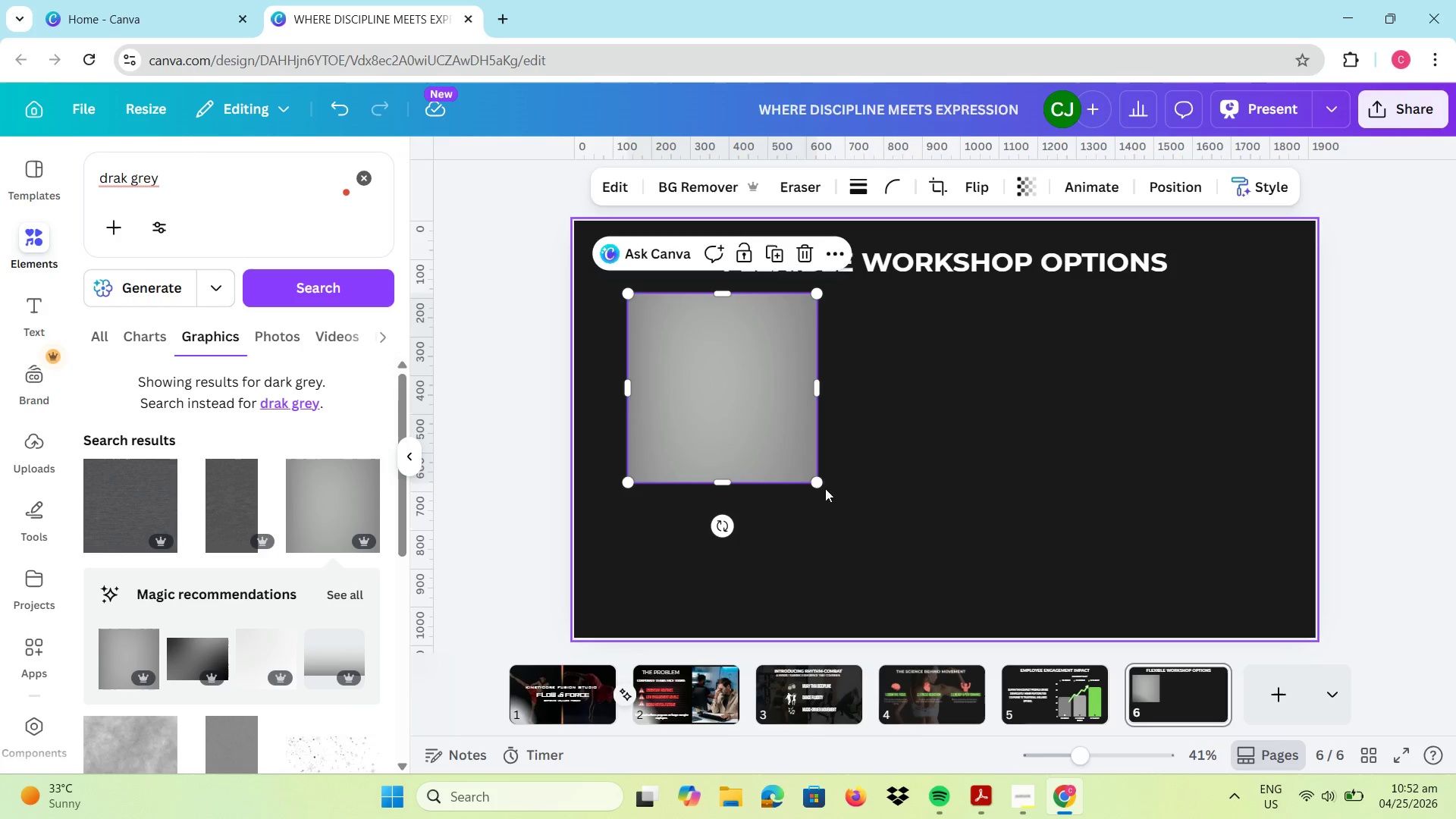 
left_click_drag(start_coordinate=[817, 481], to_coordinate=[852, 490])
 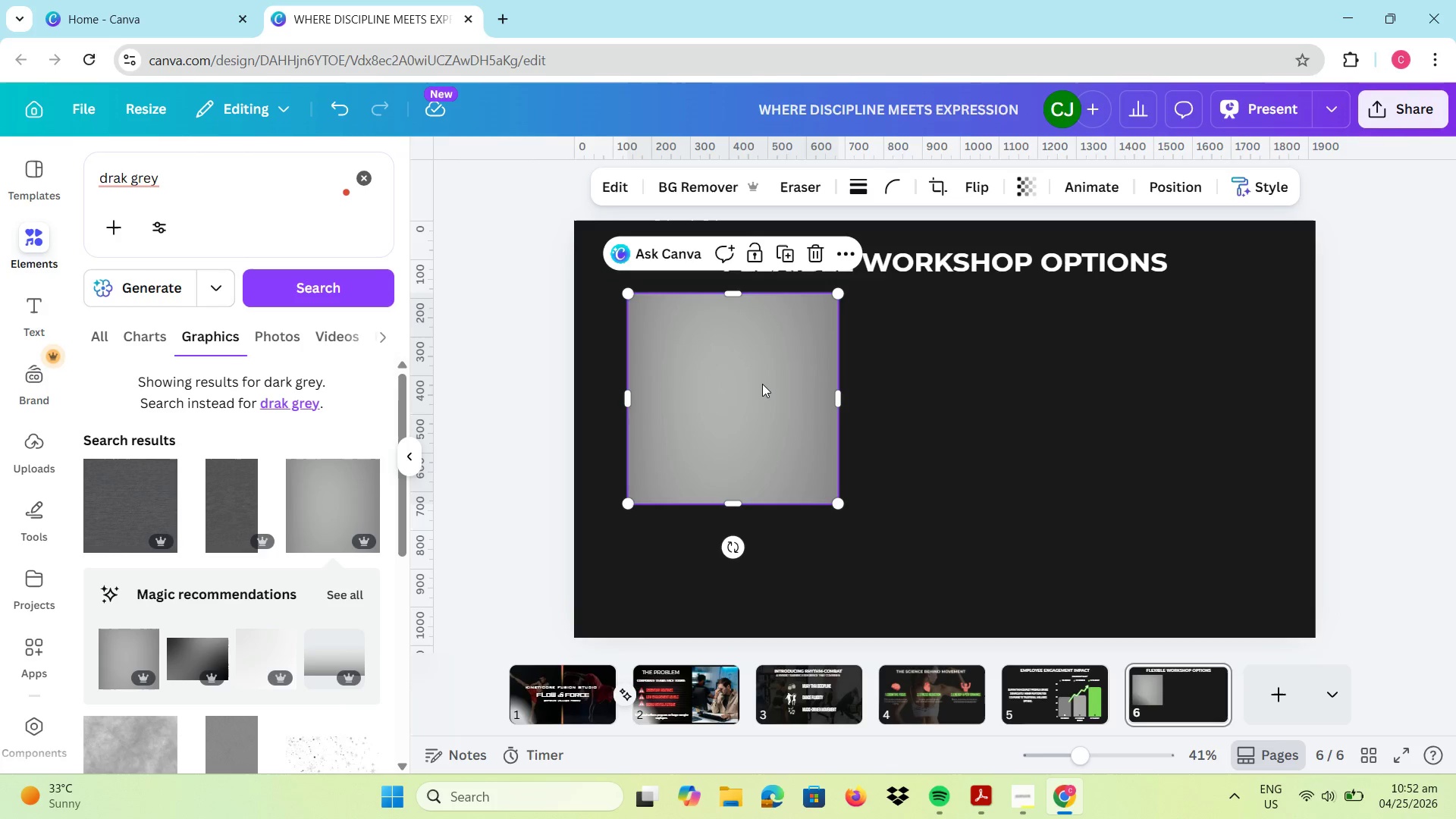 
left_click_drag(start_coordinate=[726, 367], to_coordinate=[706, 383])
 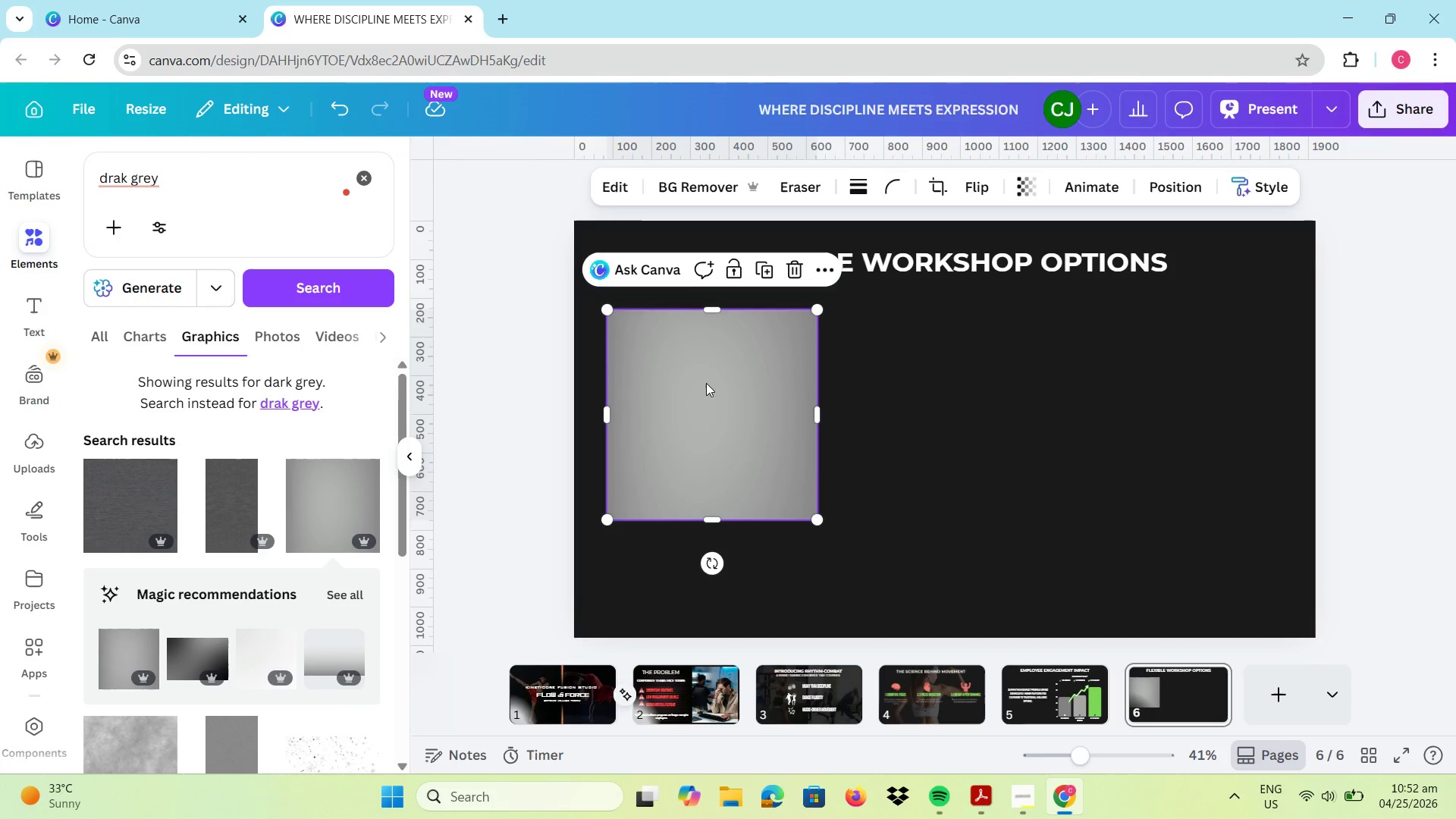 
key(Control+C)
 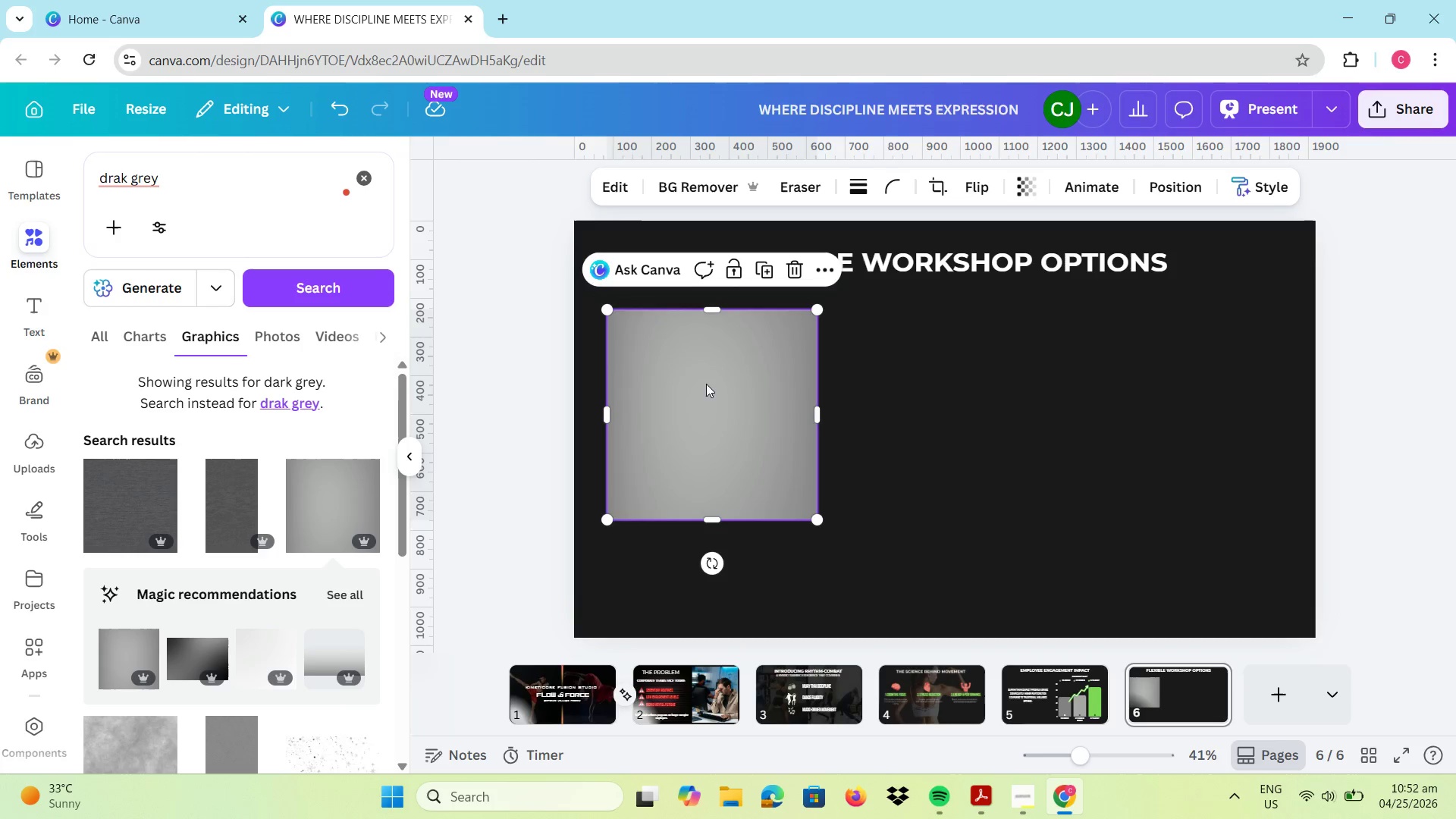 
key(Control+V)
 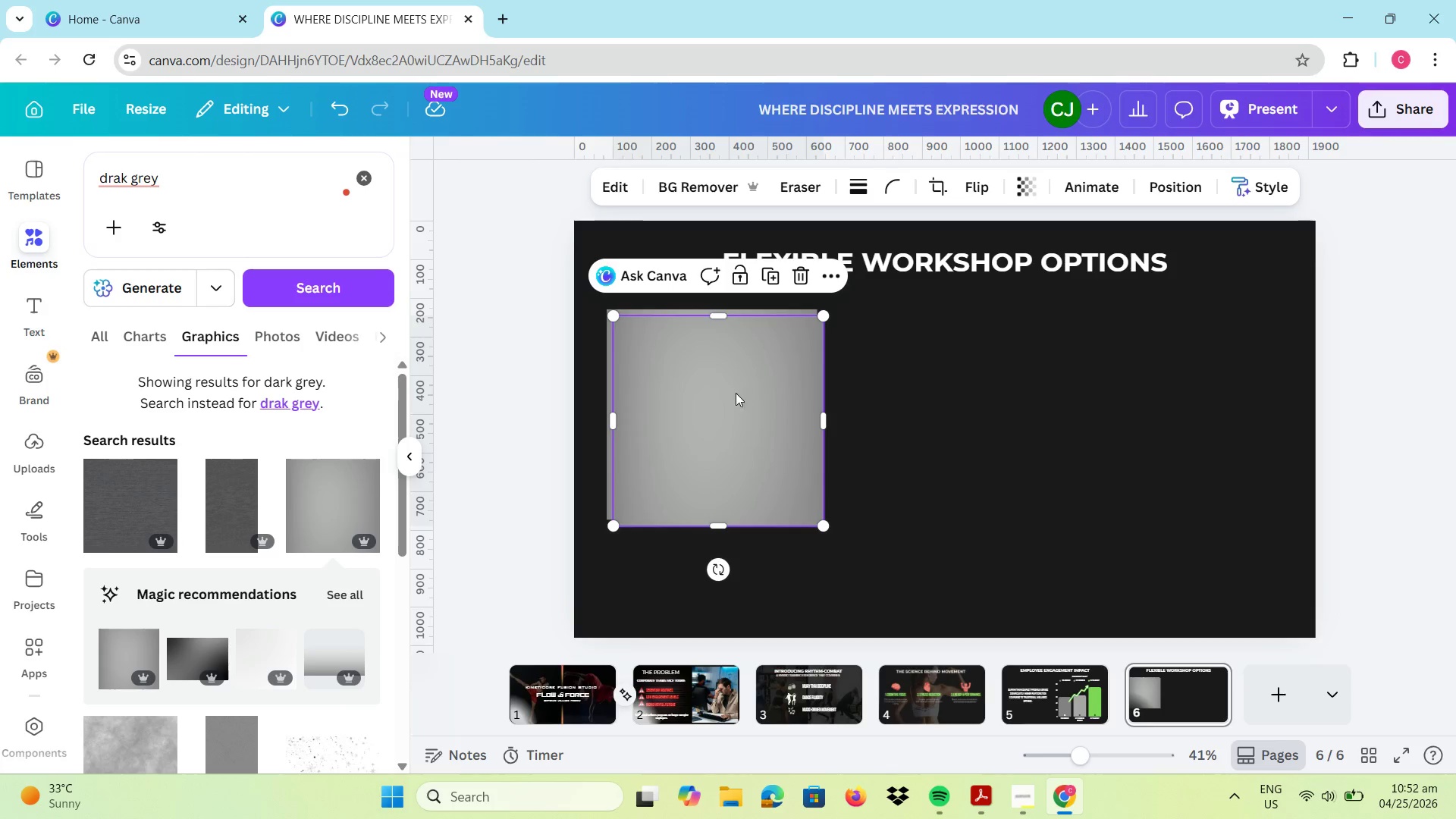 
left_click_drag(start_coordinate=[727, 399], to_coordinate=[973, 388])
 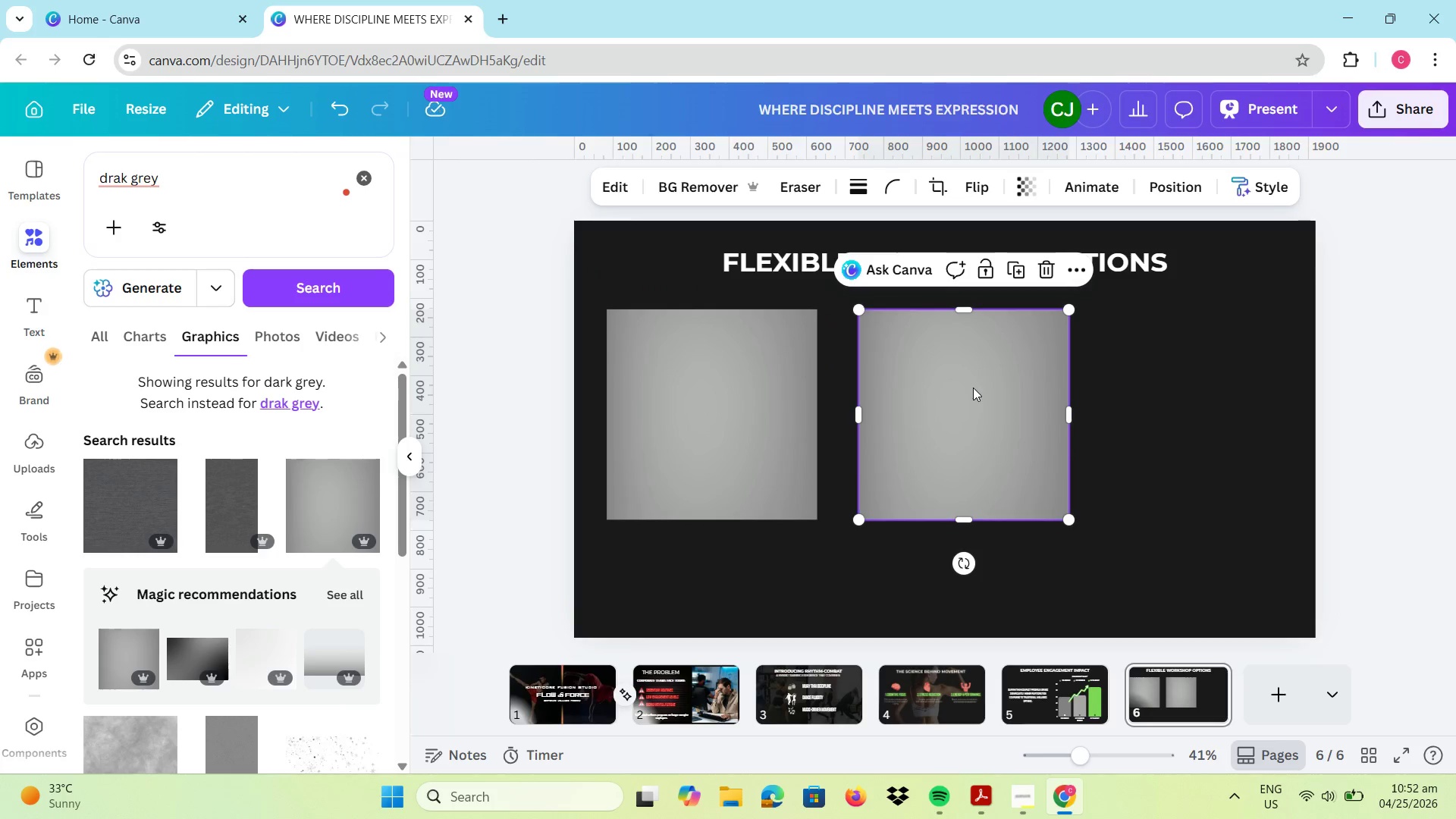 
key(Control+C)
 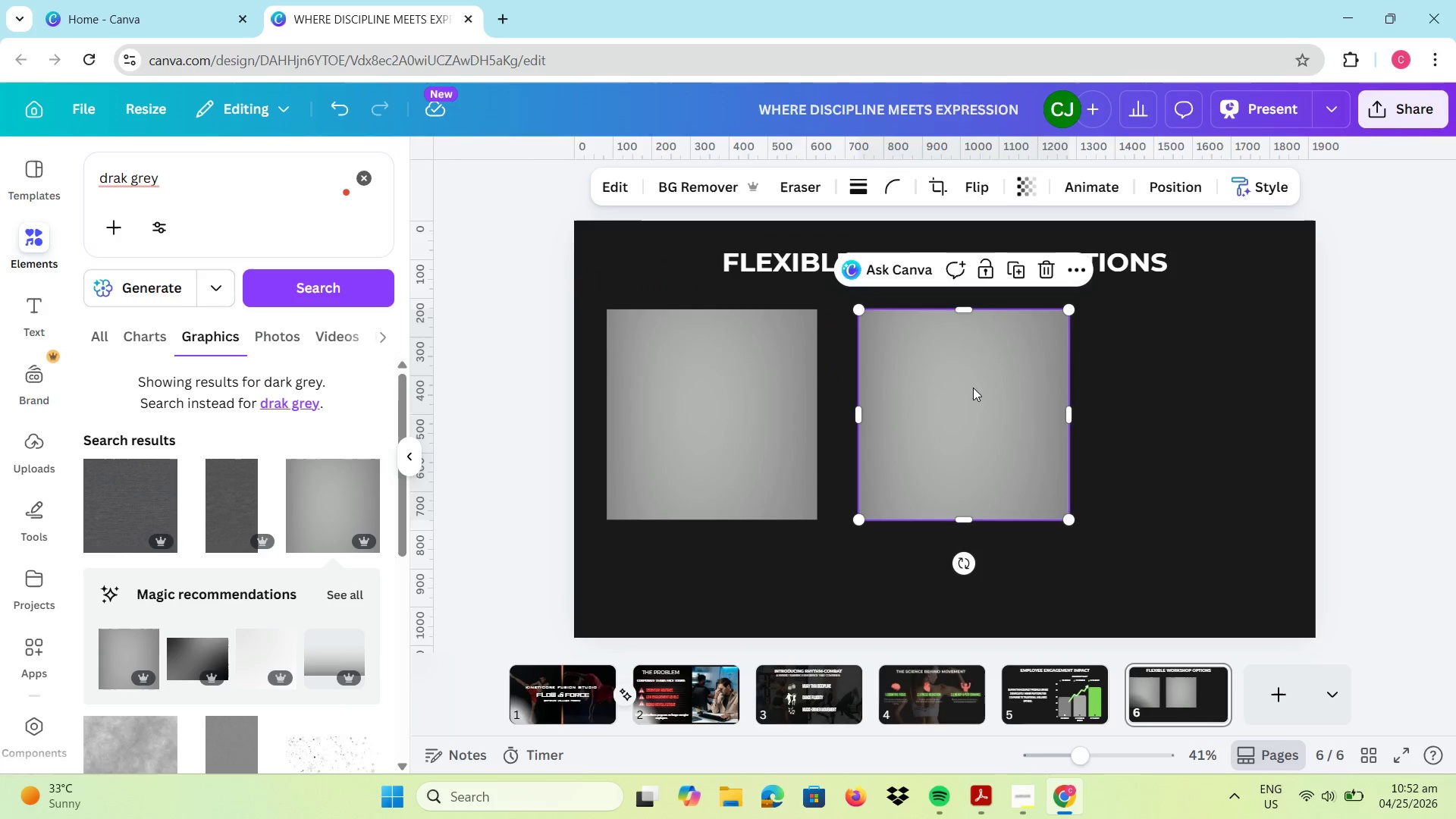 
key(Control+V)
 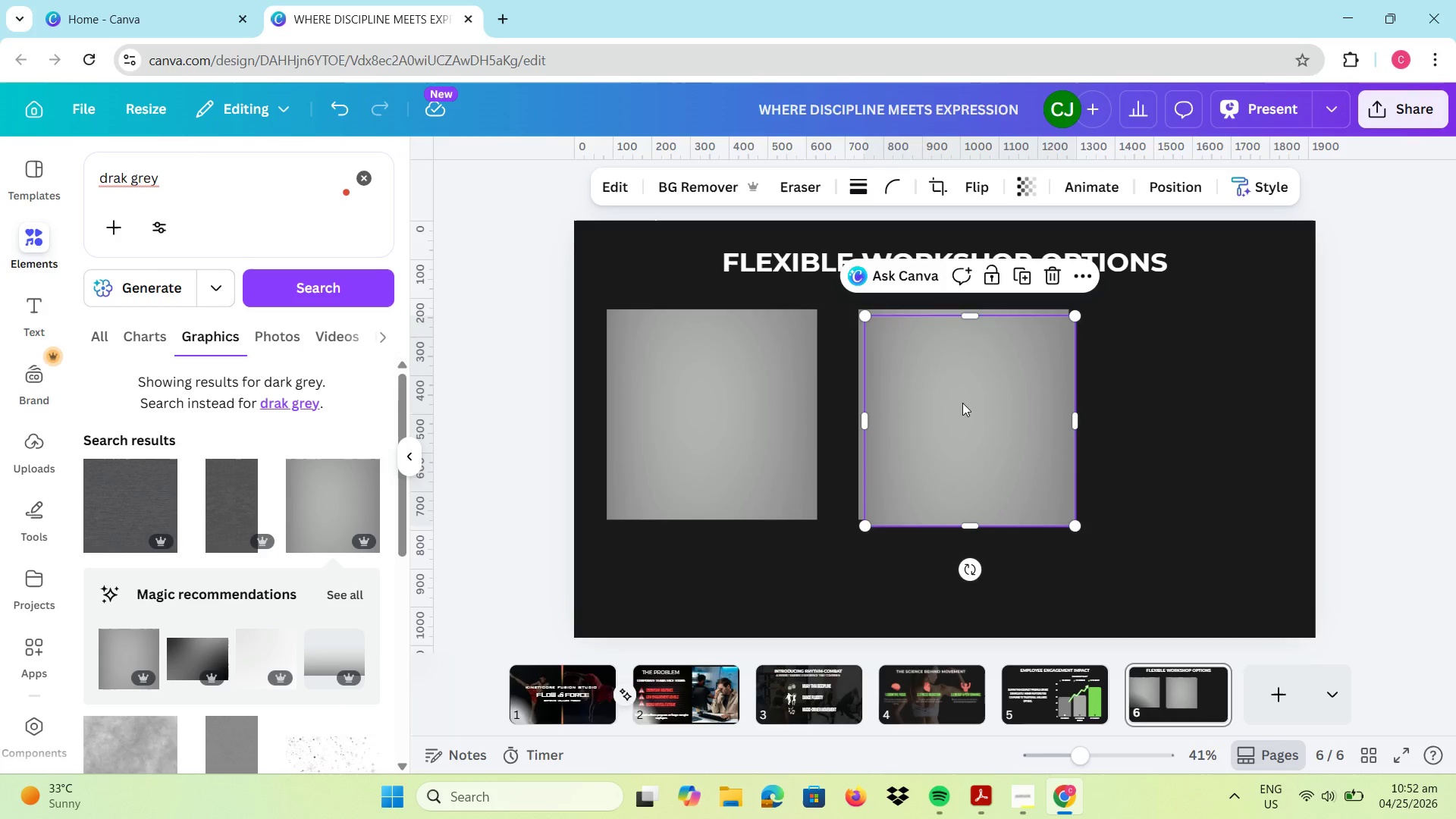 
left_click_drag(start_coordinate=[958, 405], to_coordinate=[1178, 399])
 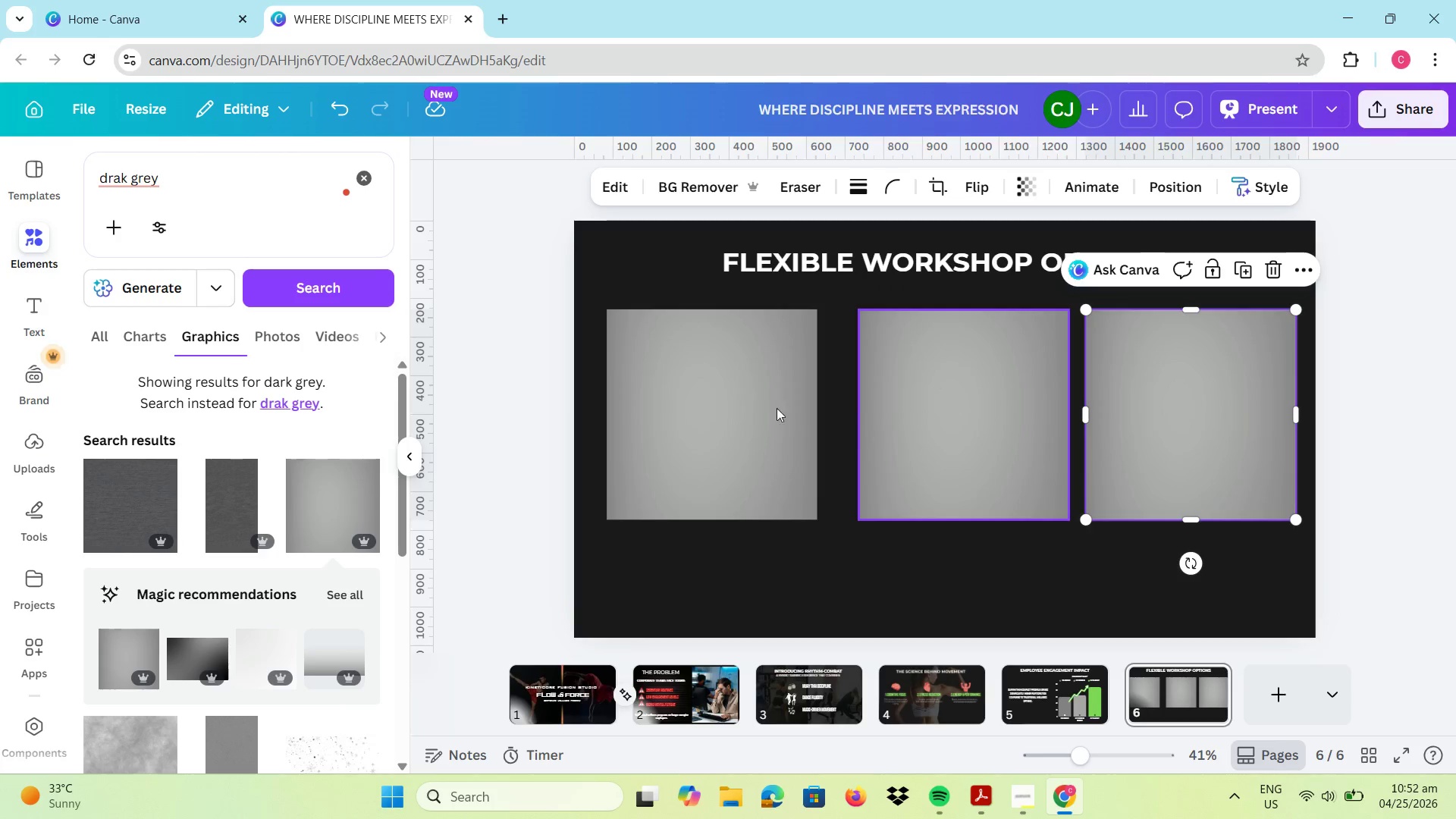 
left_click_drag(start_coordinate=[754, 407], to_coordinate=[743, 404])
 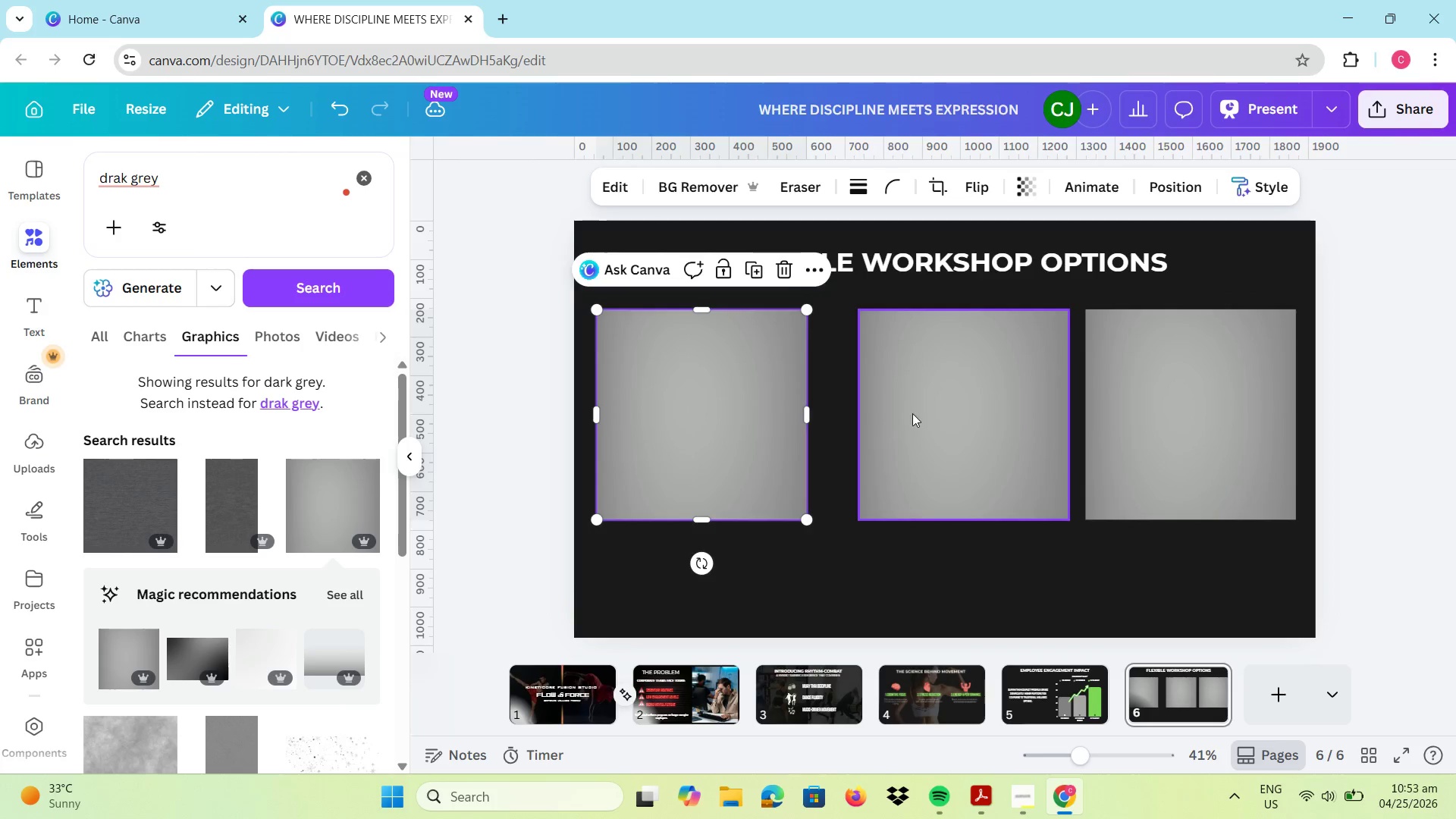 
left_click_drag(start_coordinate=[919, 414], to_coordinate=[902, 413])
 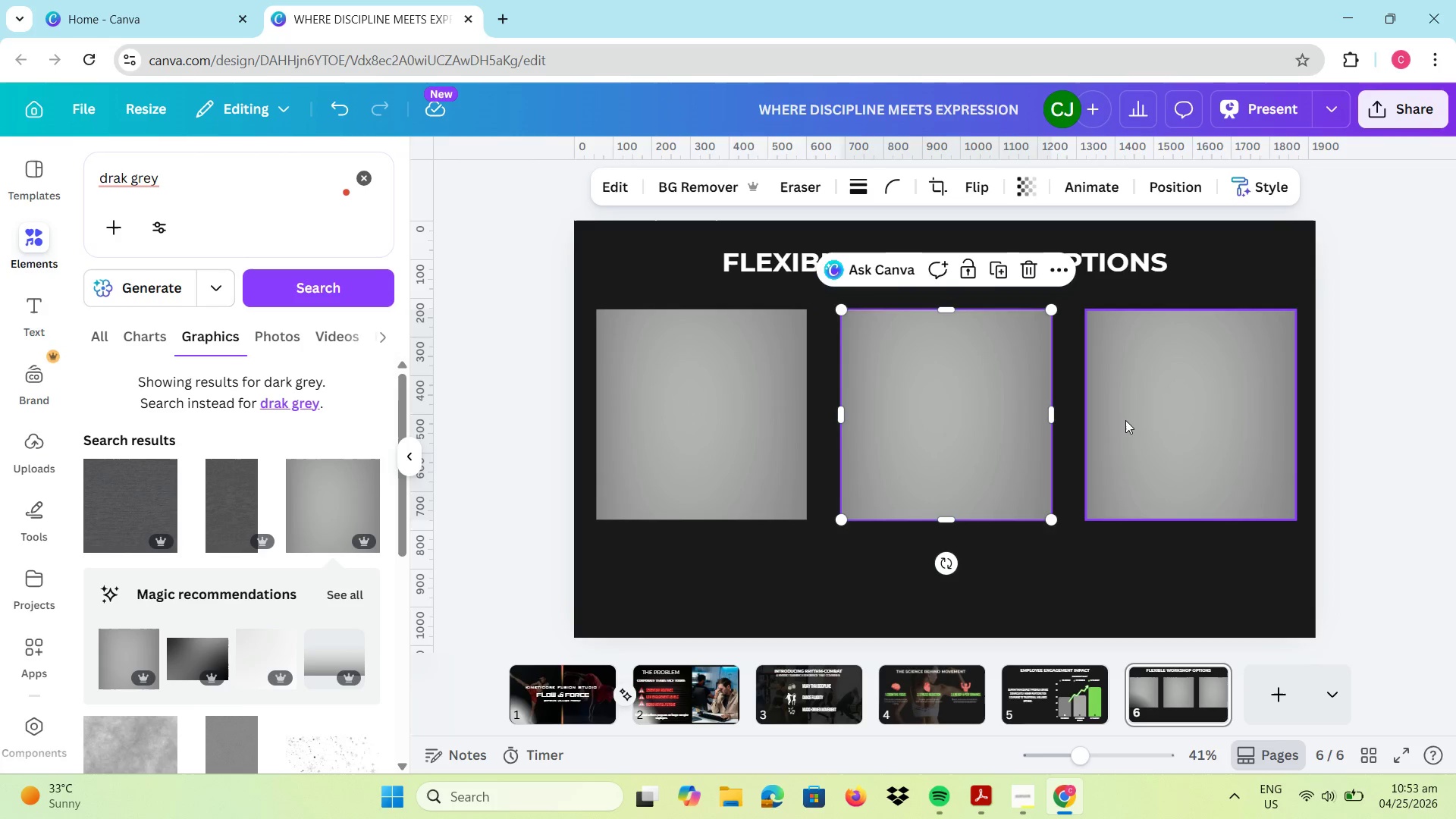 
left_click_drag(start_coordinate=[1125, 420], to_coordinate=[1119, 419])
 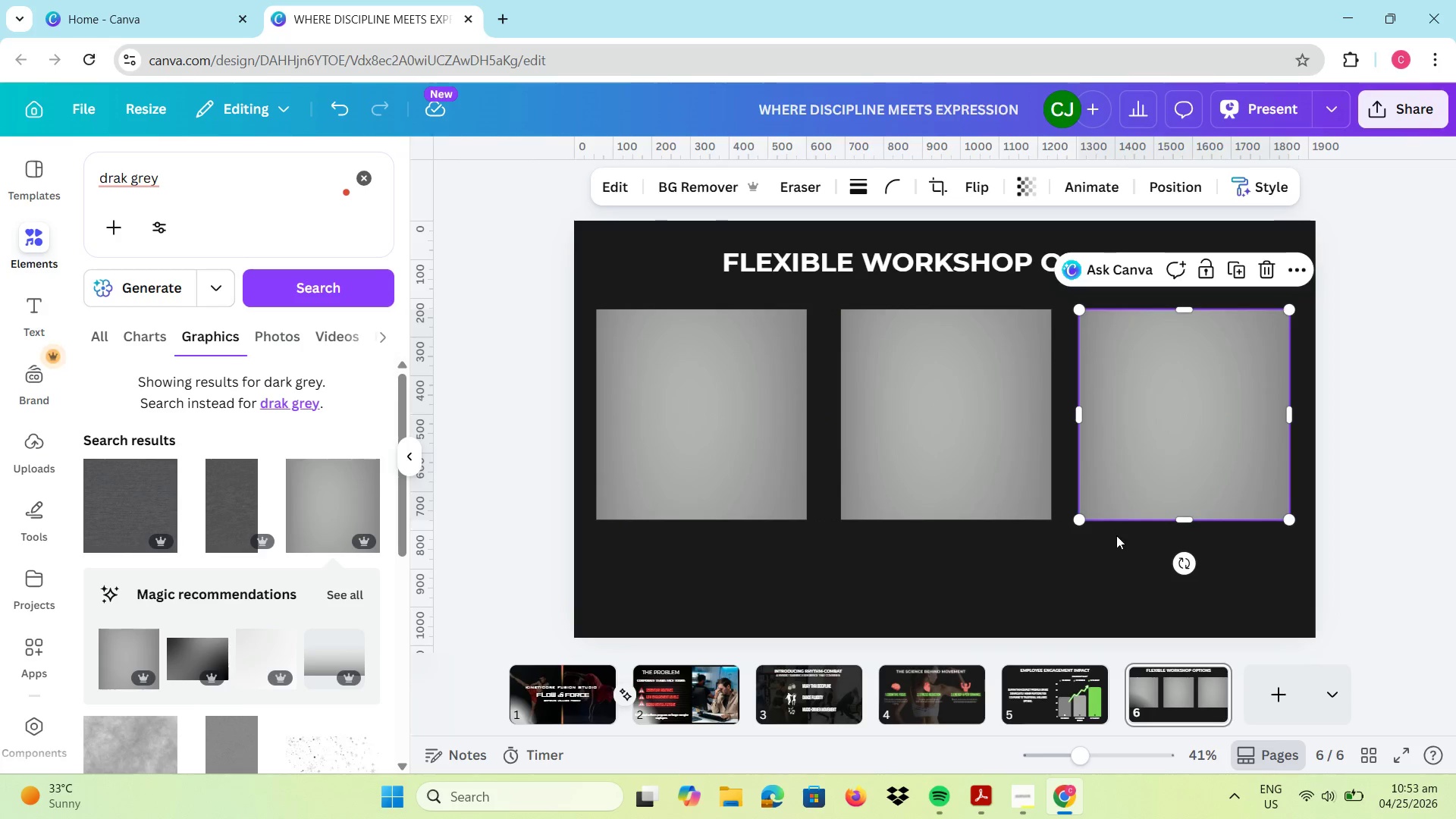 
left_click([1116, 537])
 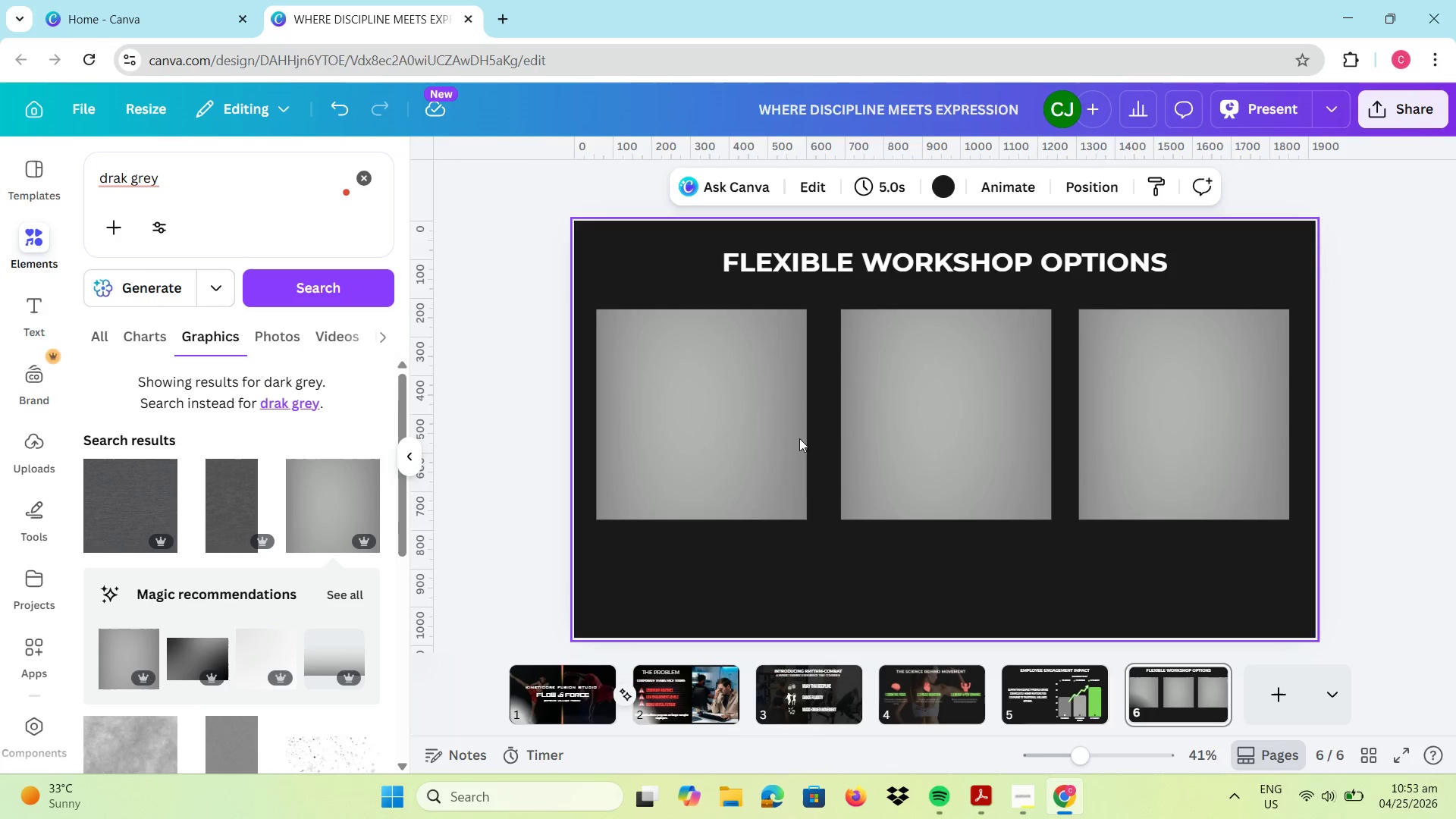 
left_click_drag(start_coordinate=[899, 460], to_coordinate=[888, 457])
 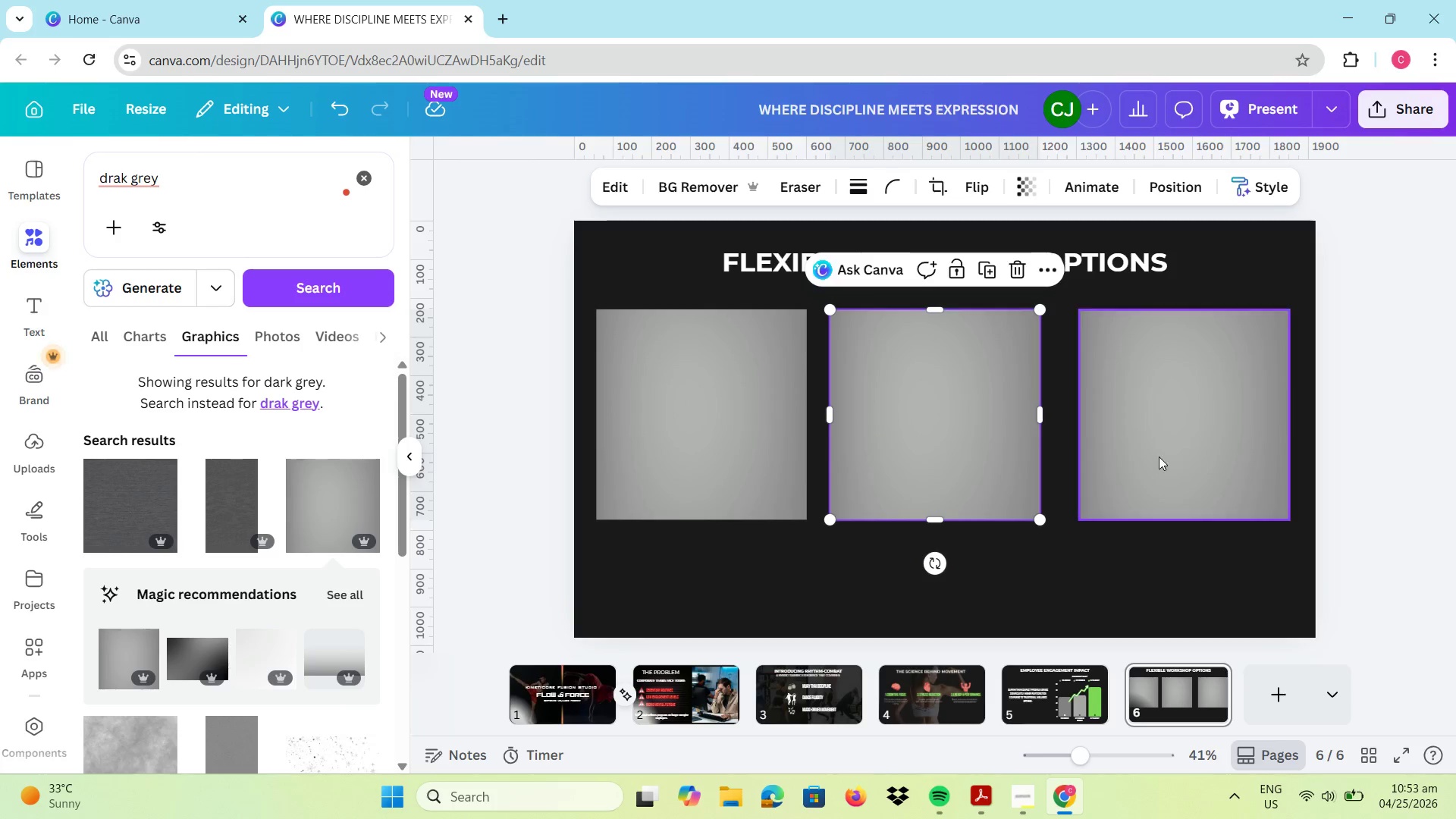 
left_click_drag(start_coordinate=[1159, 456], to_coordinate=[1151, 453])
 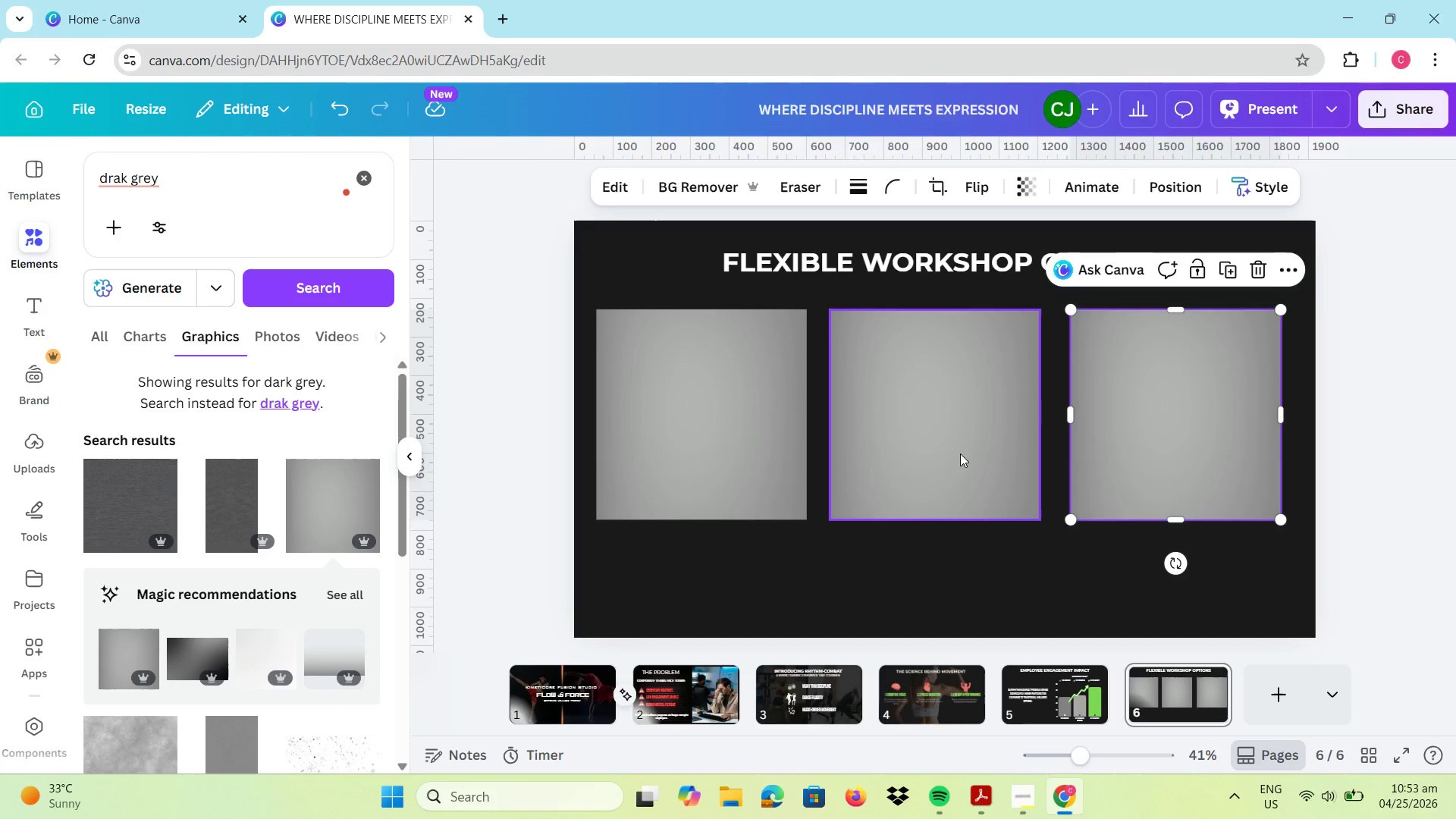 
left_click_drag(start_coordinate=[960, 453], to_coordinate=[966, 454])
 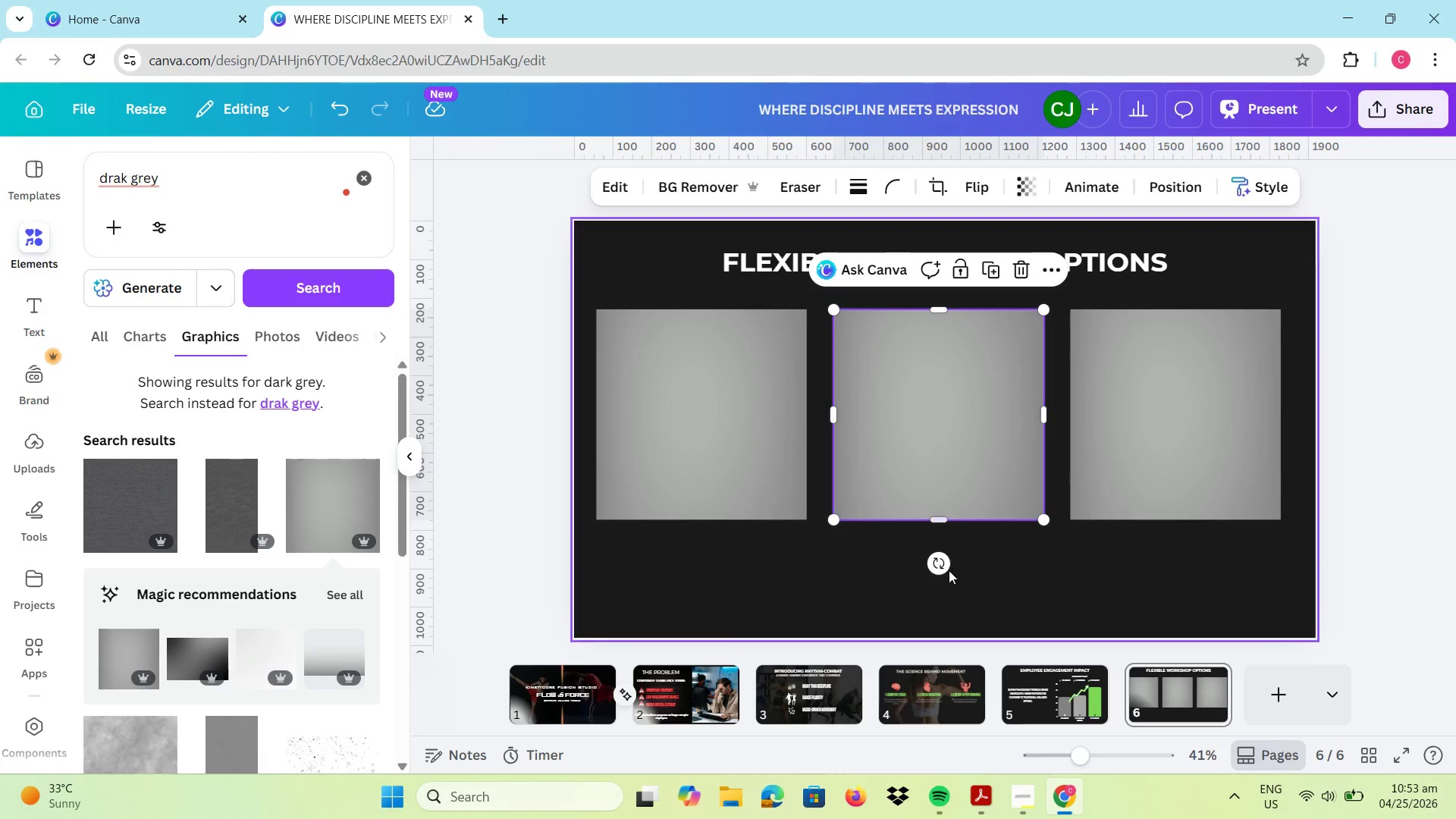 
left_click([949, 570])
 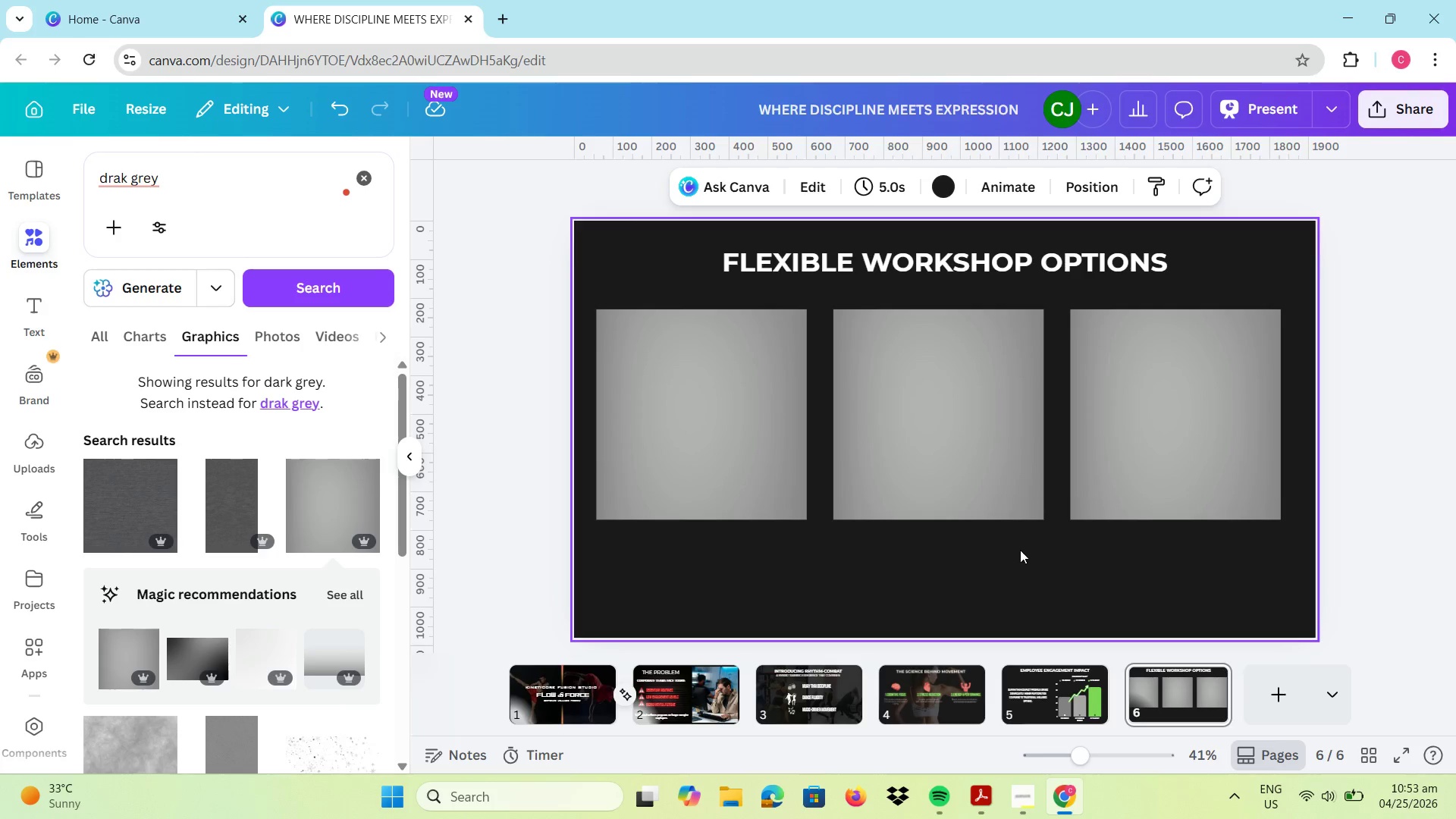 
wait(12.52)
 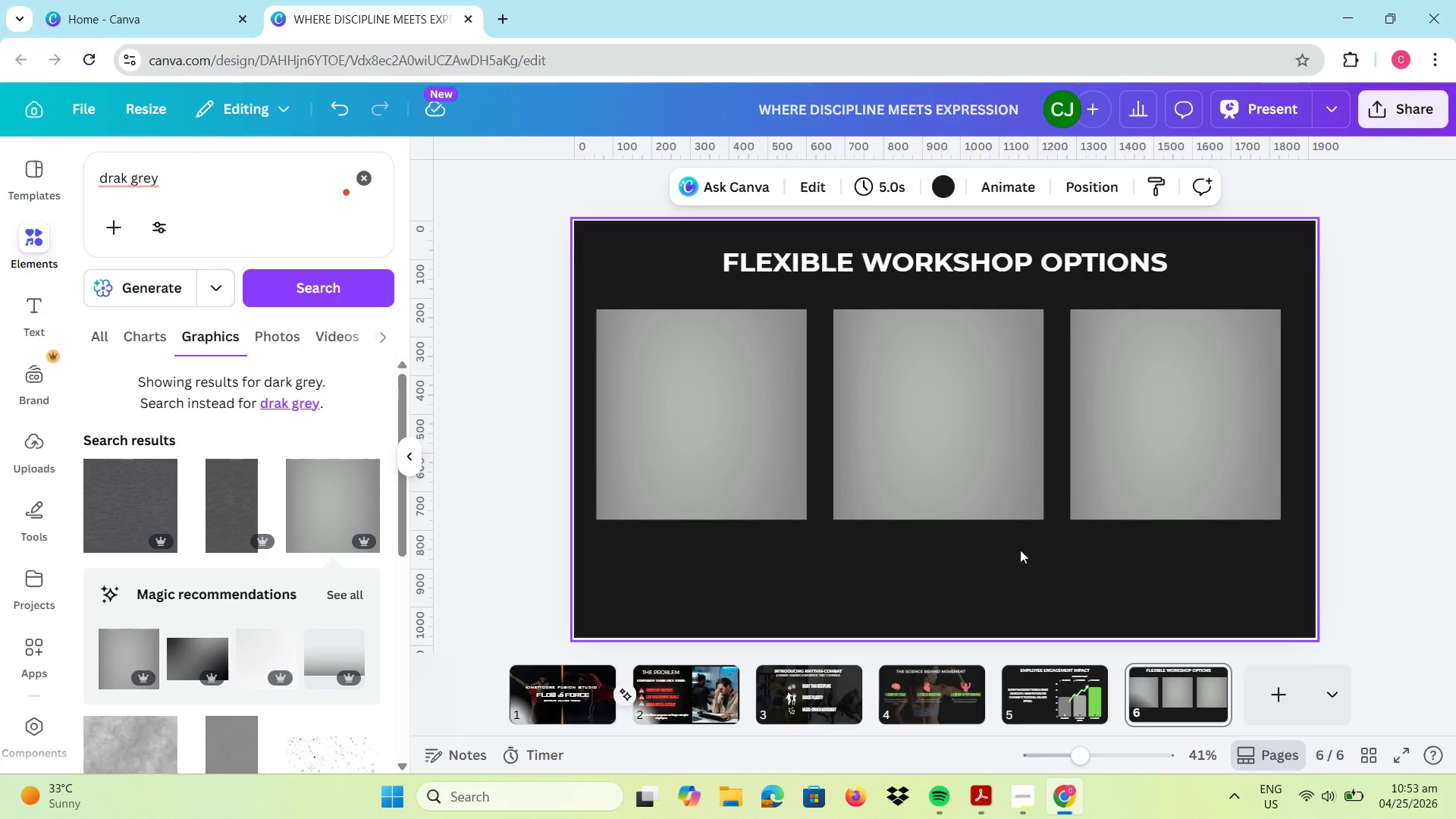 
left_click([372, 170])
 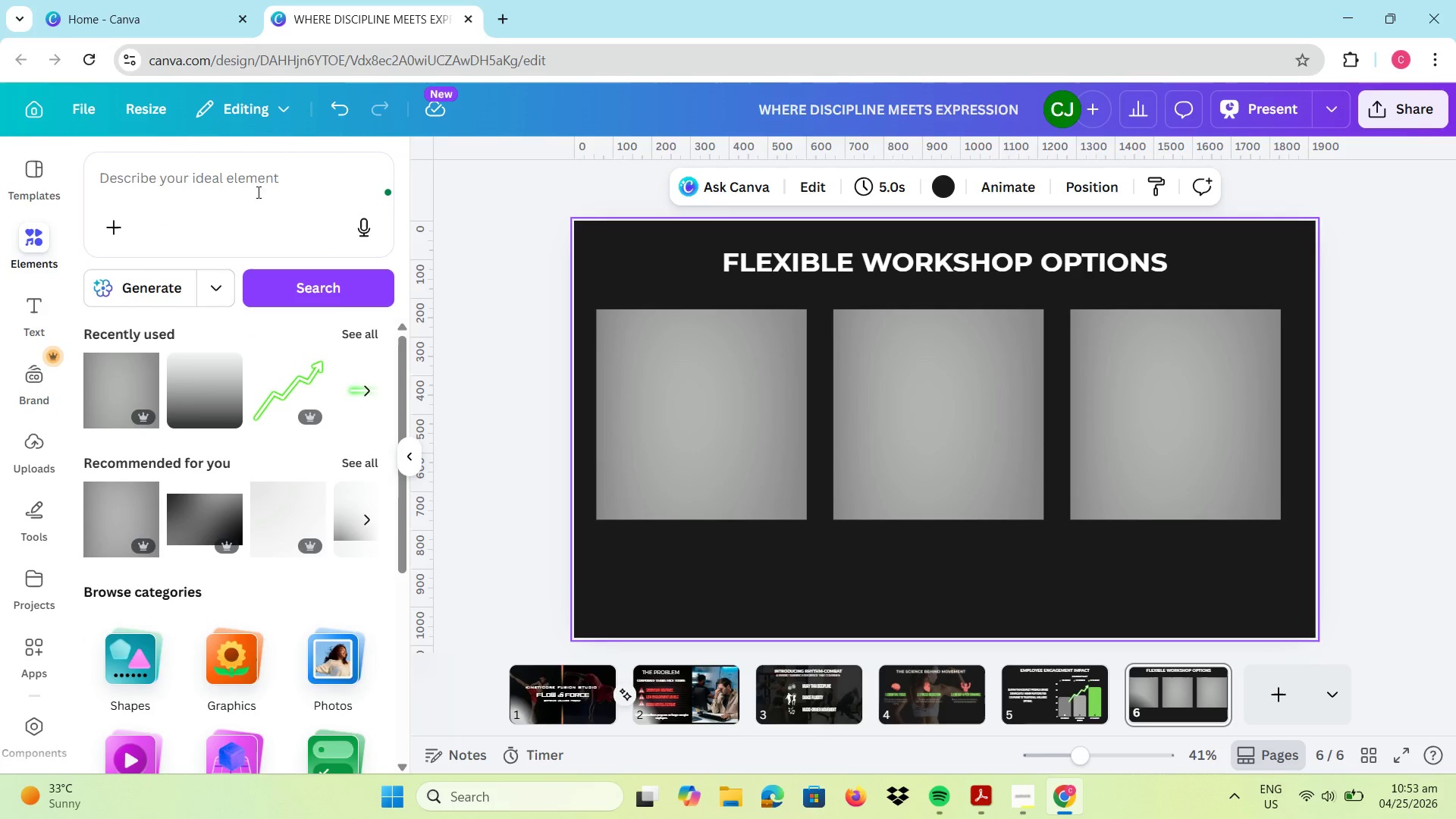 
left_click([42, 299])
 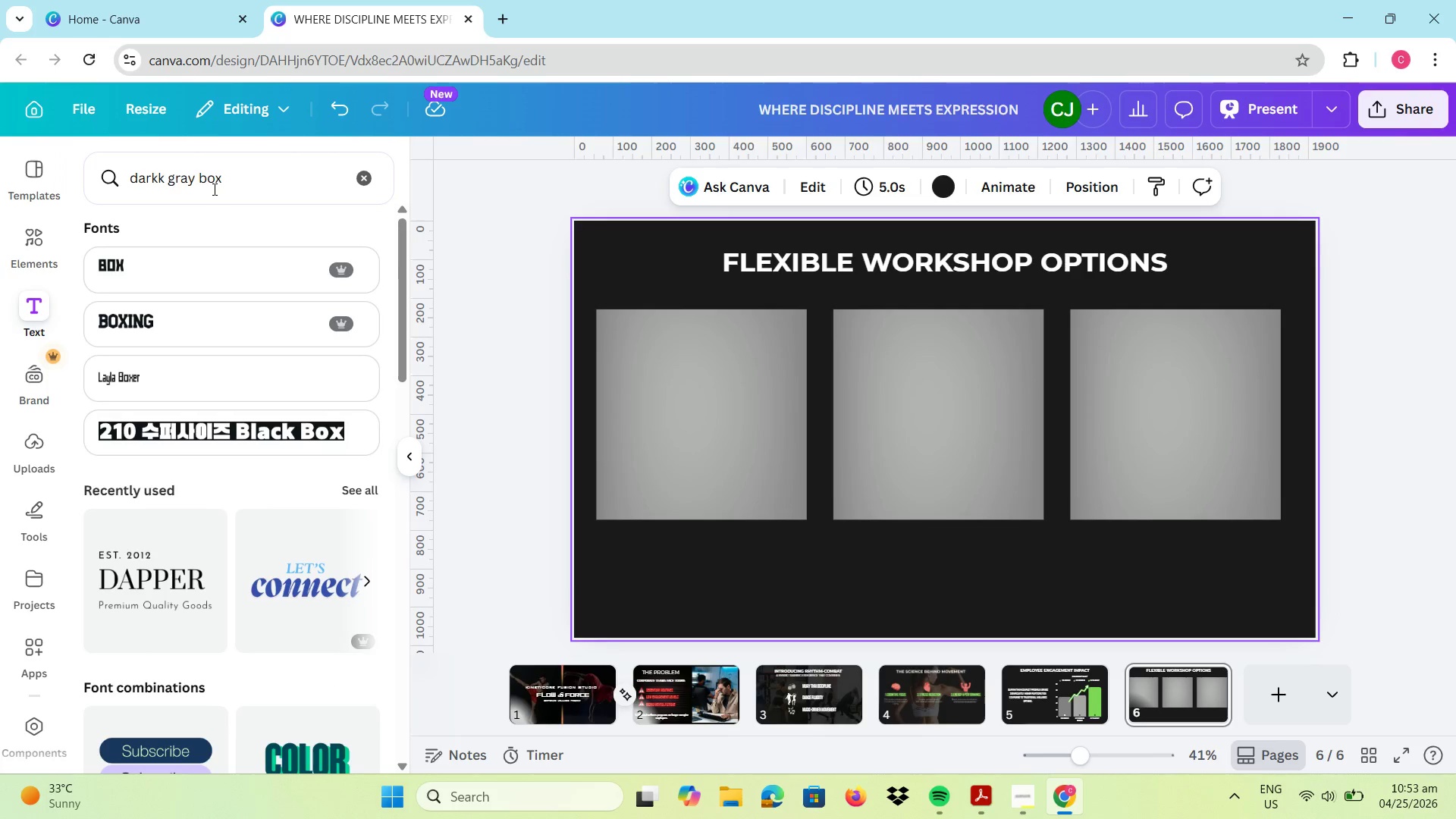 
scroll: coordinate [229, 290], scroll_direction: up, amount: 3.0
 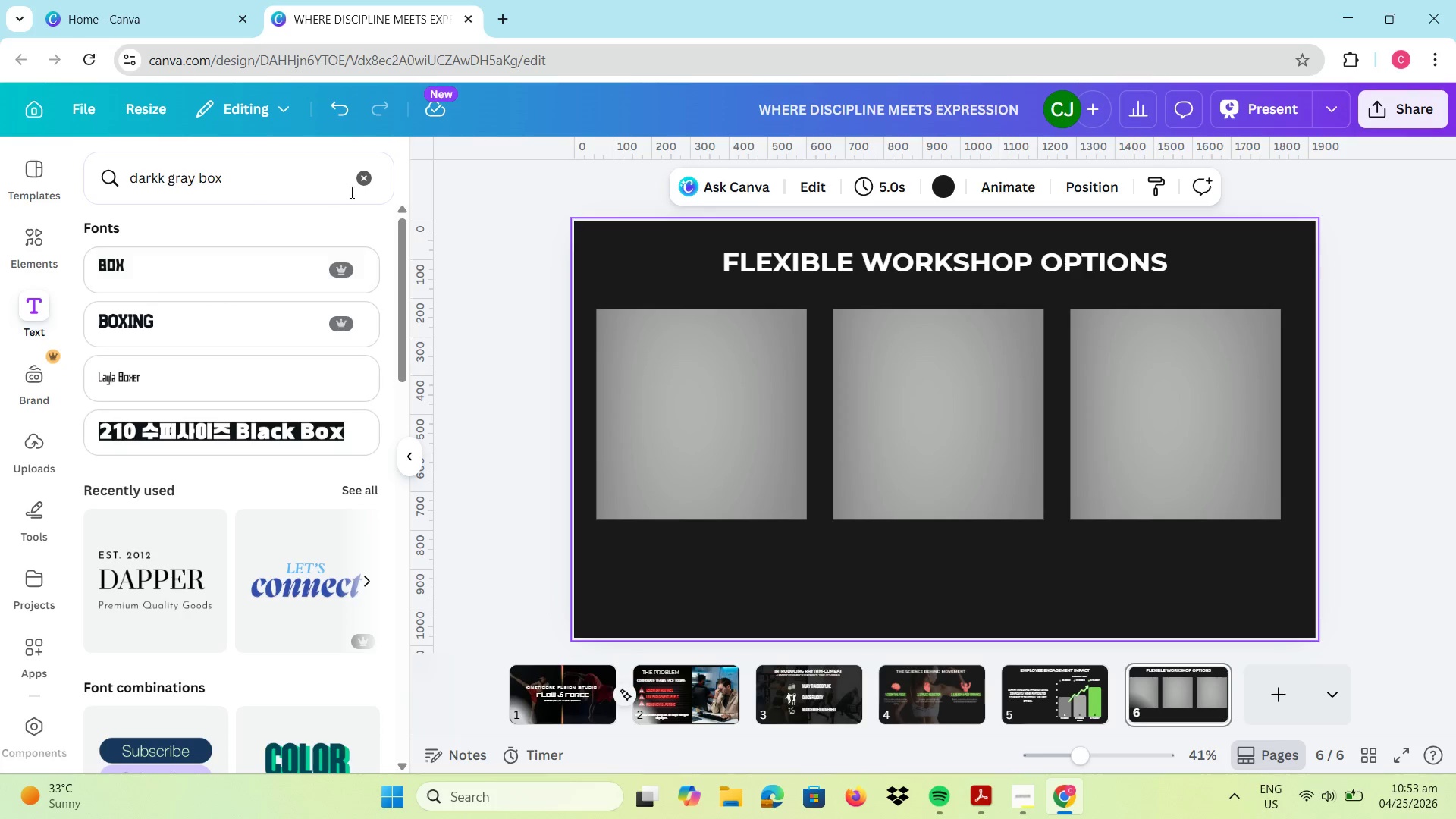 
left_click([368, 181])
 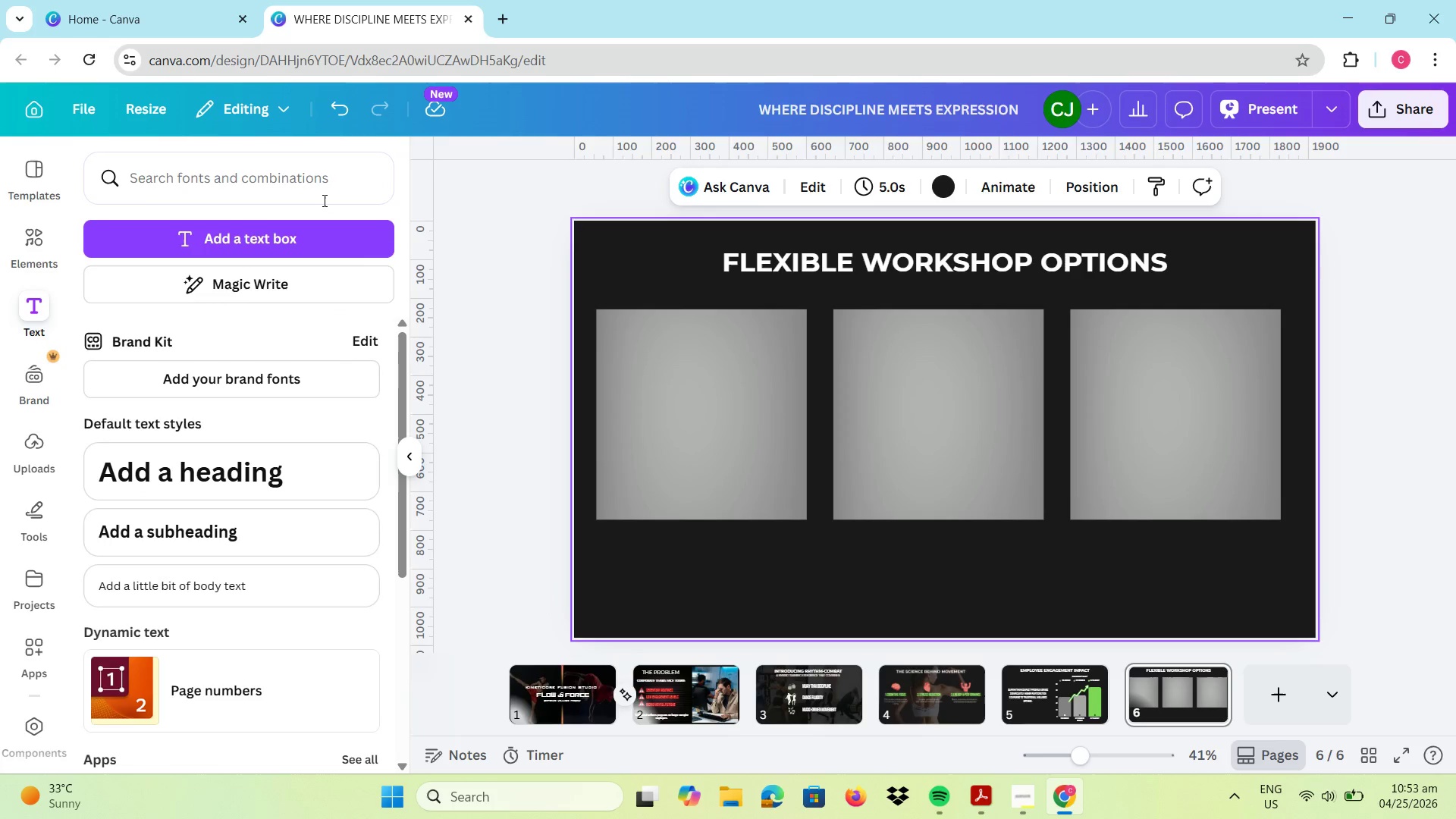 
wait(5.16)
 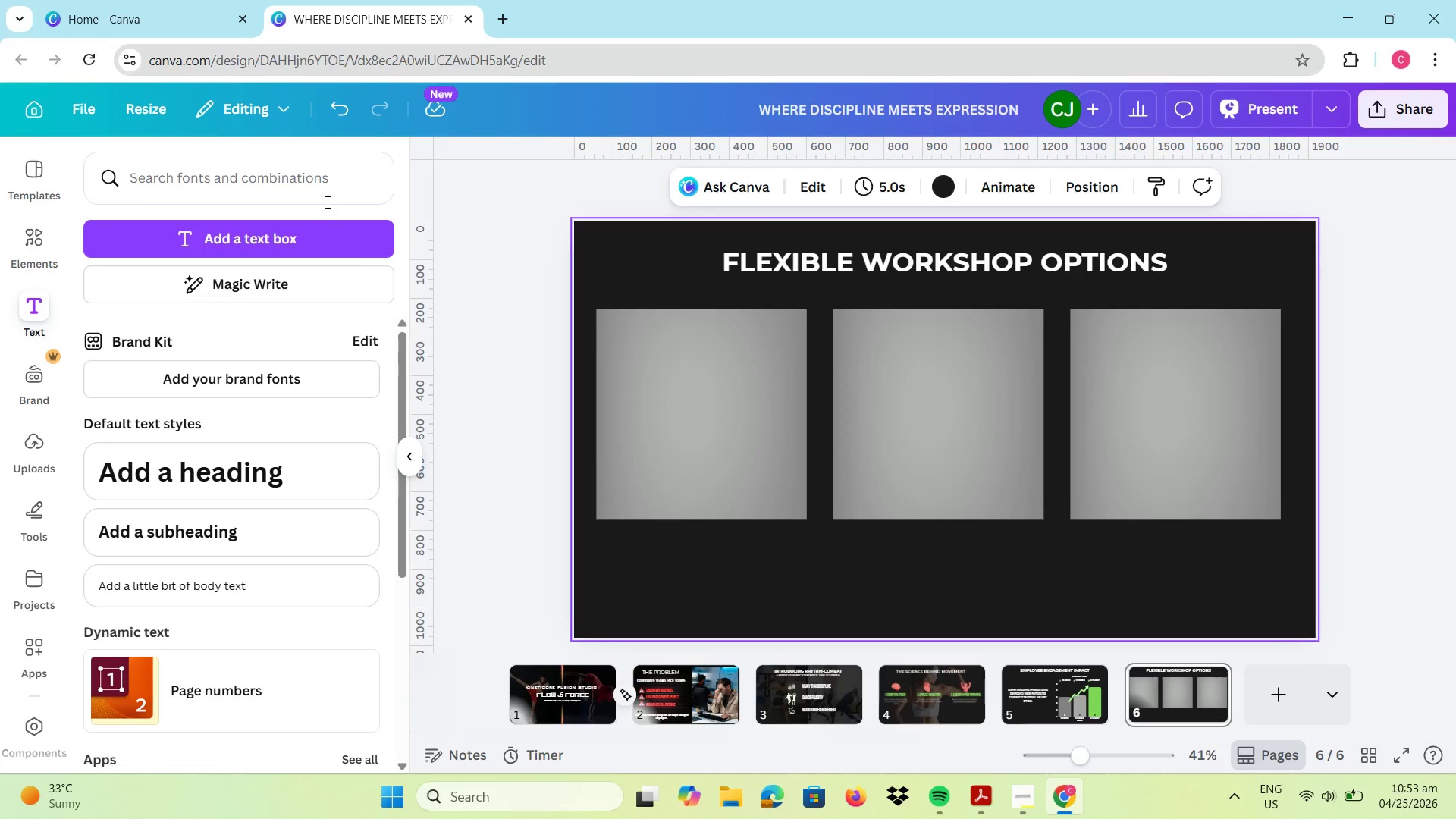 
left_click([228, 237])
 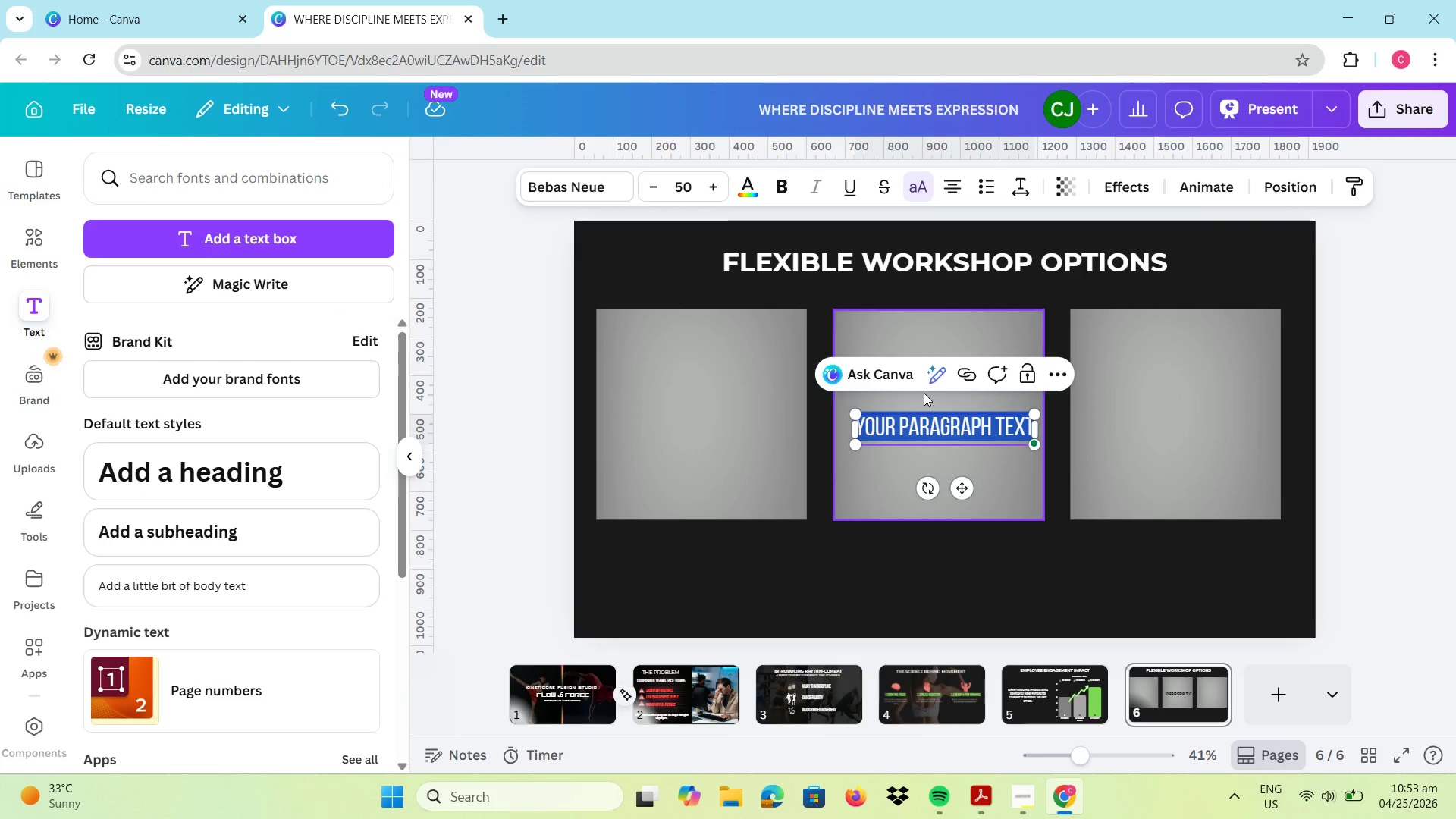 
type(intro)
 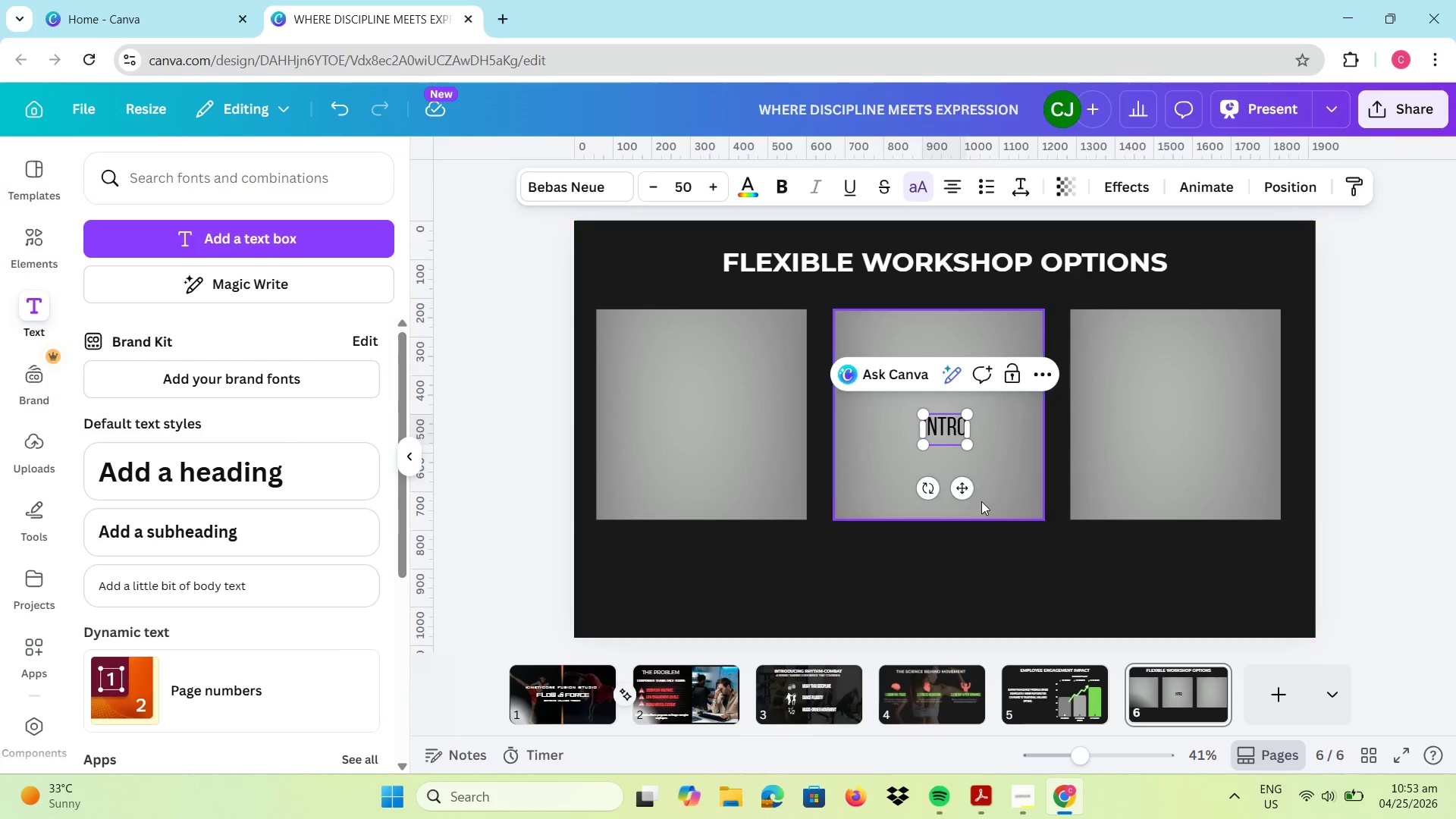 
left_click_drag(start_coordinate=[964, 490], to_coordinate=[713, 394])
 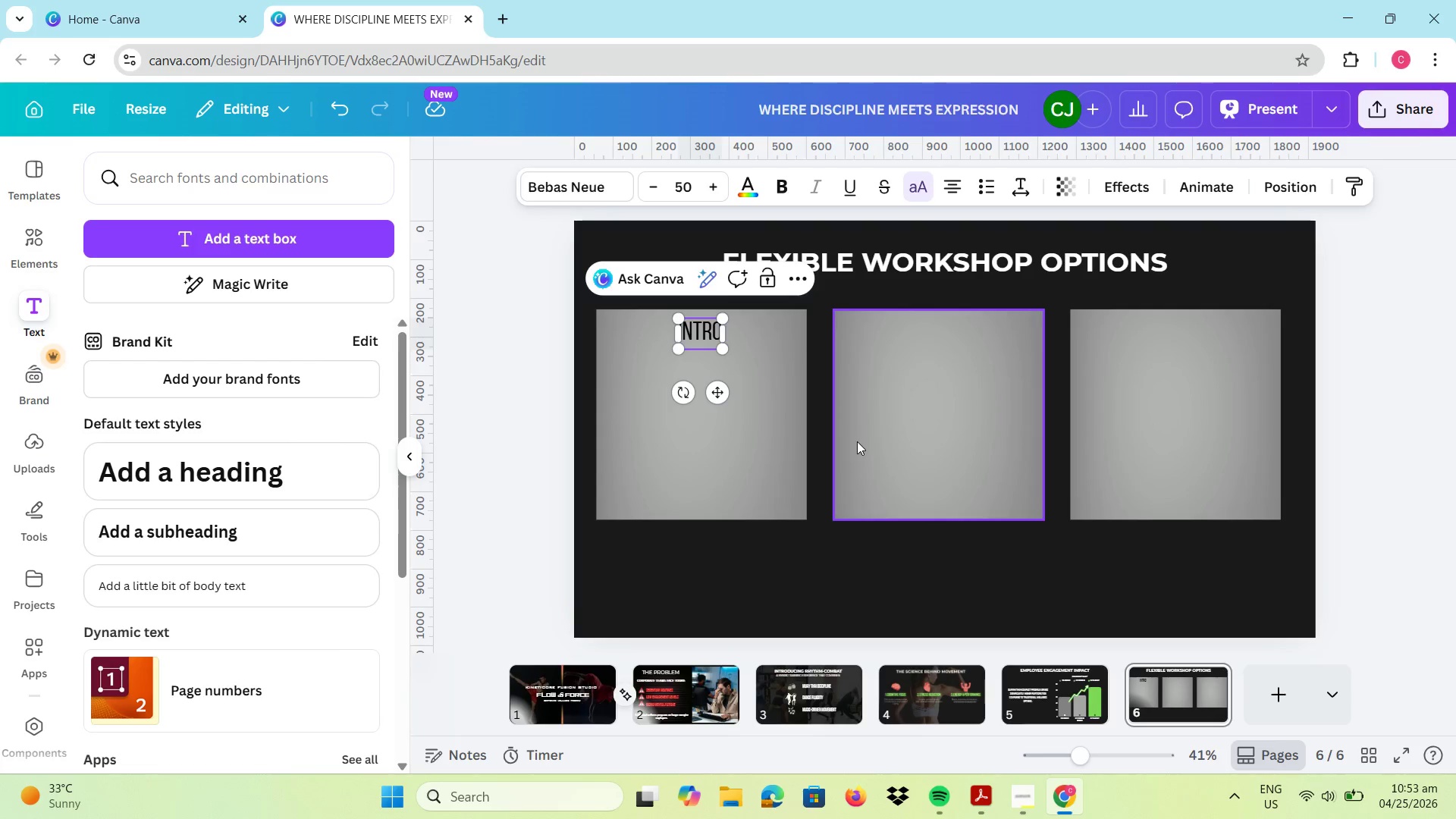 
key(Control+C)
 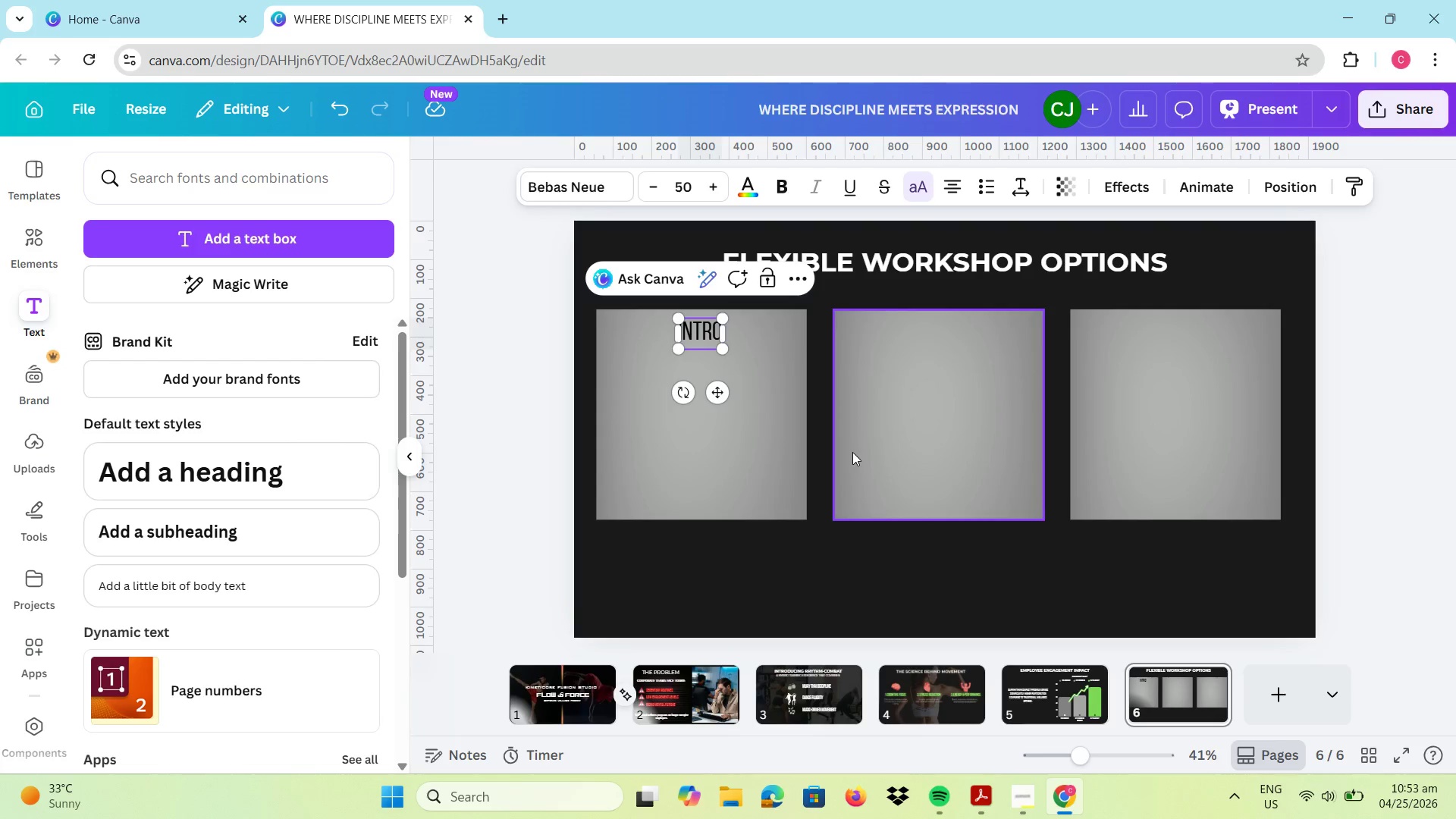 
key(Control+V)
 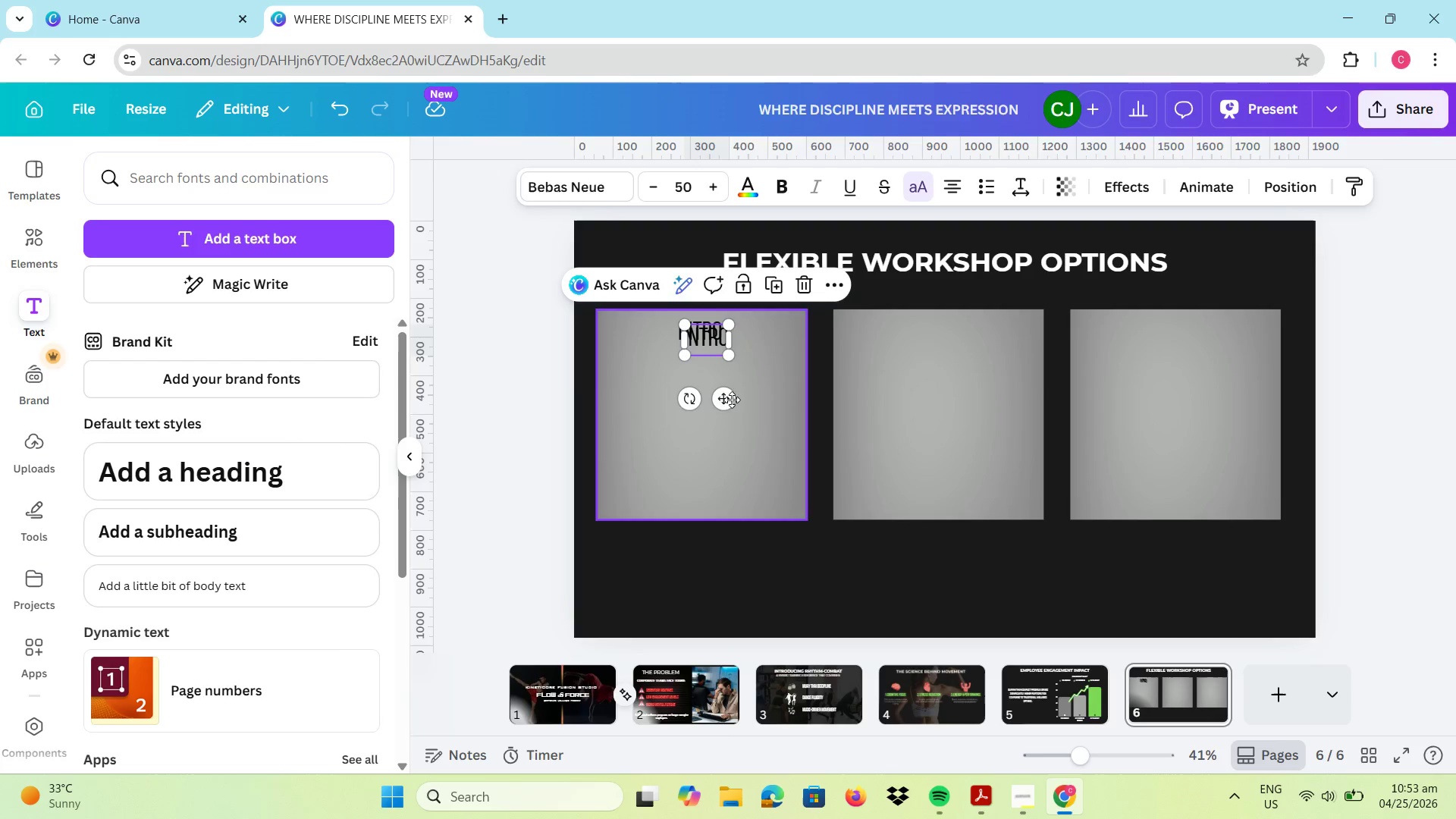 
left_click_drag(start_coordinate=[720, 397], to_coordinate=[956, 388])
 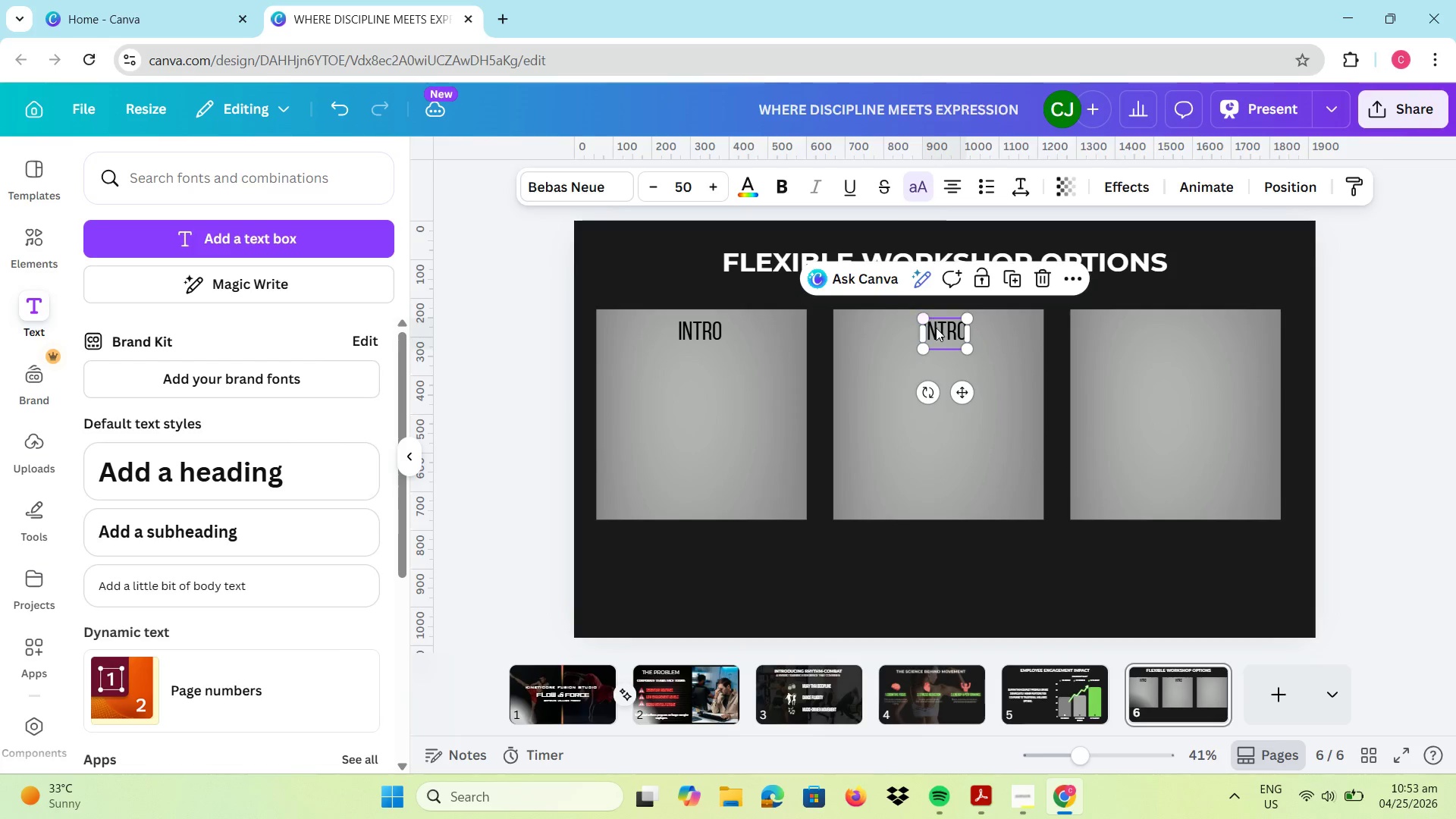 
double_click([937, 328])
 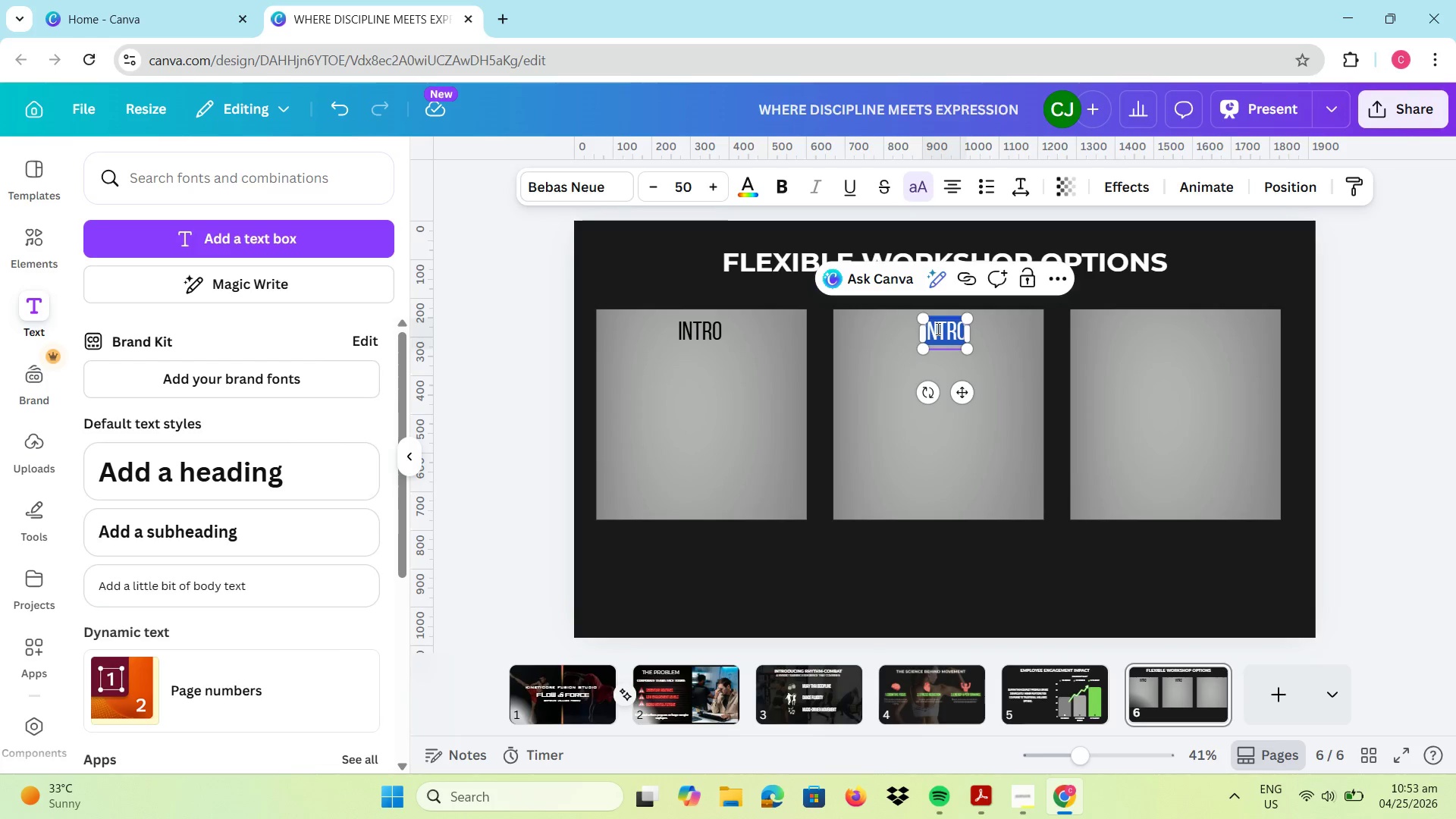 
type(intensive )
 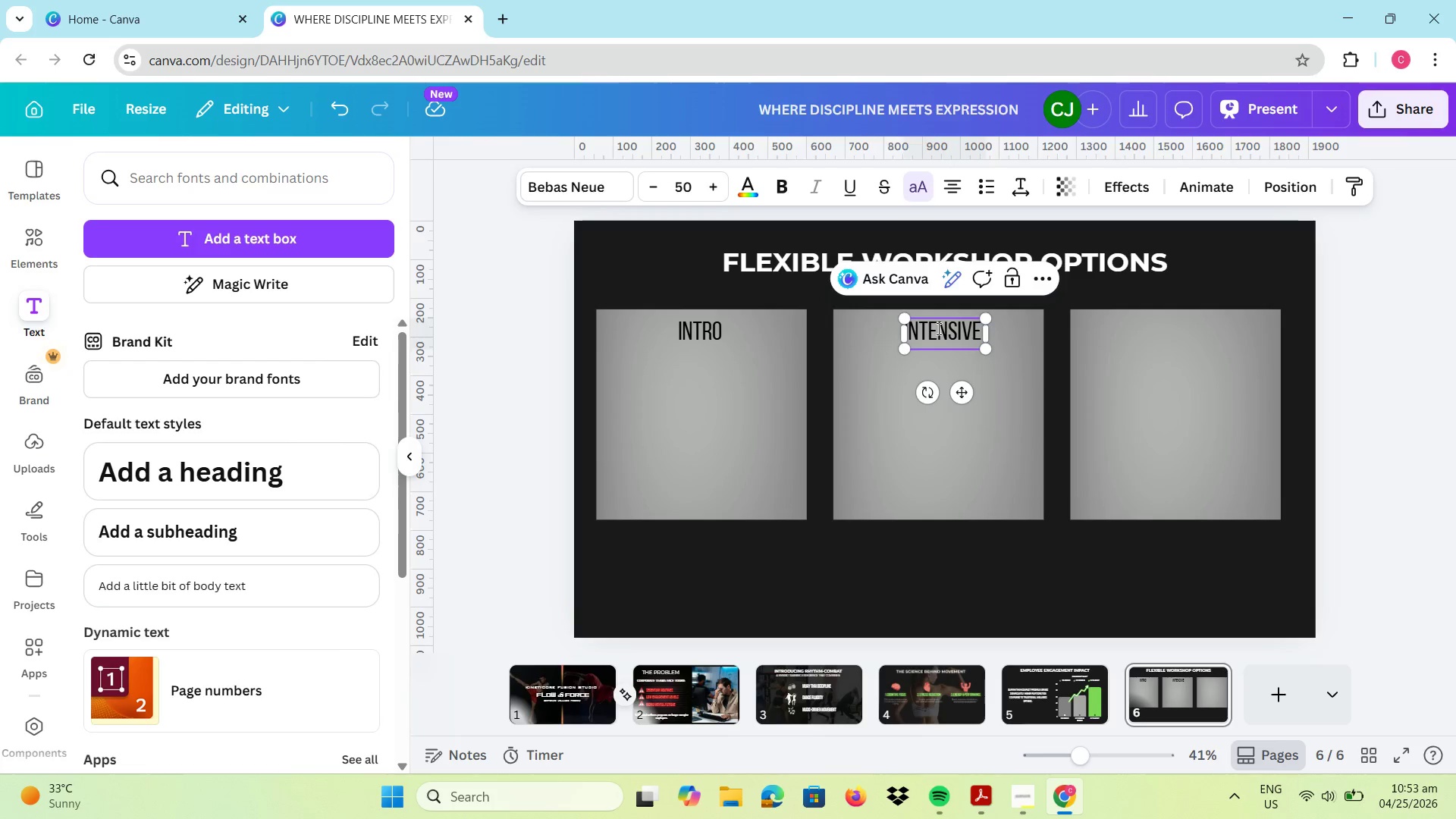 
left_click([965, 386])
 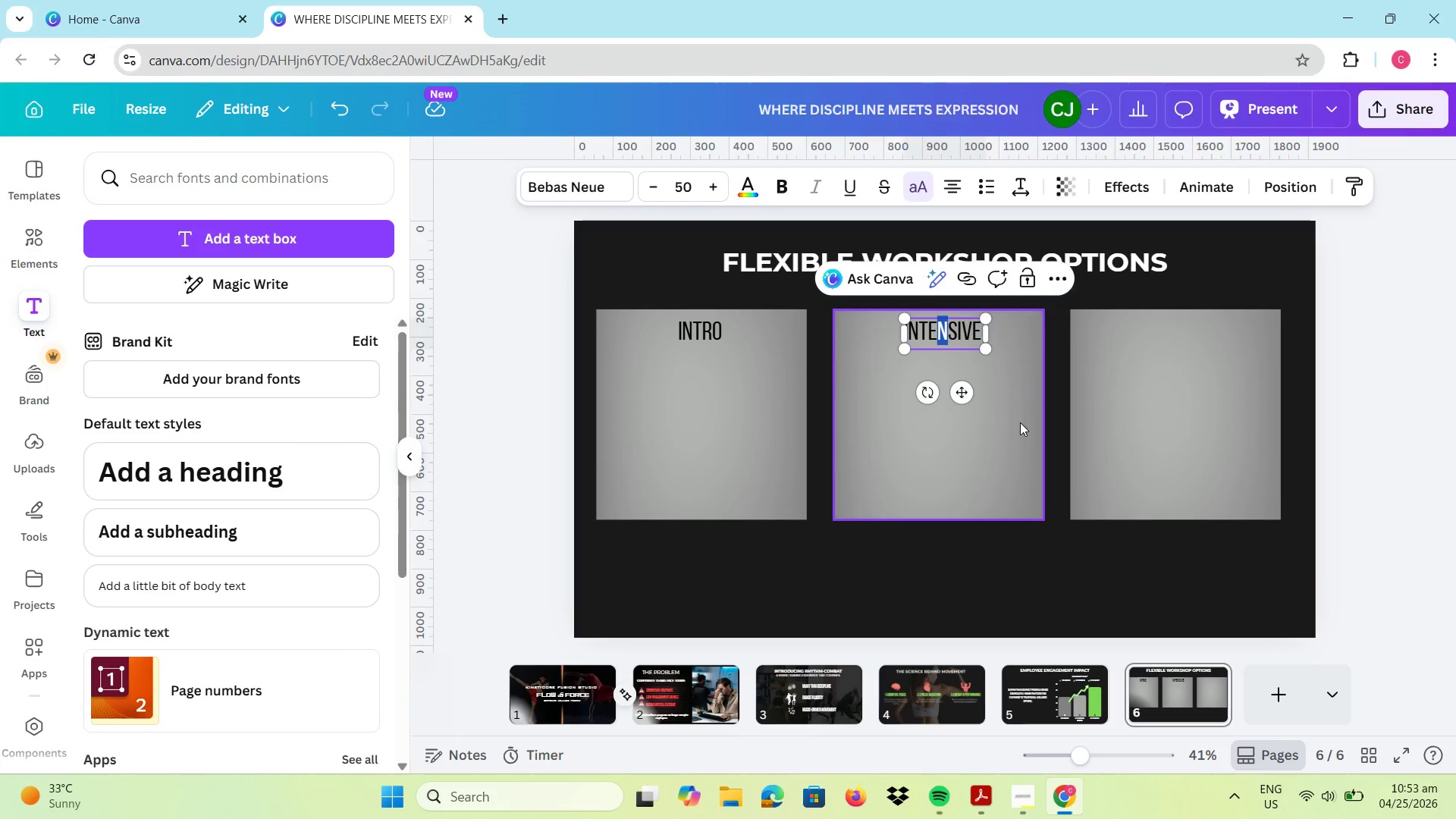 
double_click([937, 309])
 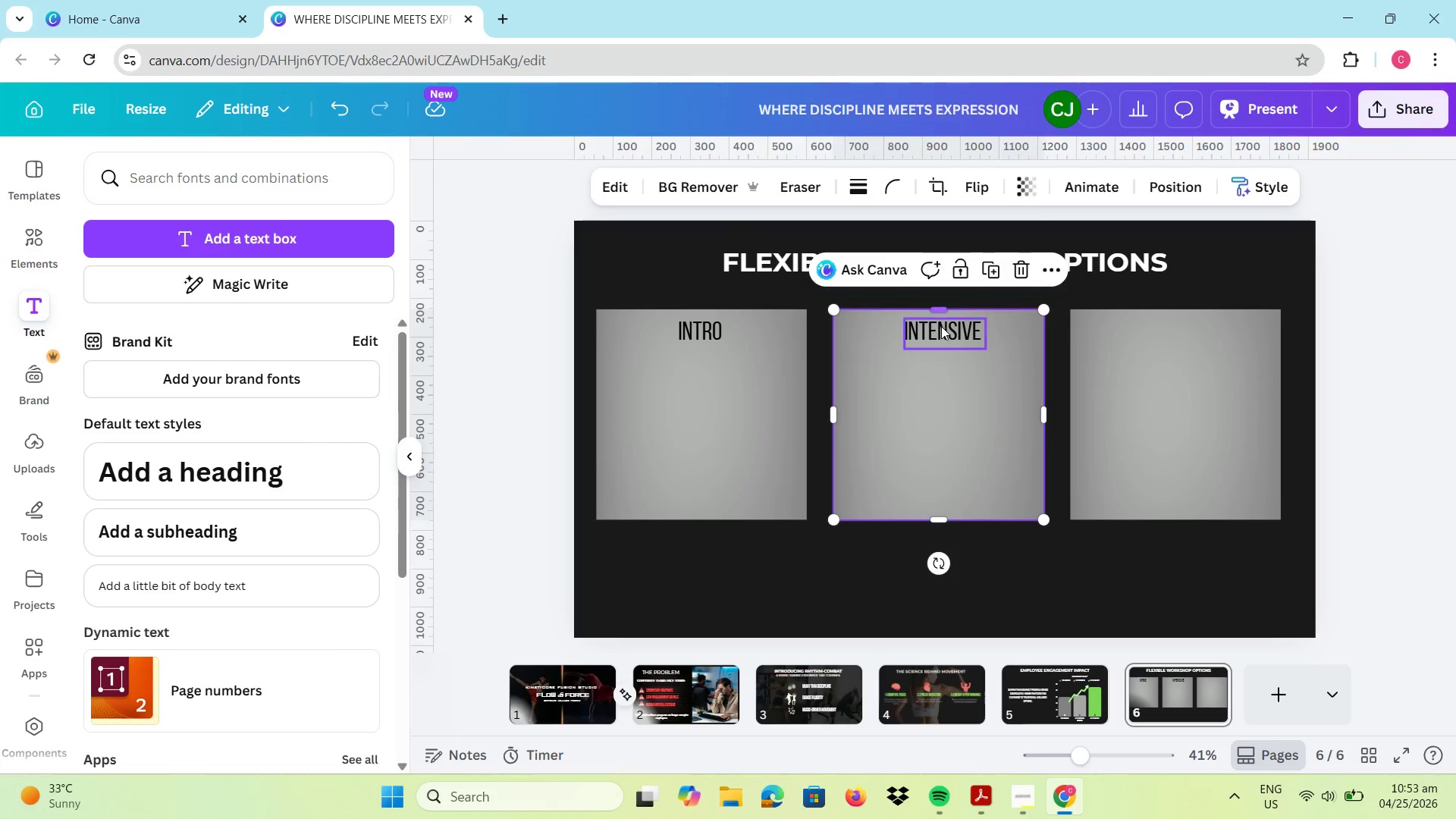 
triple_click([942, 327])
 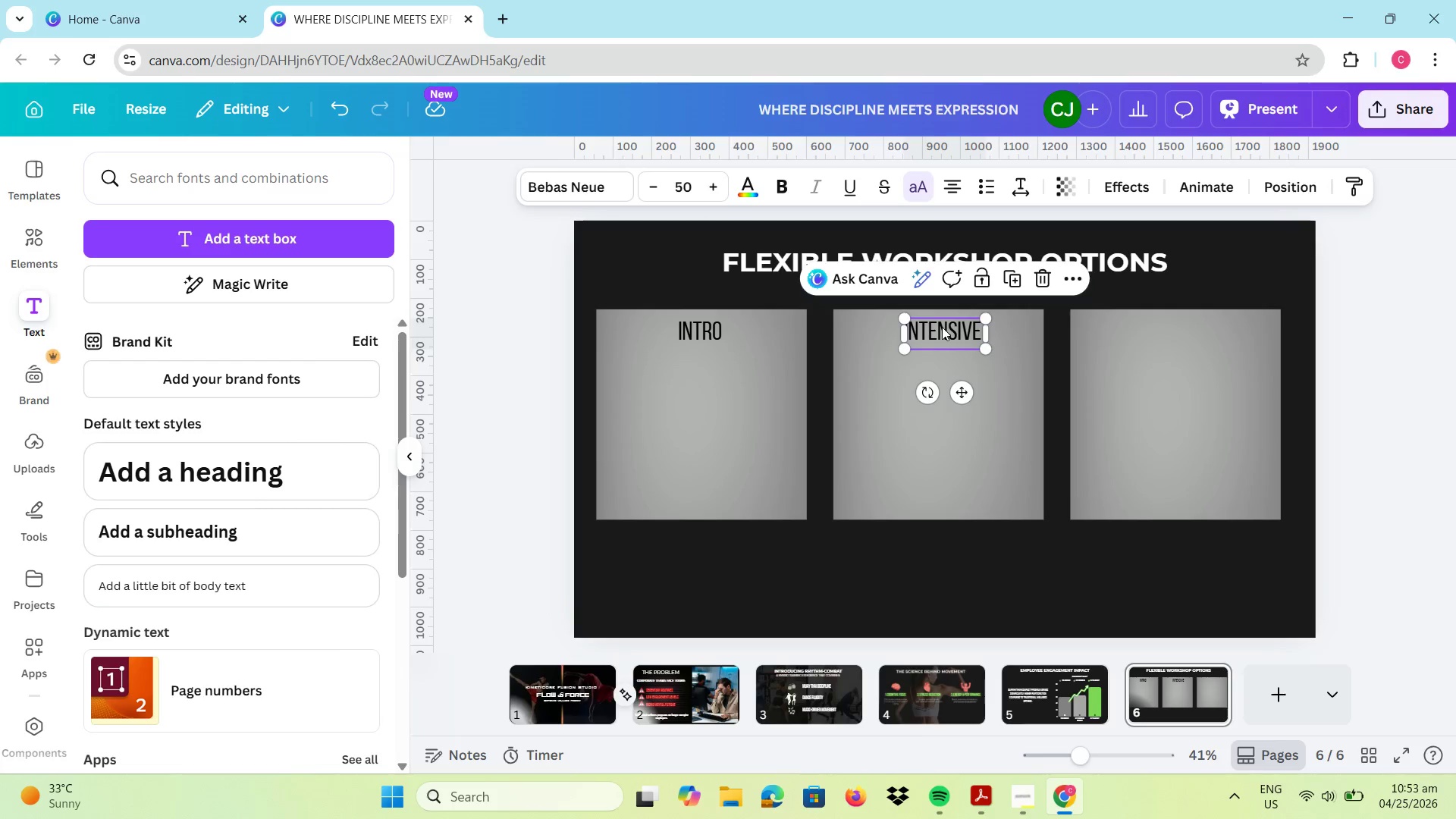 
key(Control+C)
 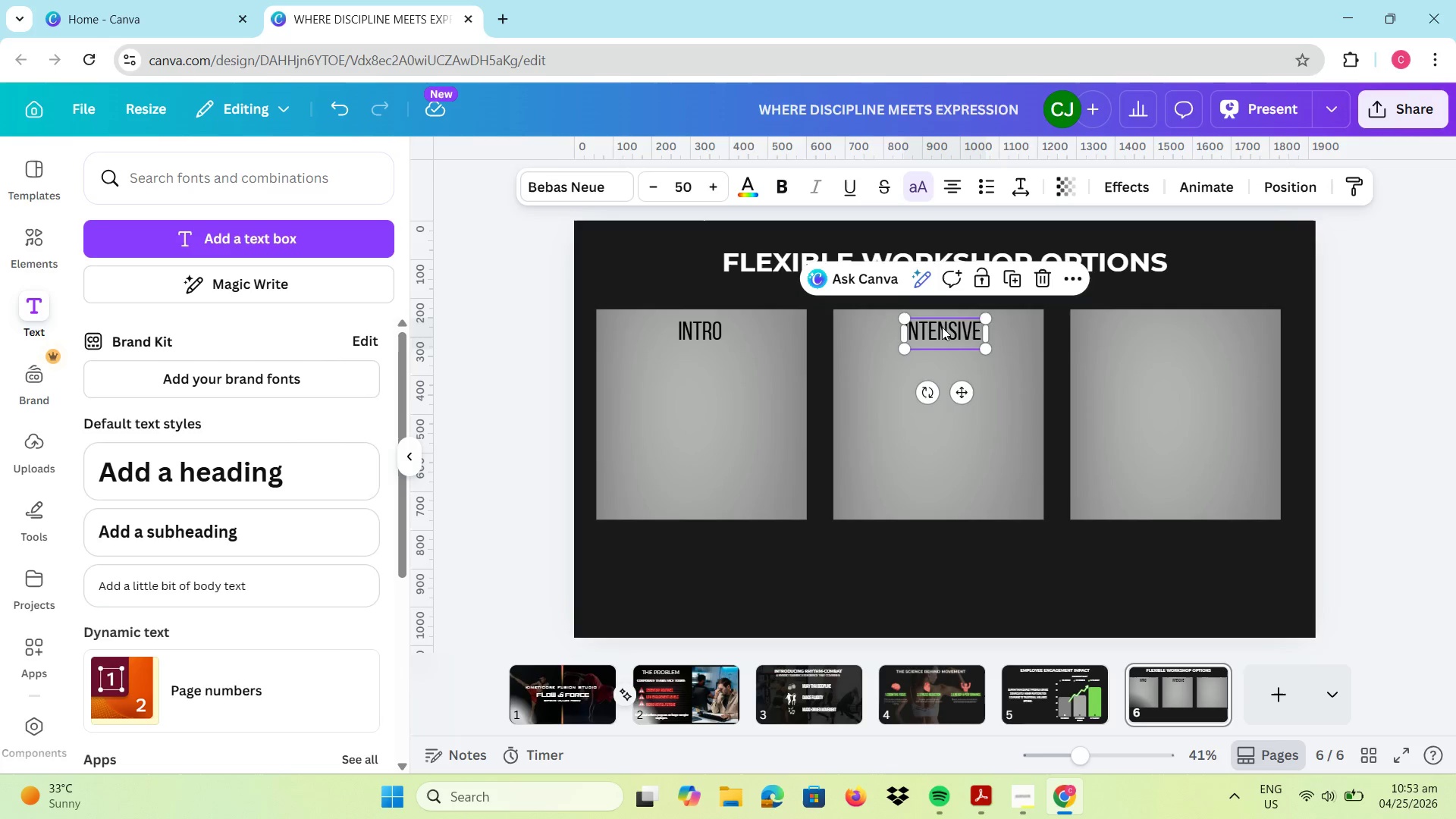 
key(Control+V)
 